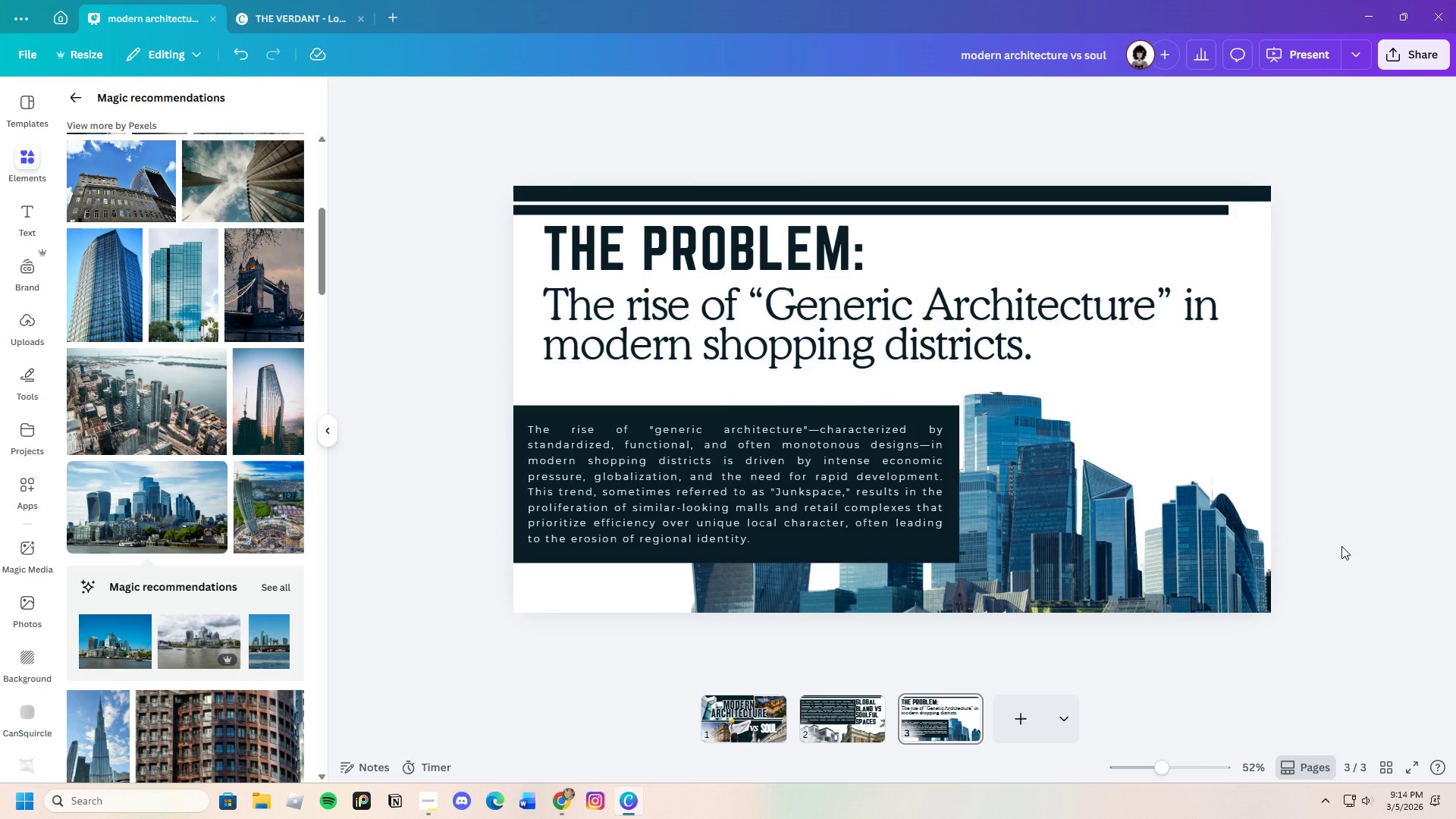 
wait(8.16)
 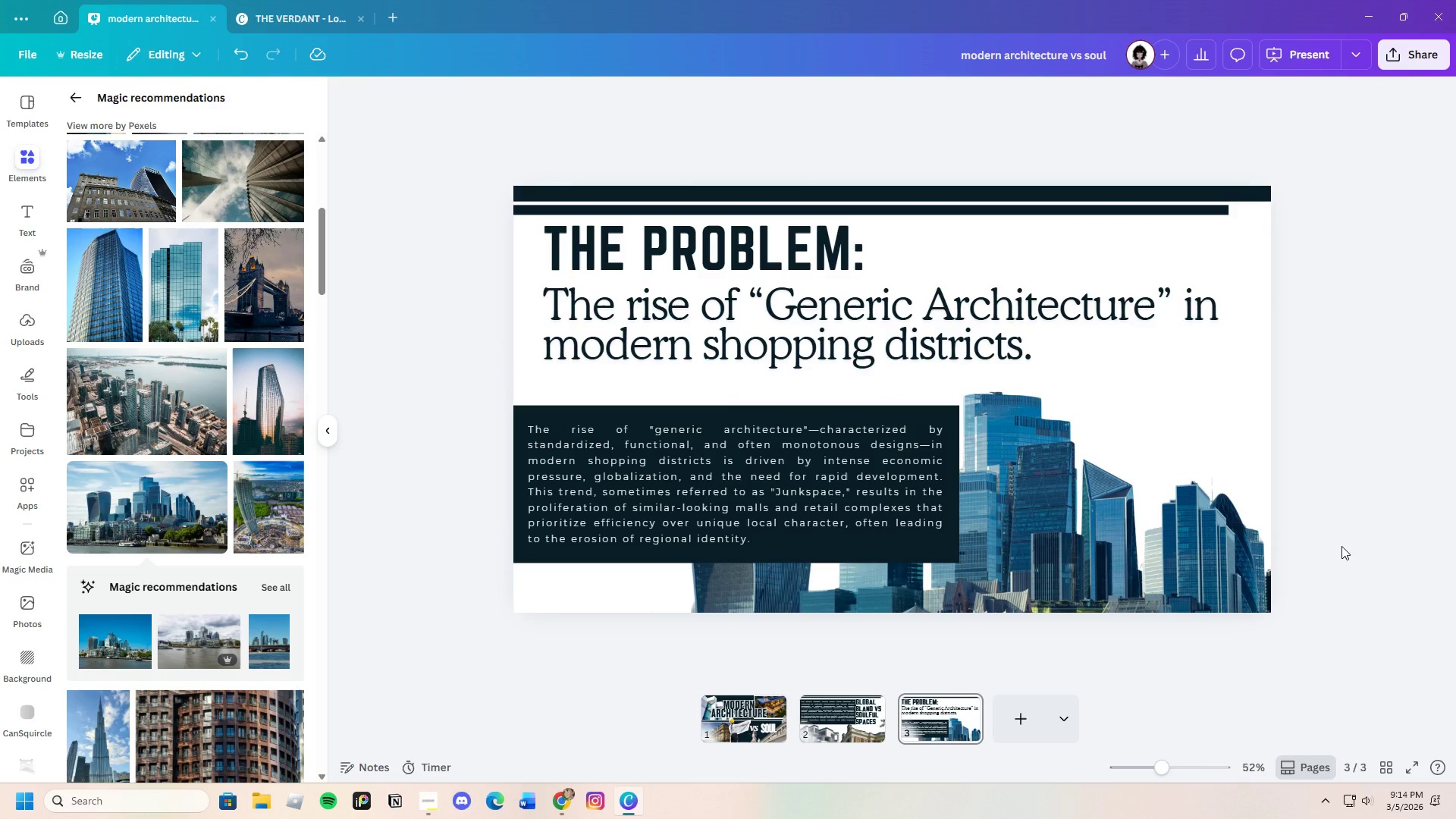 
left_click_drag(start_coordinate=[1166, 491], to_coordinate=[1123, 497])
 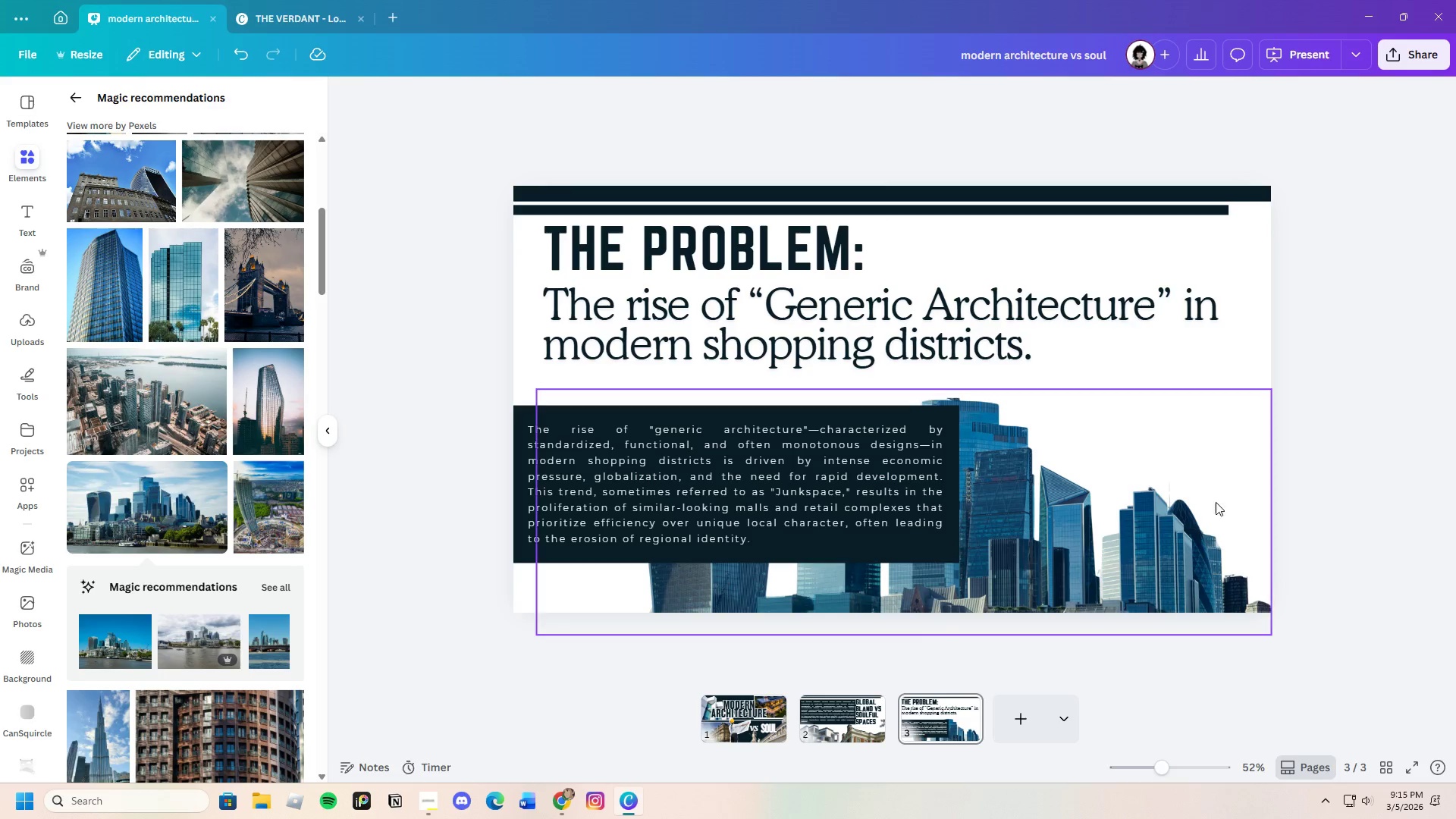 
left_click_drag(start_coordinate=[1100, 491], to_coordinate=[1102, 481])
 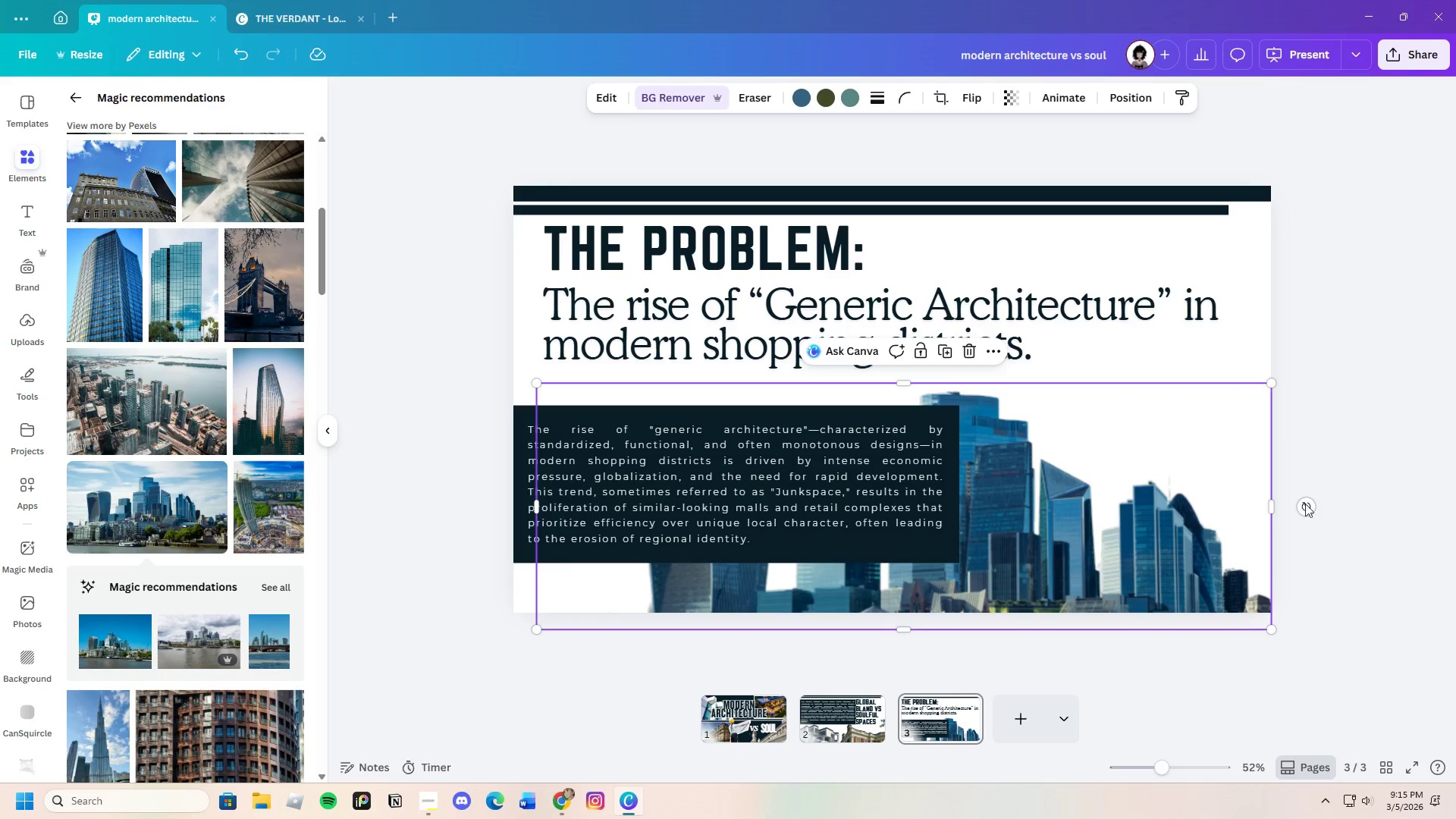 
left_click([1375, 504])
 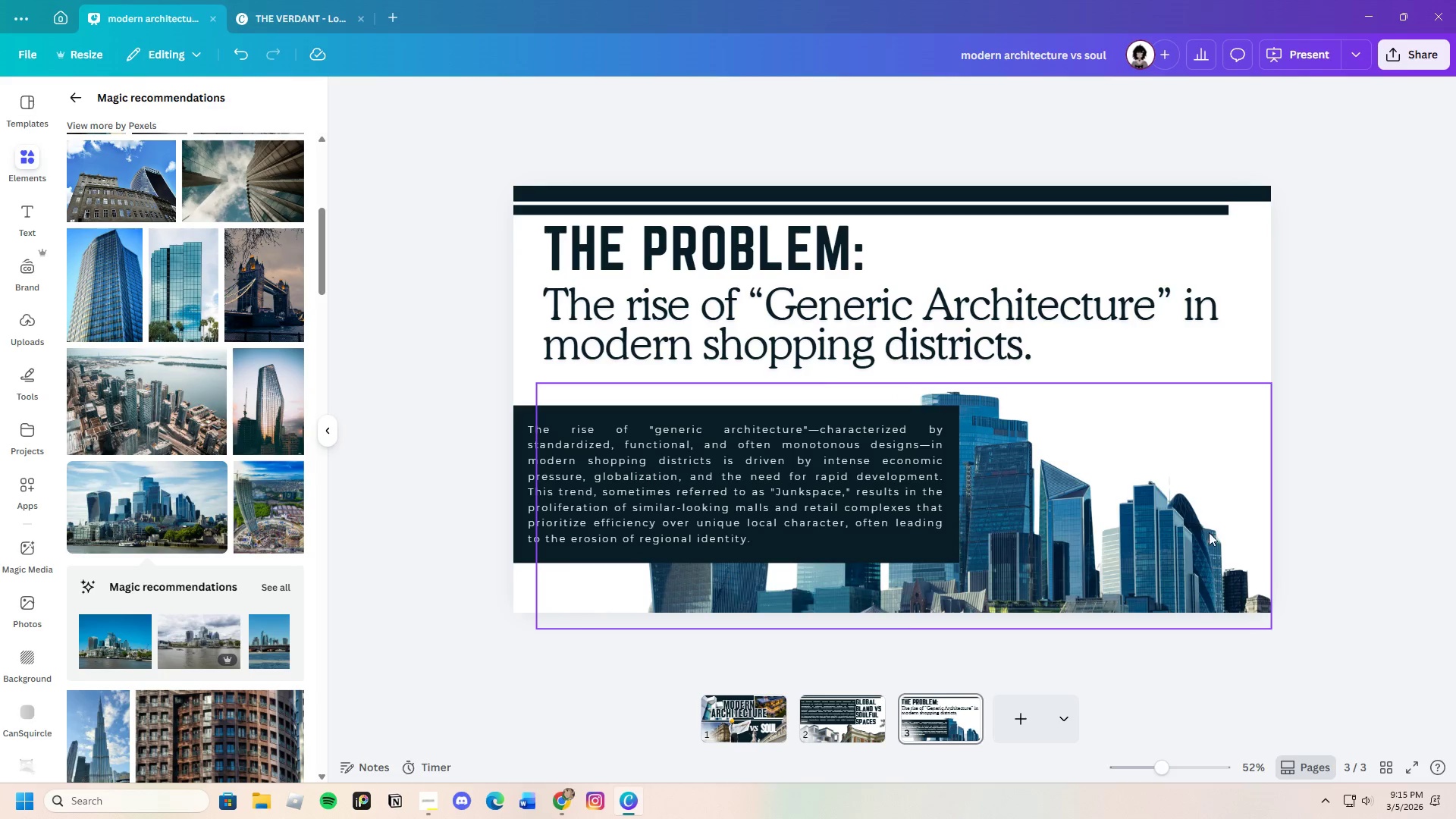 
left_click_drag(start_coordinate=[1207, 532], to_coordinate=[1210, 522])
 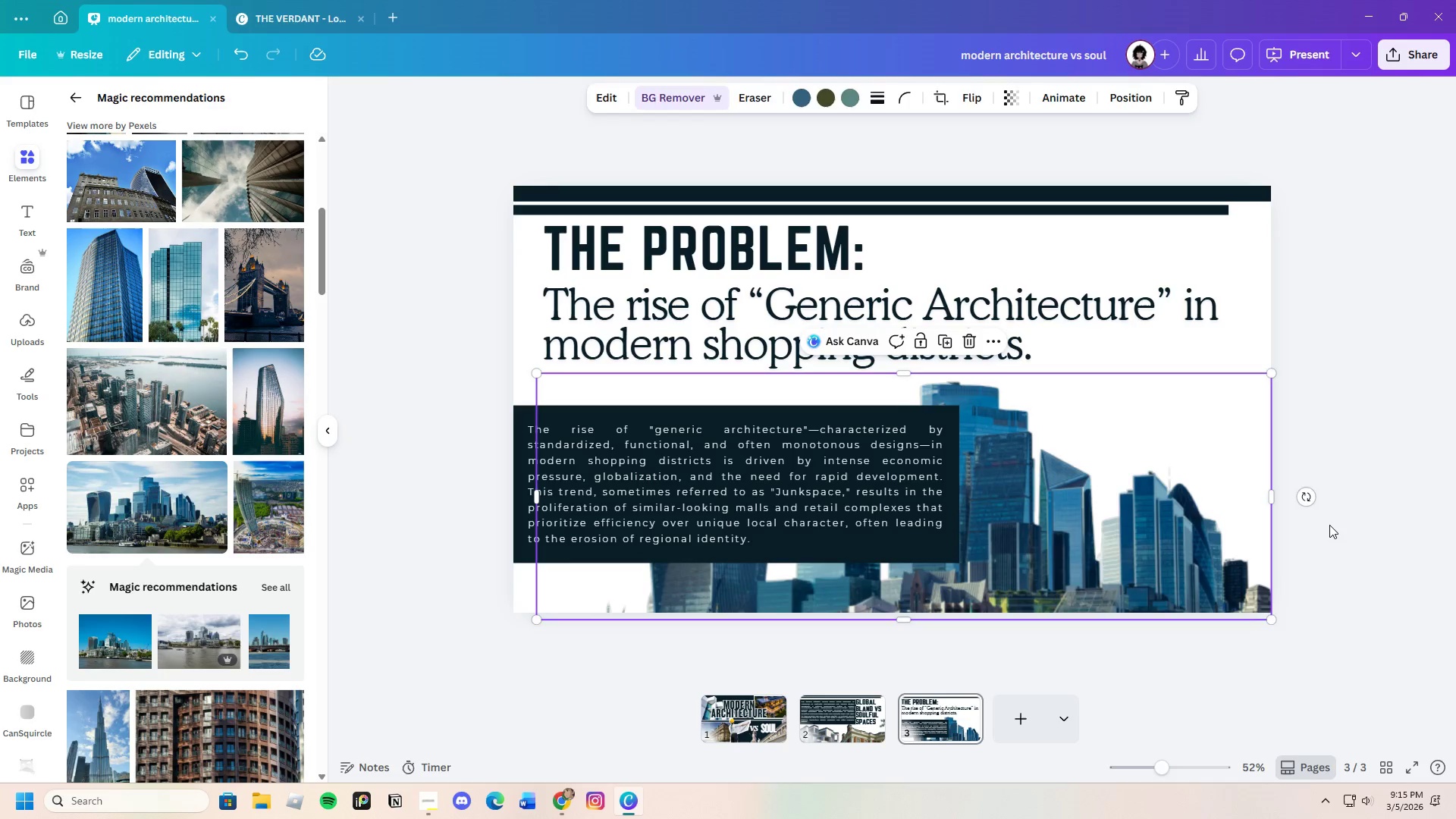 
left_click([1329, 525])
 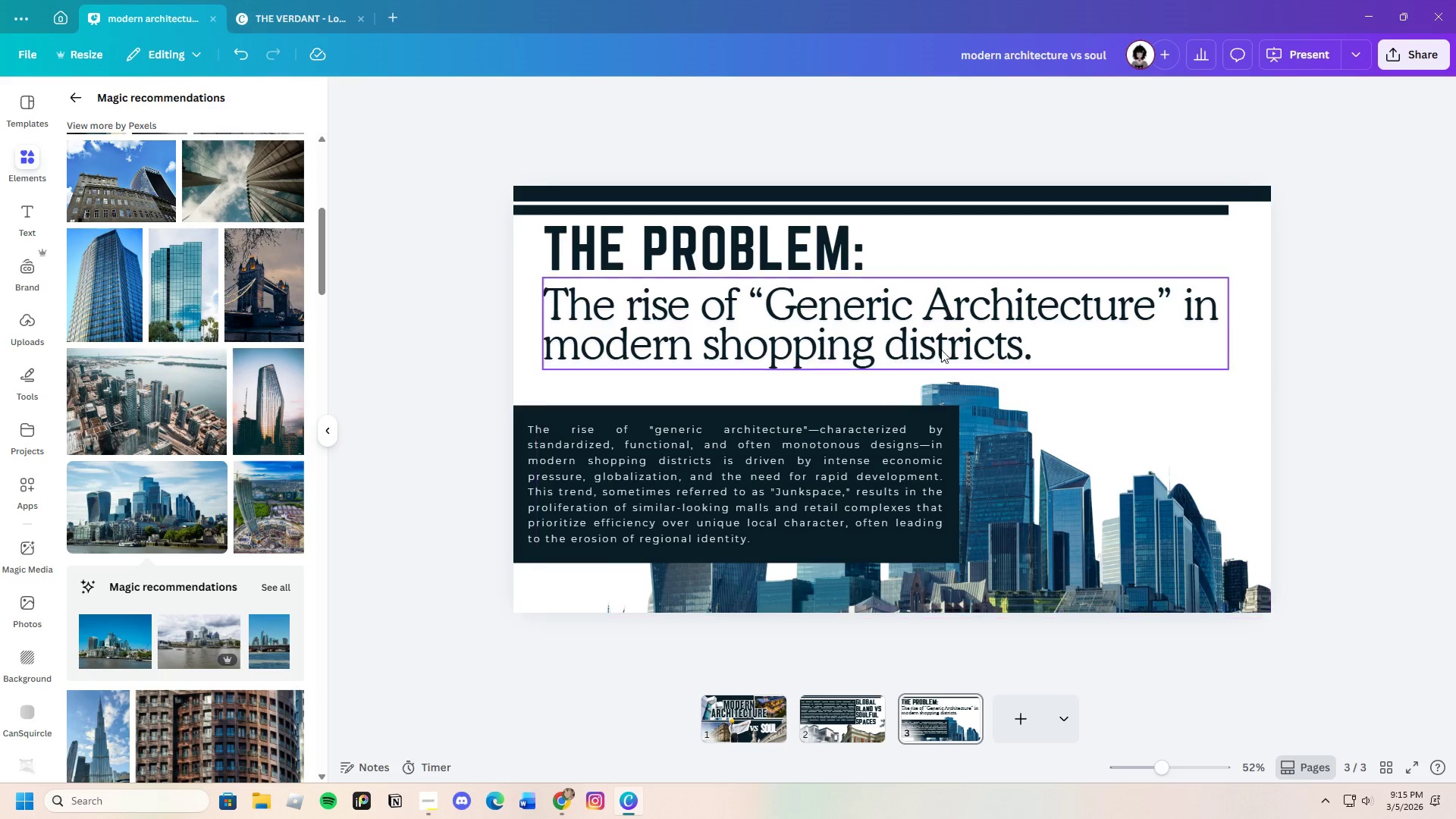 
left_click_drag(start_coordinate=[936, 345], to_coordinate=[936, 354])
 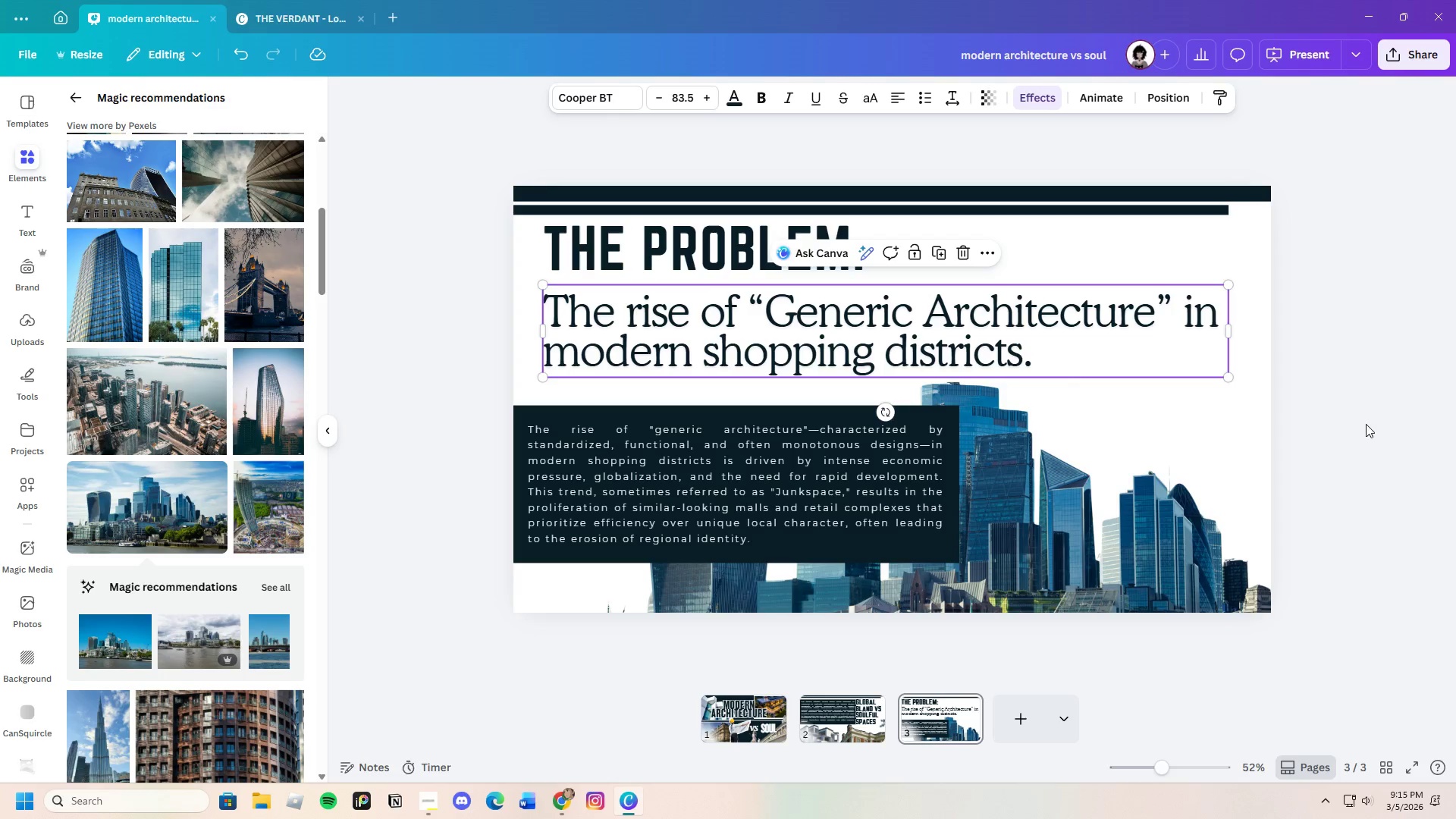 
left_click([1370, 425])
 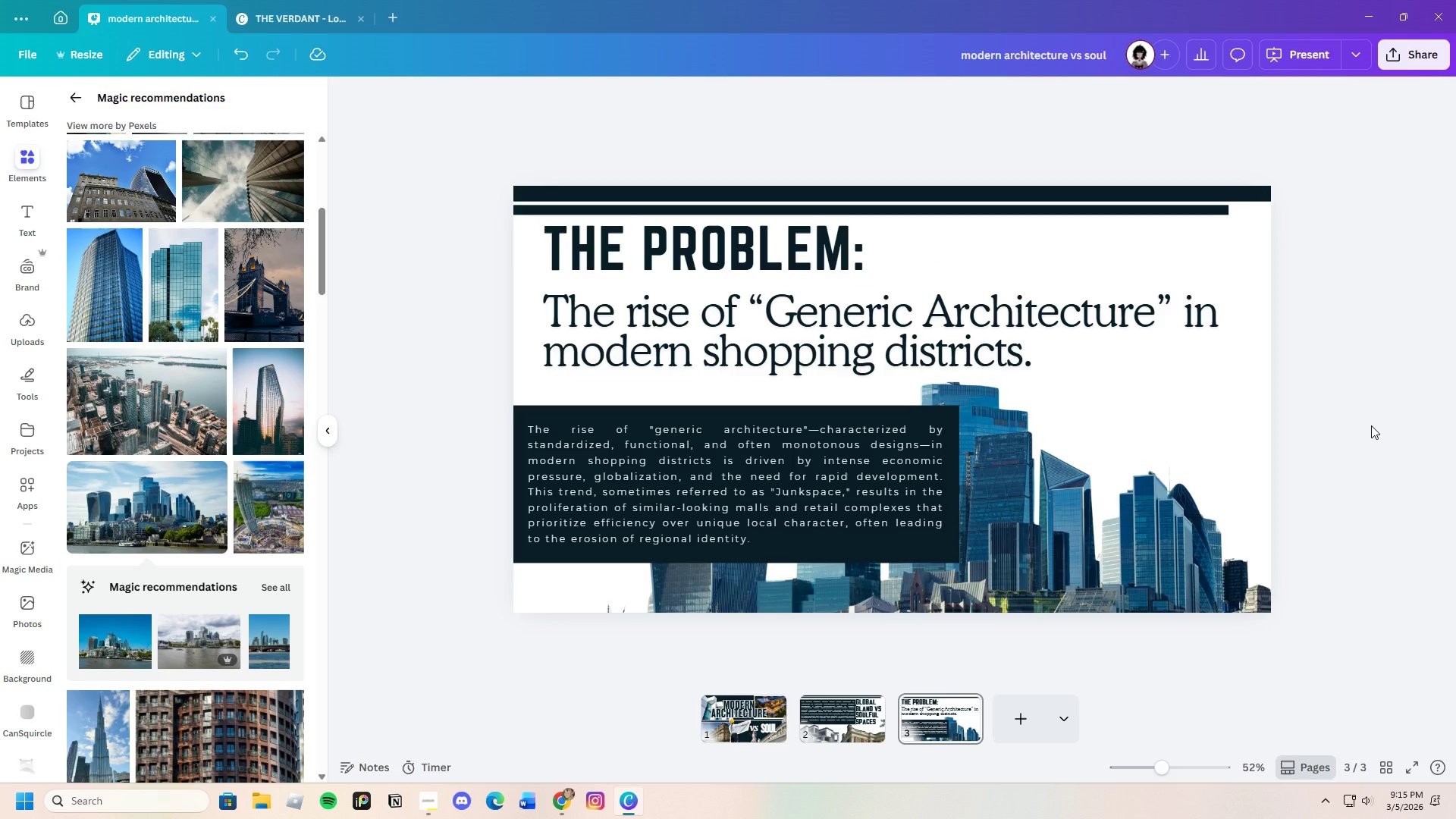 
left_click([1153, 460])
 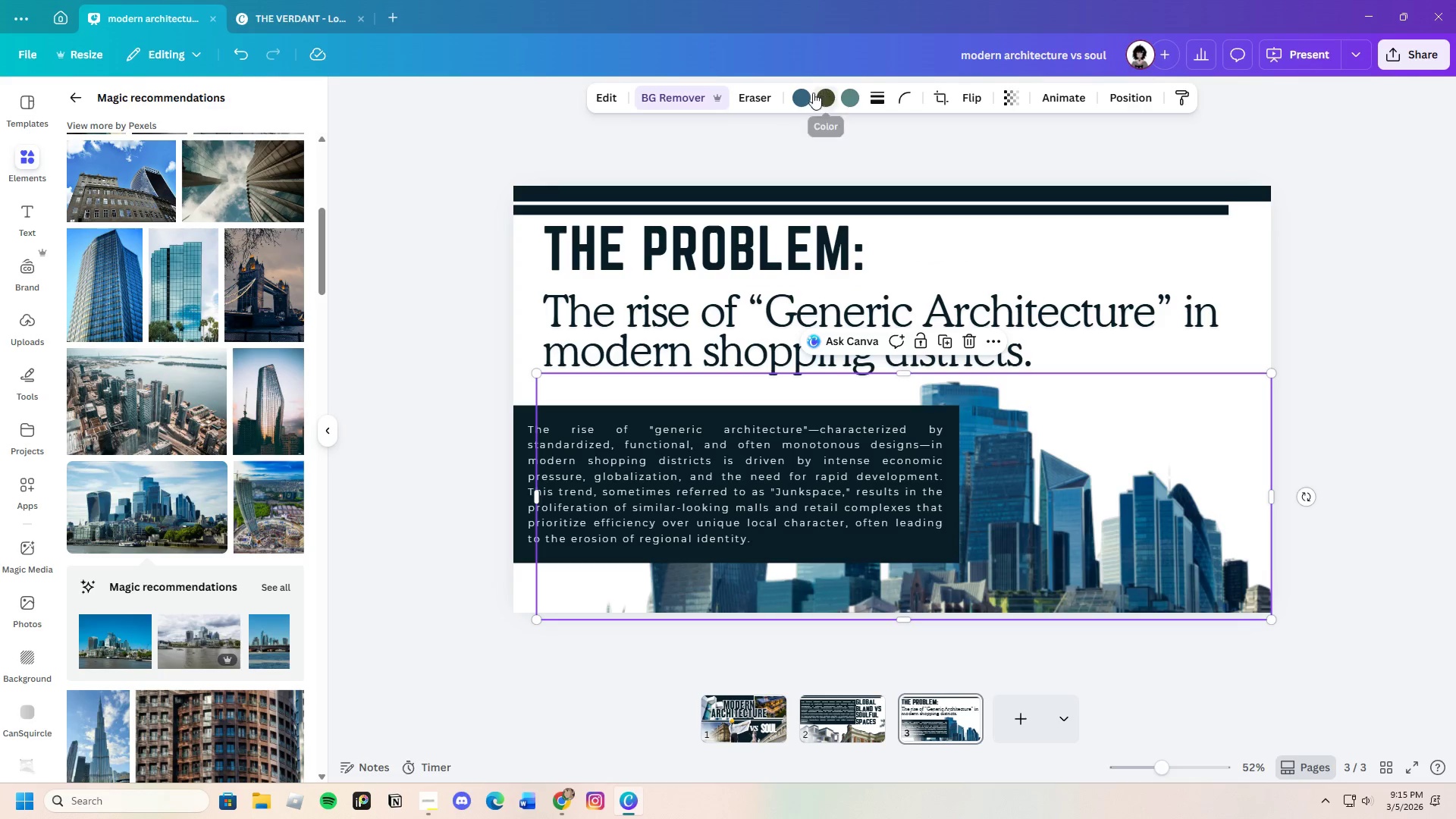 
left_click([809, 96])
 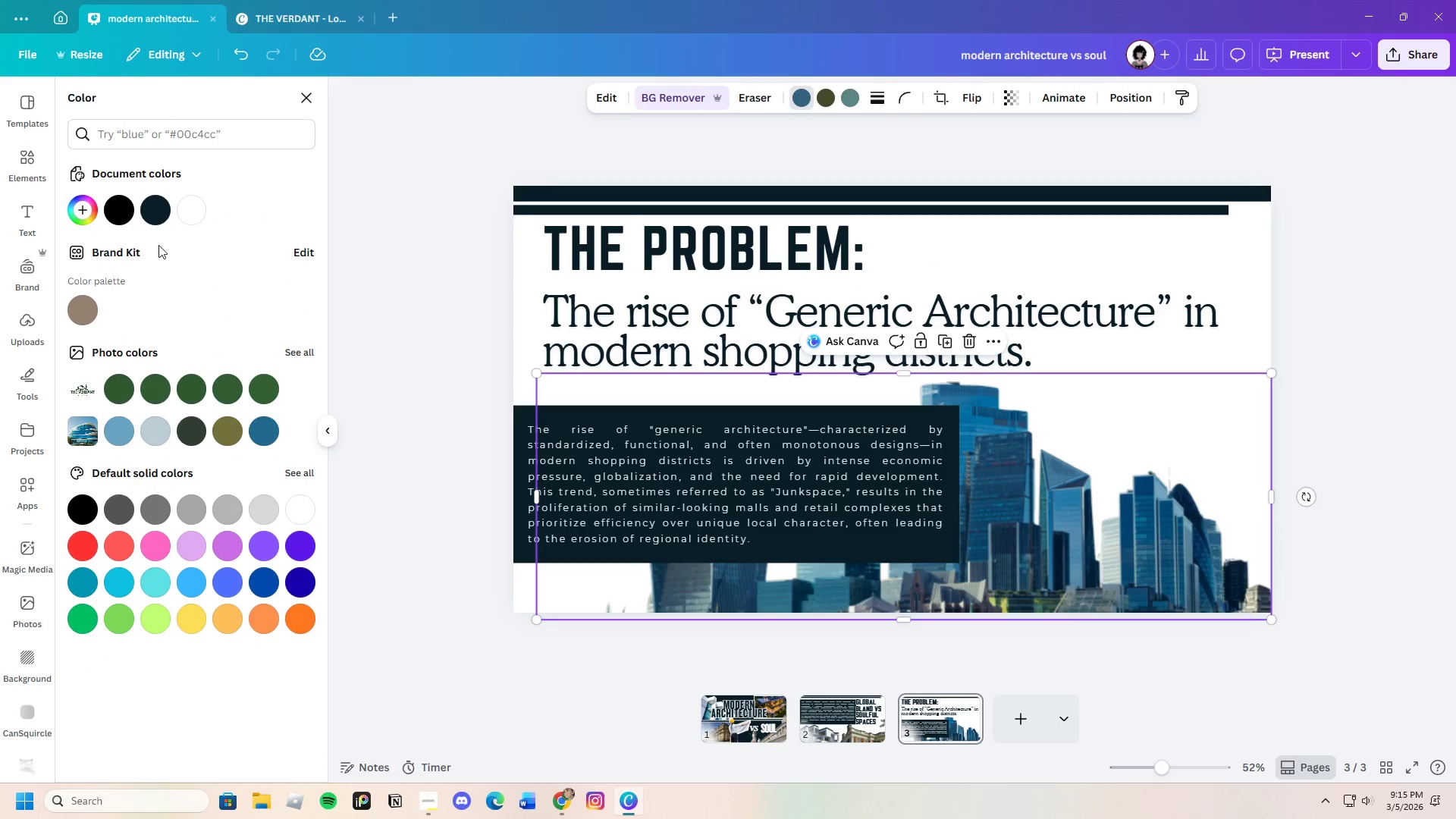 
left_click([153, 219])
 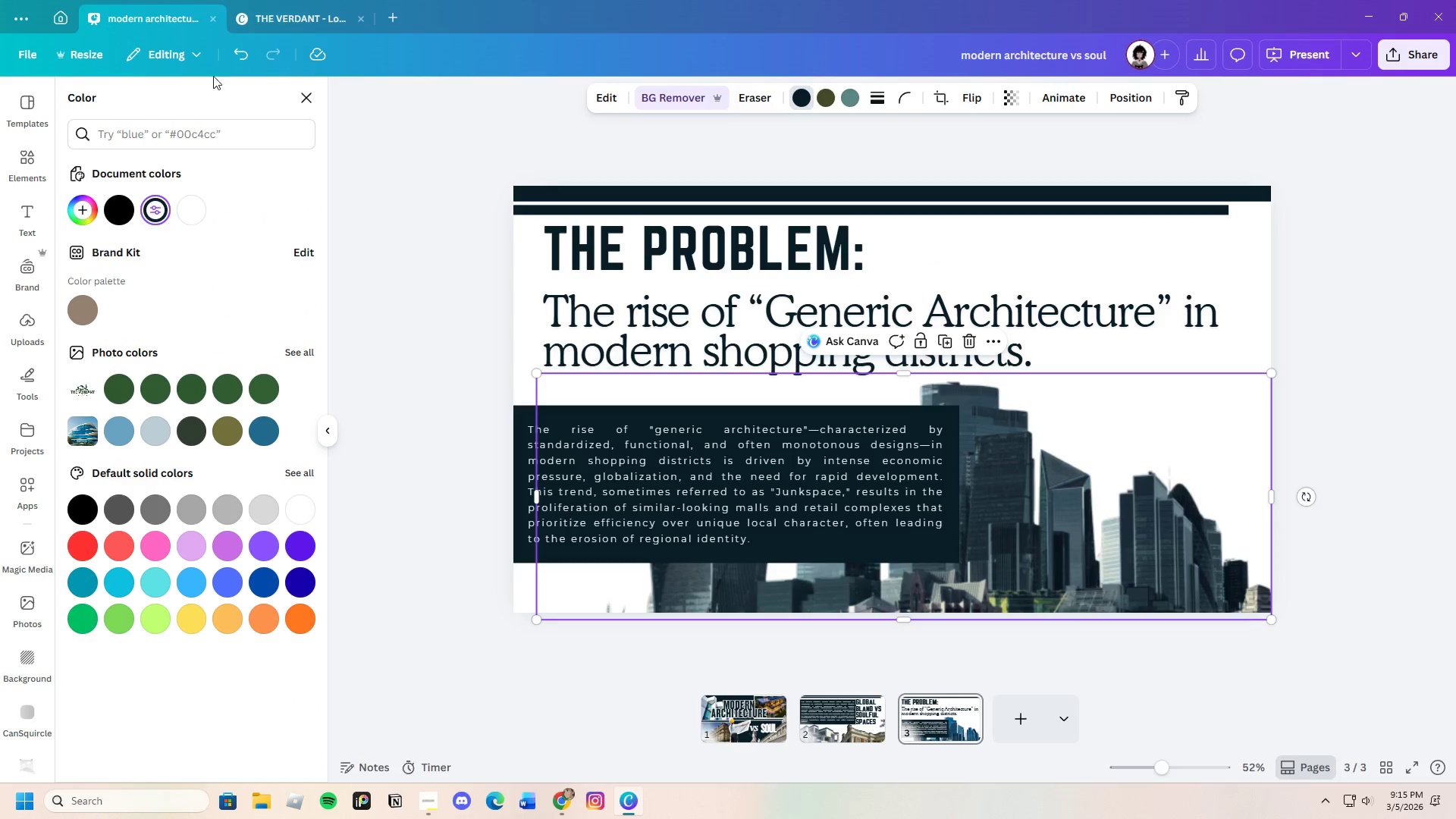 
left_click([236, 56])
 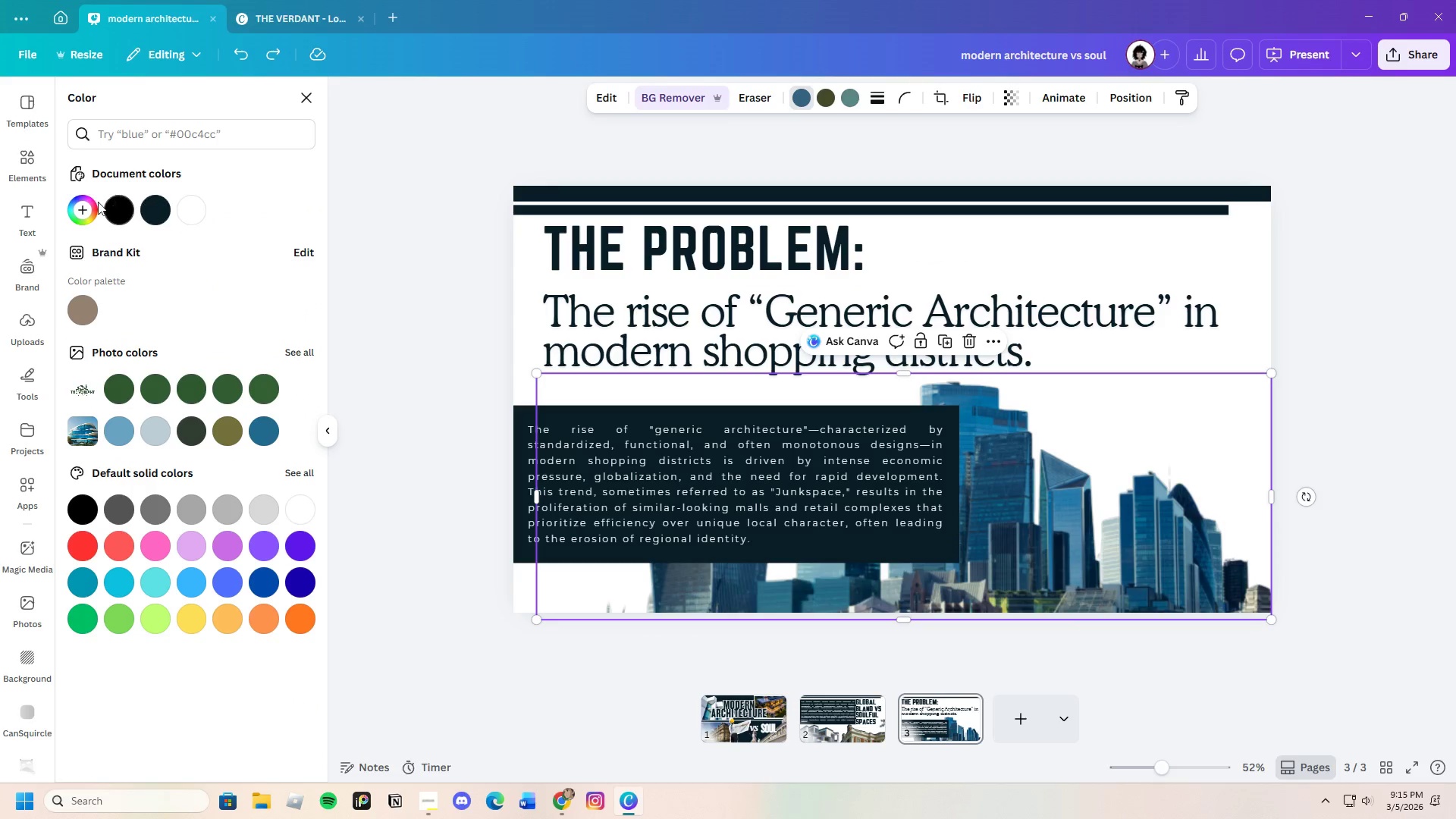 
left_click([91, 208])
 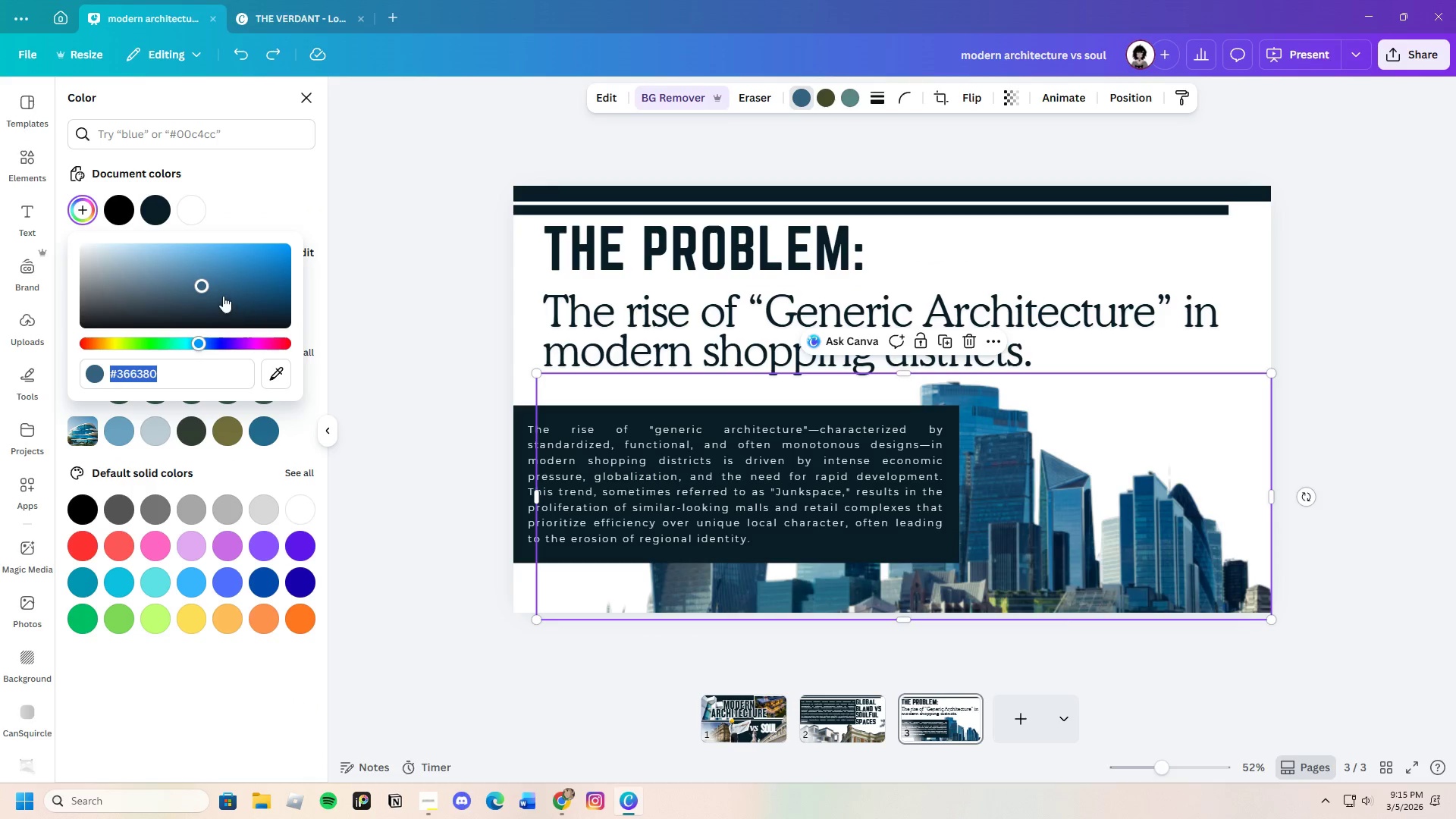 
left_click_drag(start_coordinate=[218, 291], to_coordinate=[260, 303])
 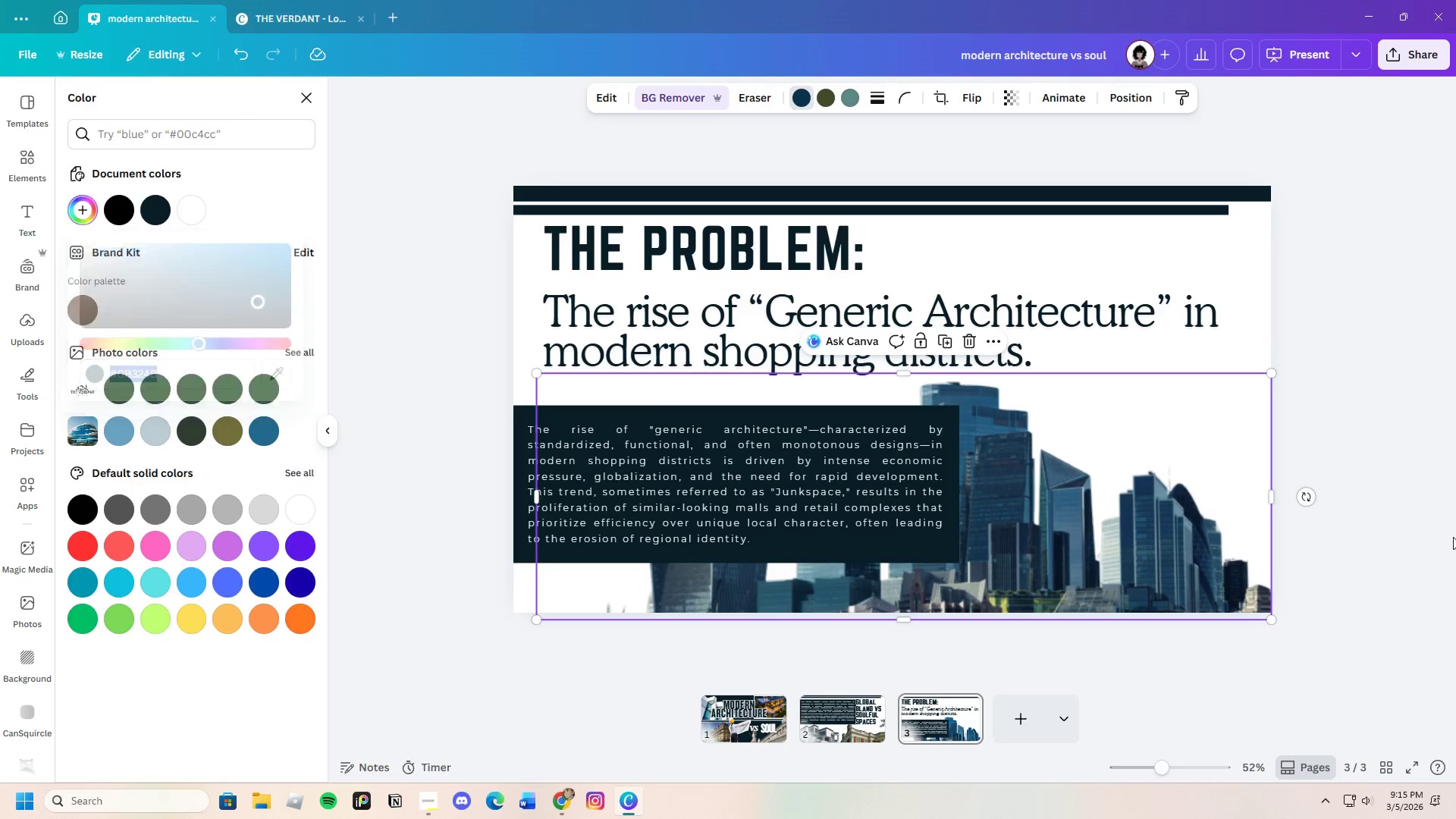 
double_click([1437, 531])
 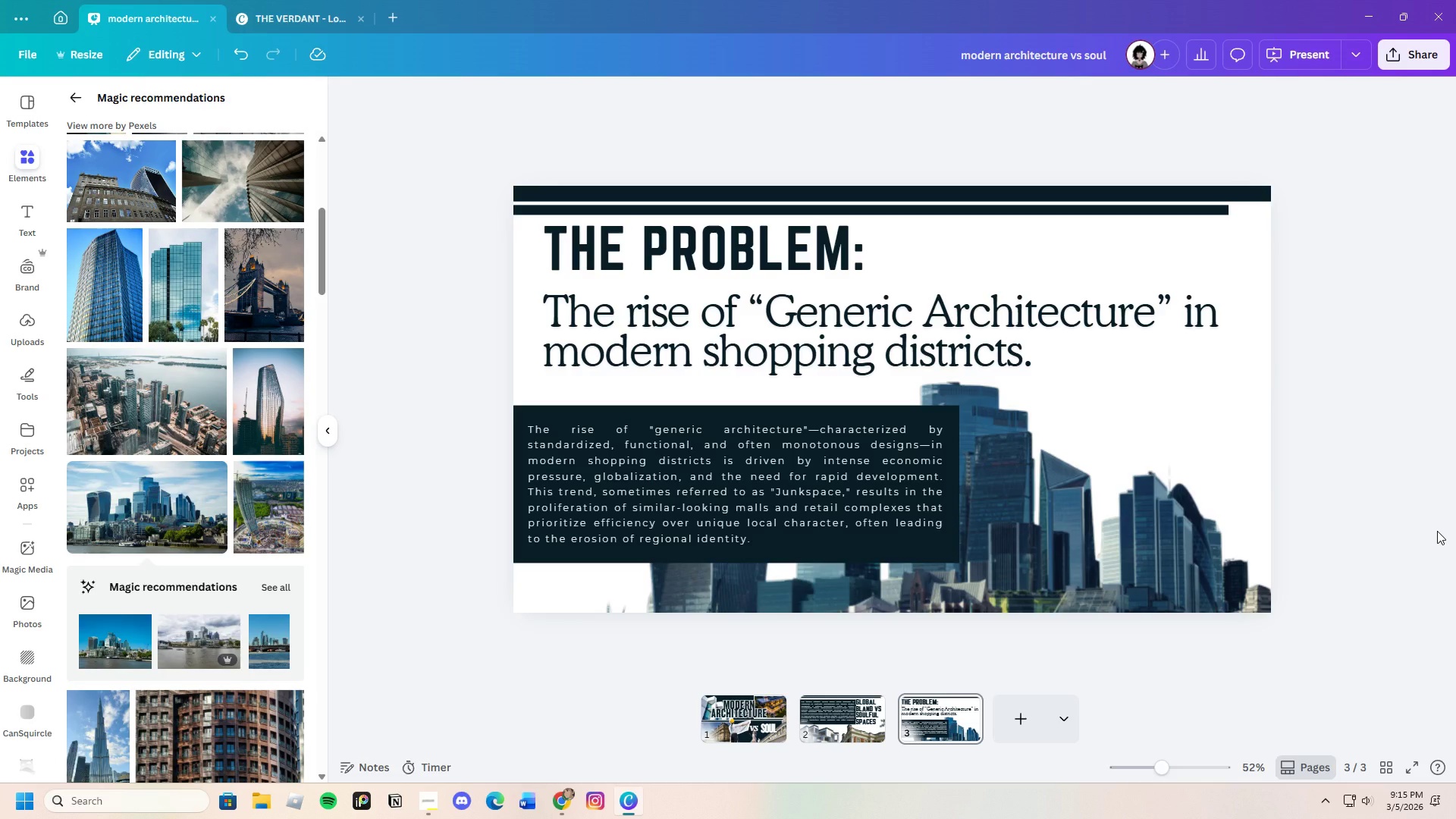 
left_click([1437, 531])
 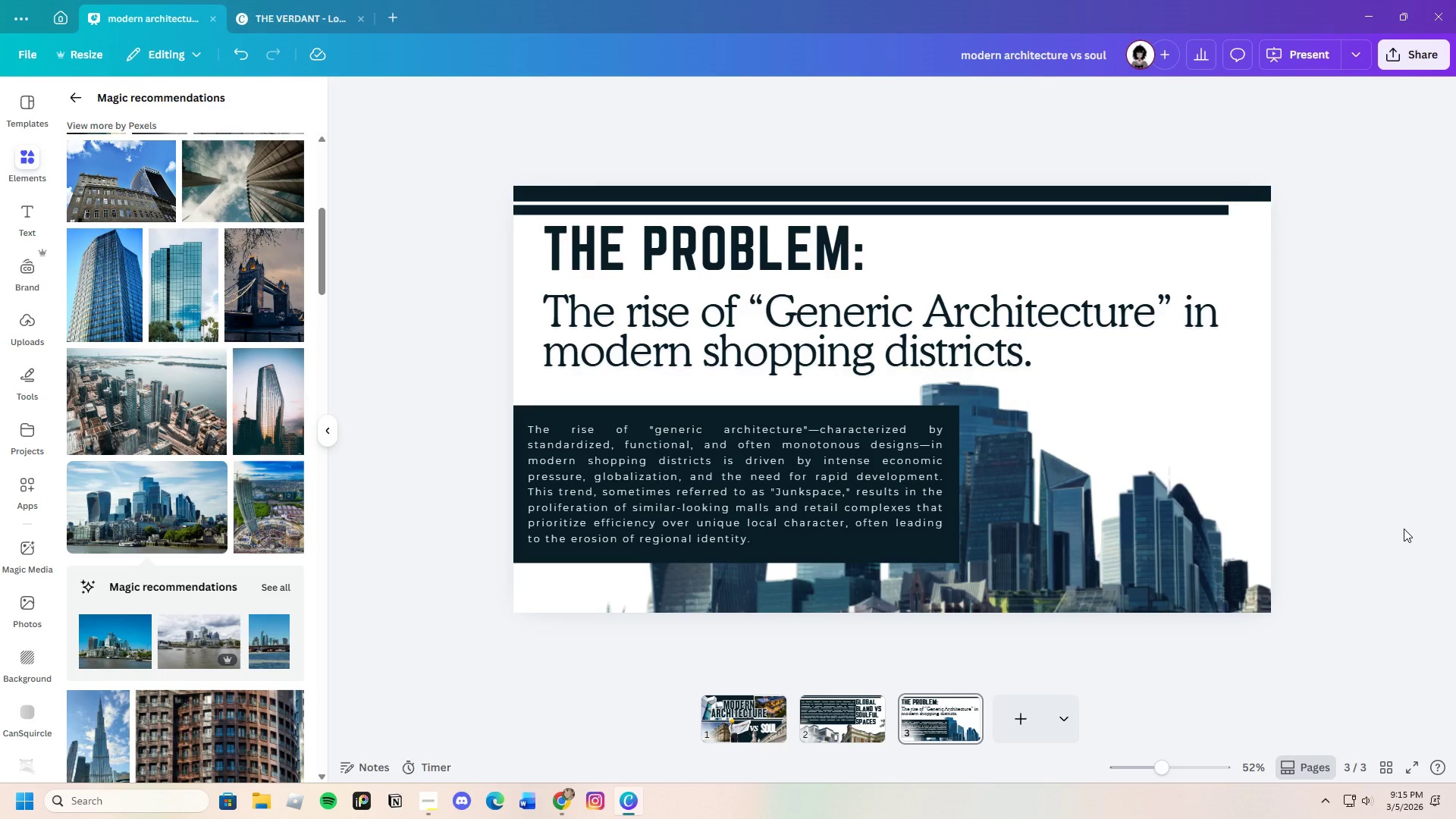 
wait(6.95)
 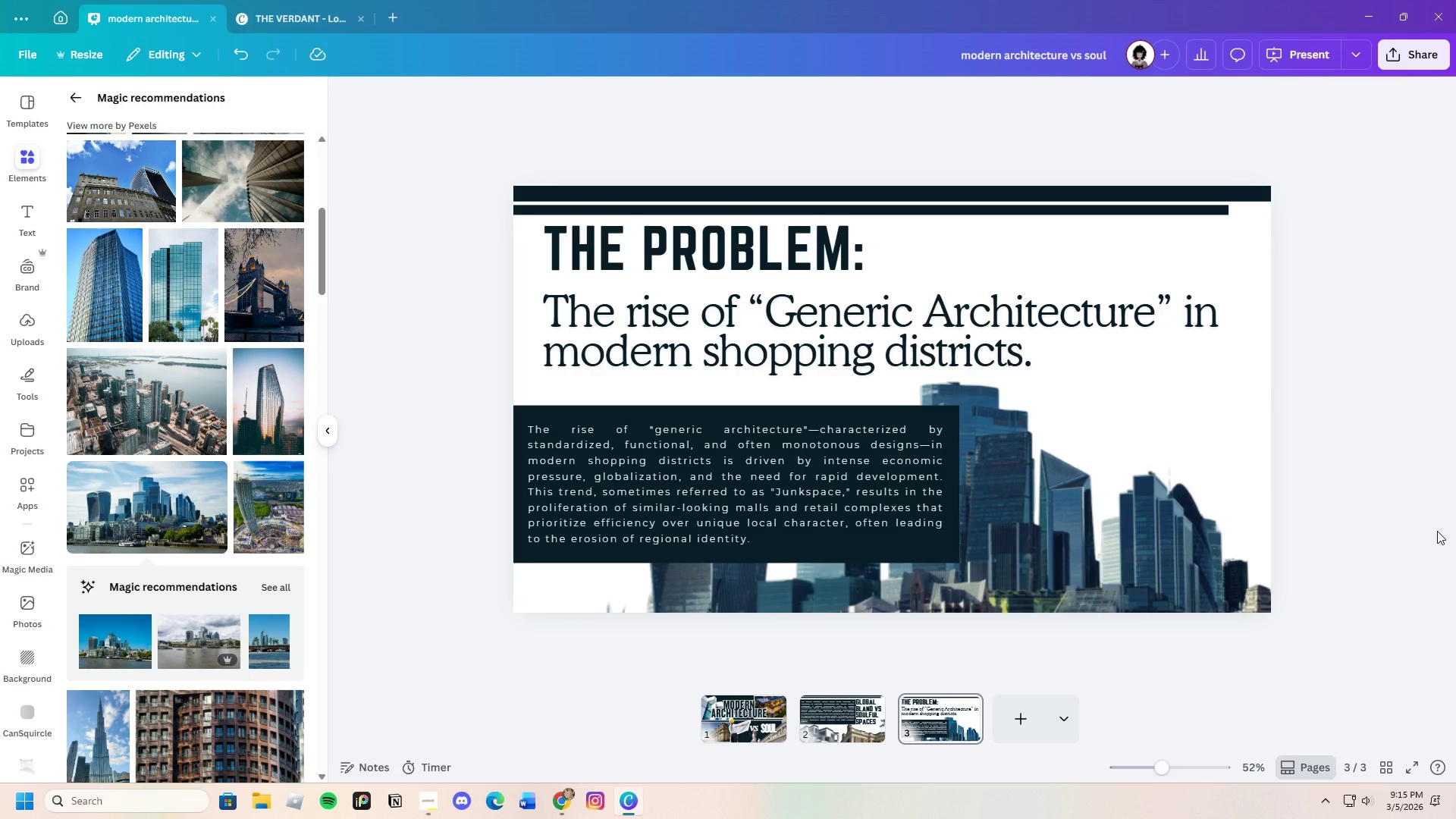 
scroll: coordinate [220, 717], scroll_direction: down, amount: 7.0
 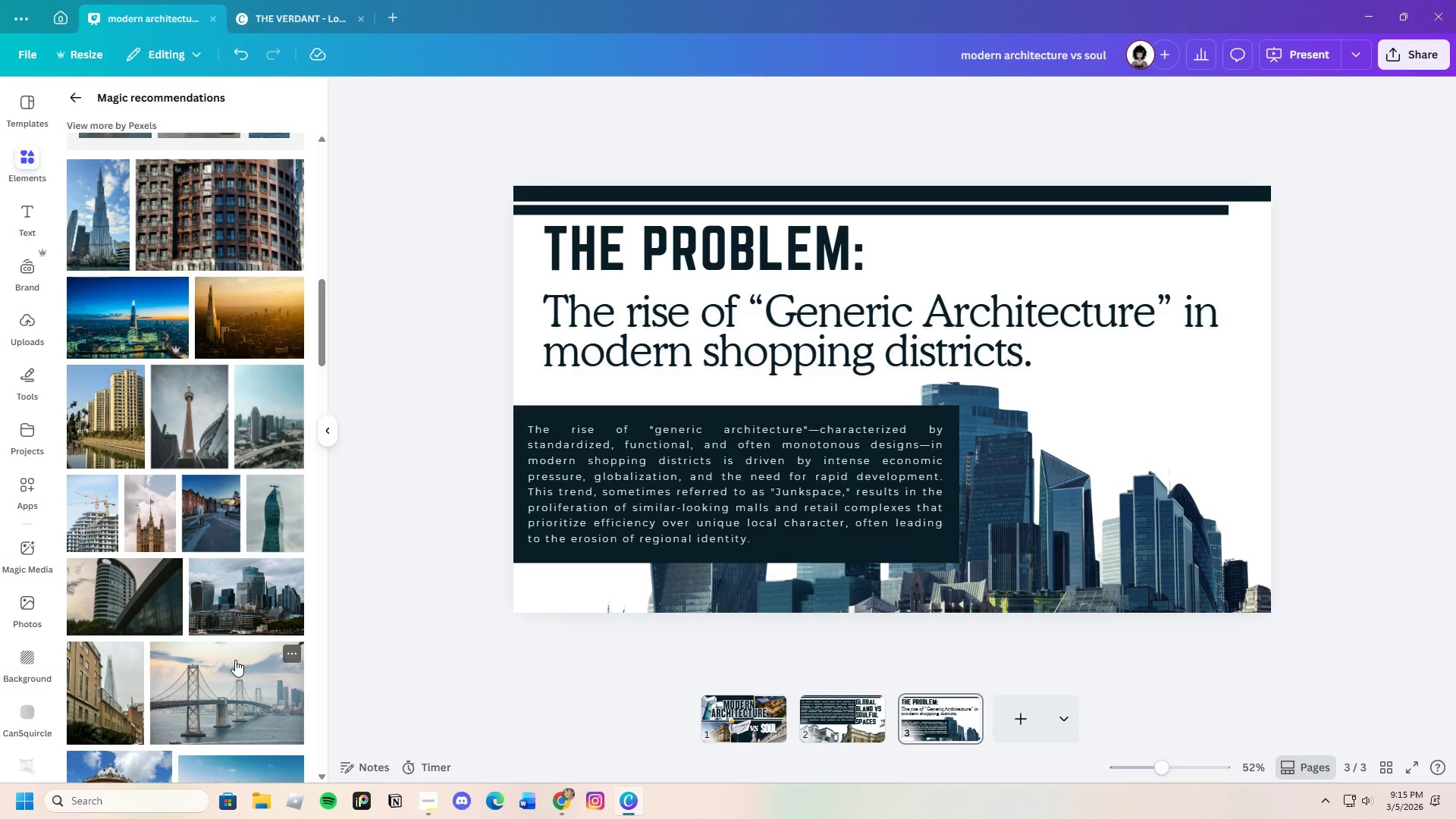 
wait(10.26)
 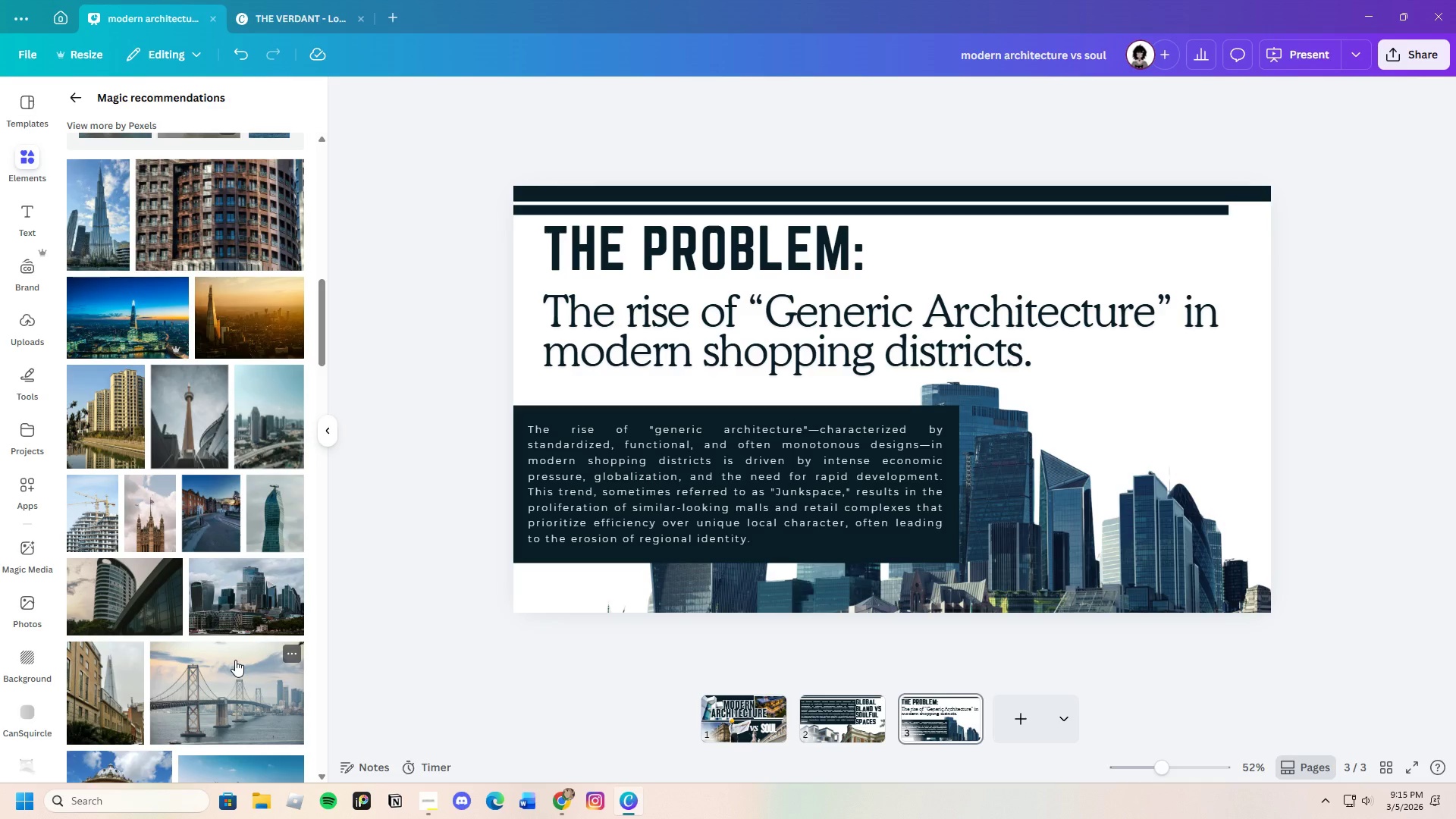 
left_click([1357, 565])
 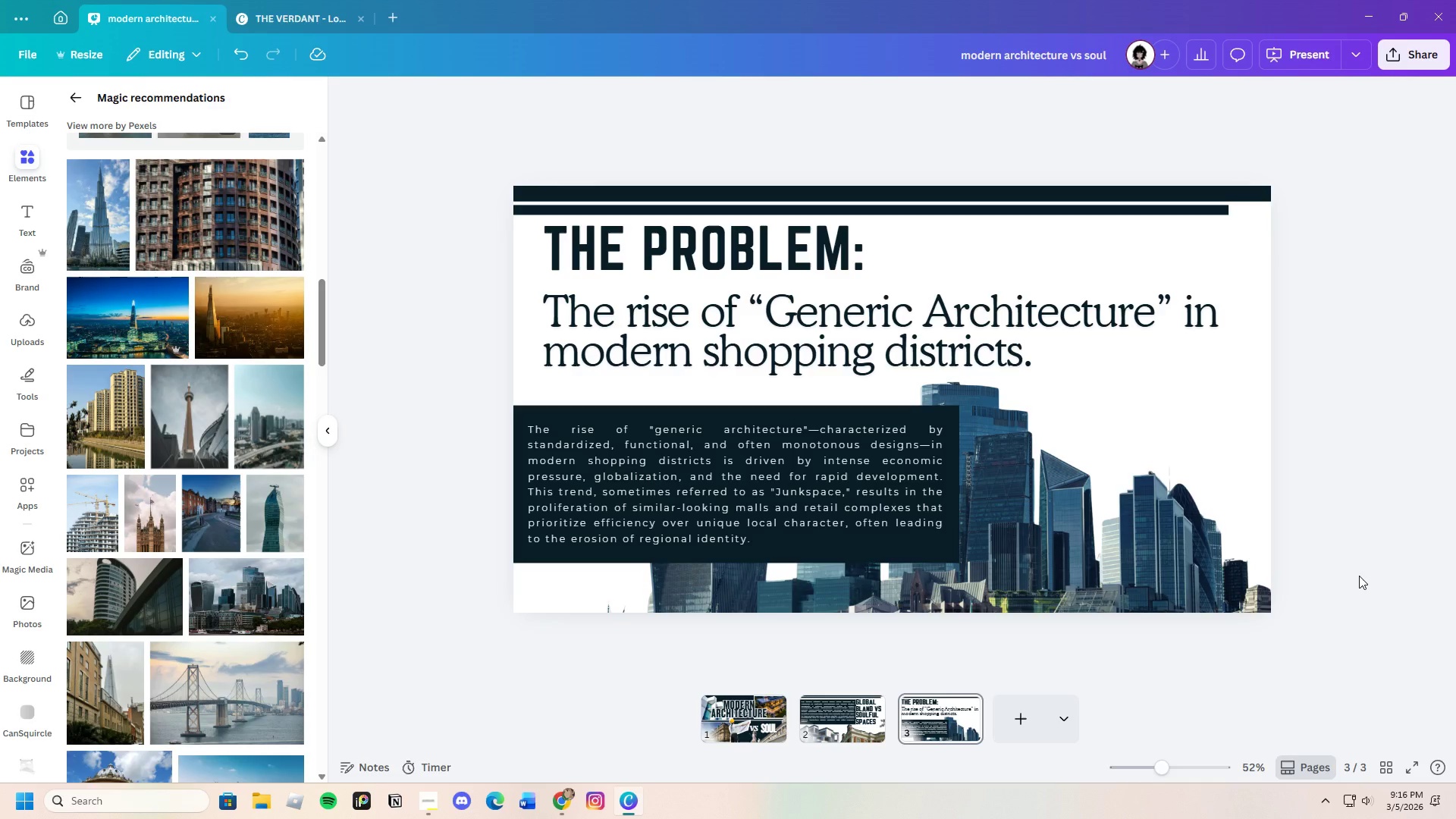 
wait(27.03)
 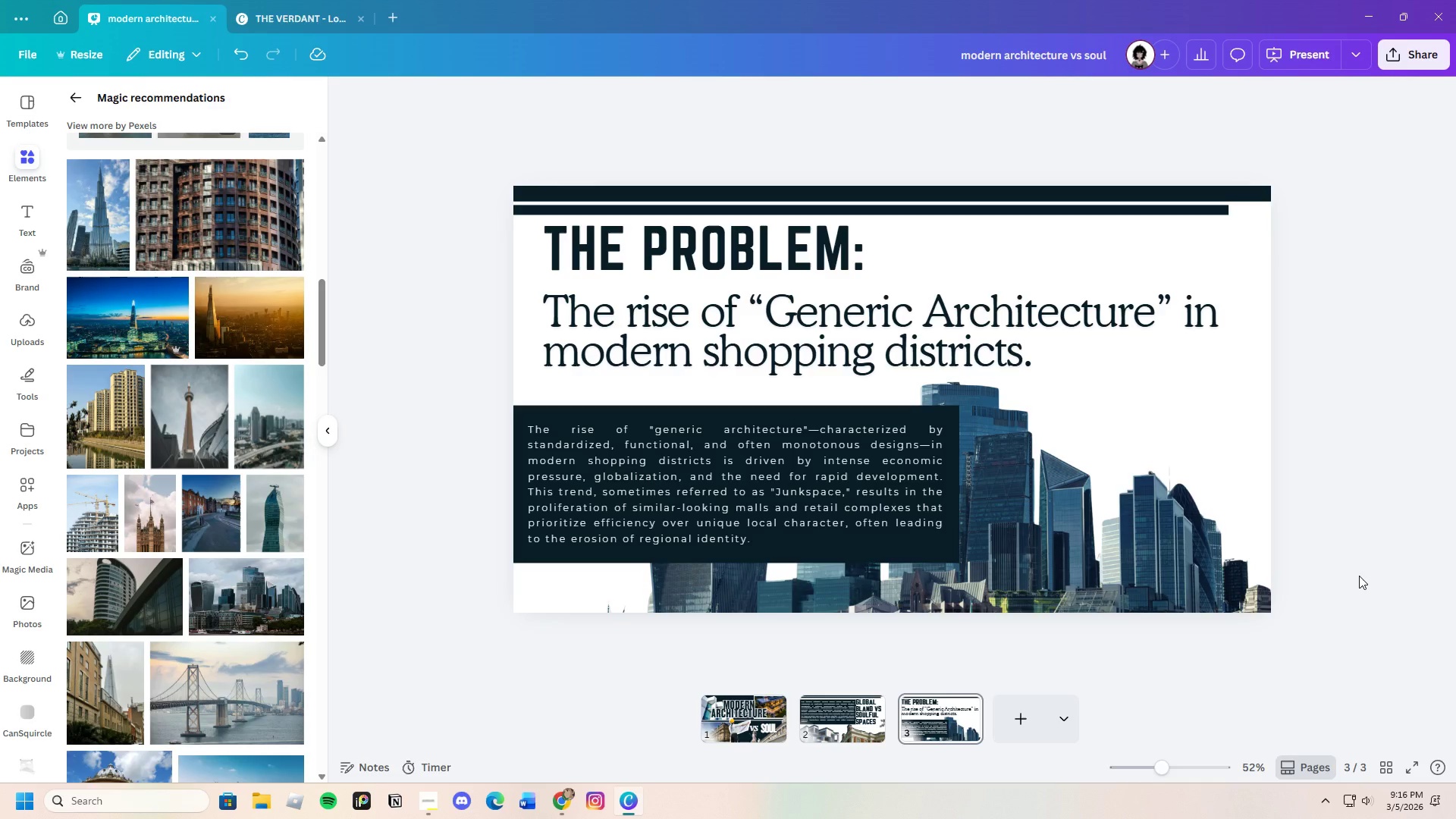 
scroll: coordinate [149, 648], scroll_direction: down, amount: 19.0
 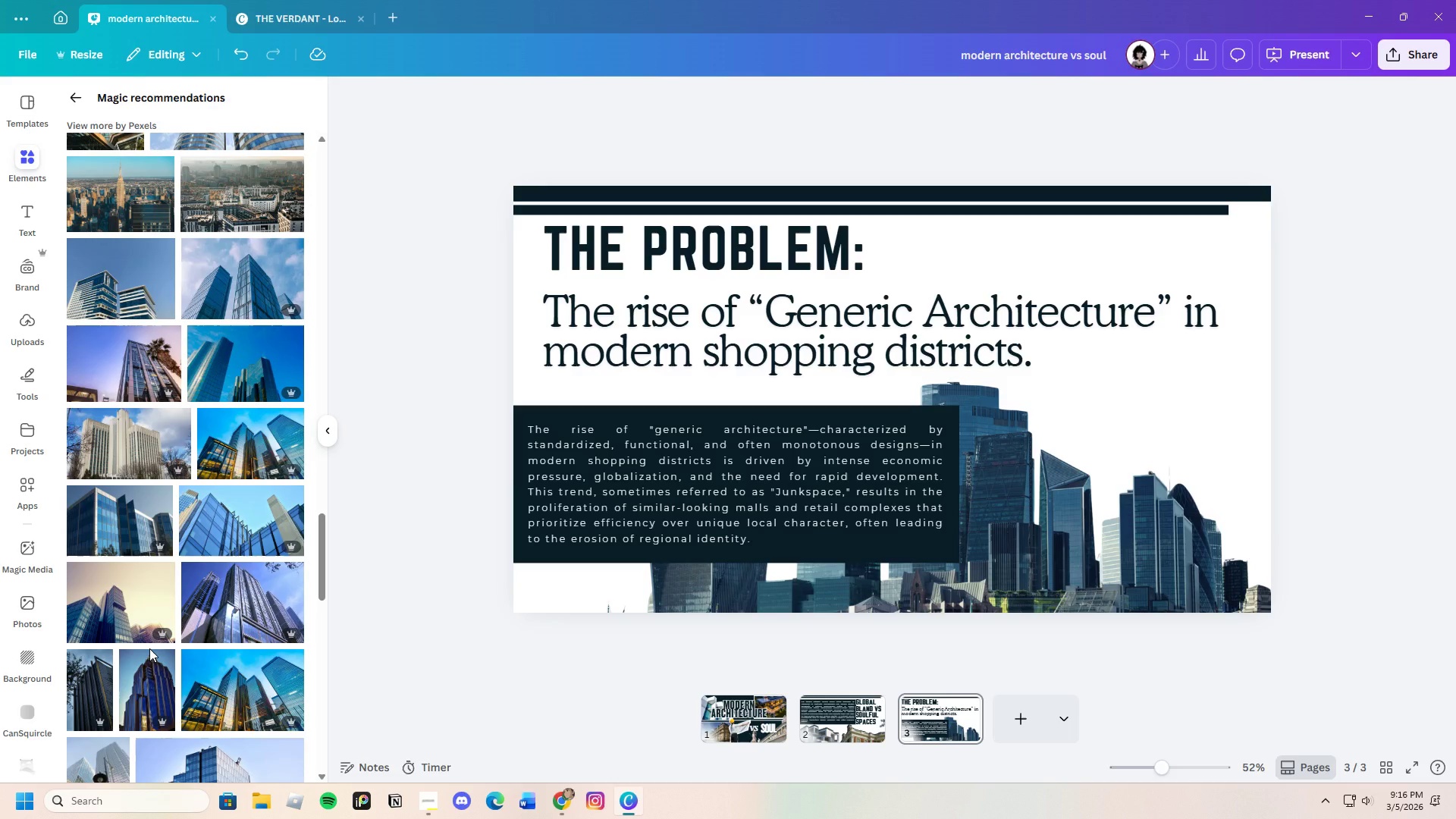 
scroll: coordinate [149, 648], scroll_direction: down, amount: 9.0
 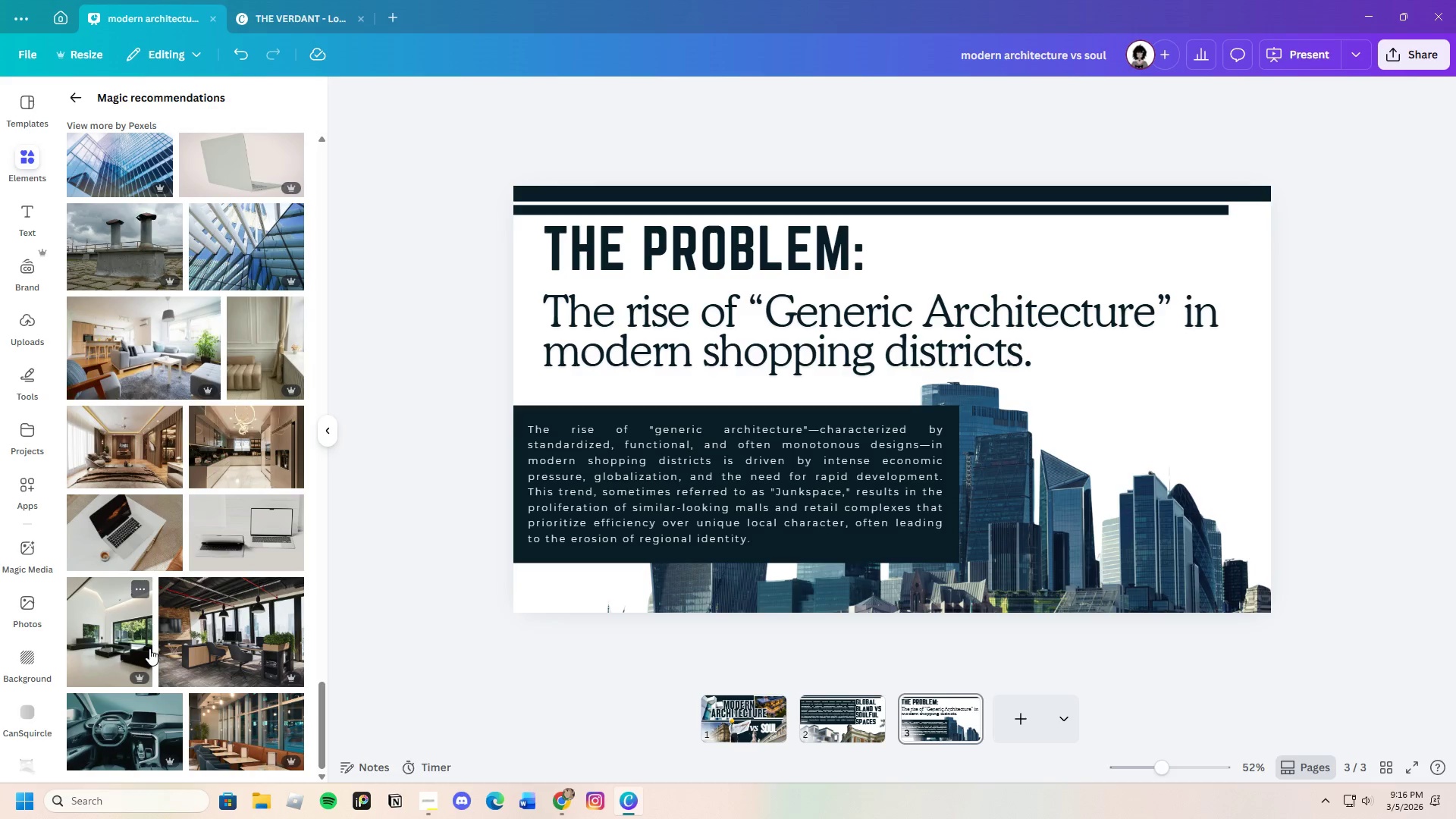 
left_click([75, 93])
 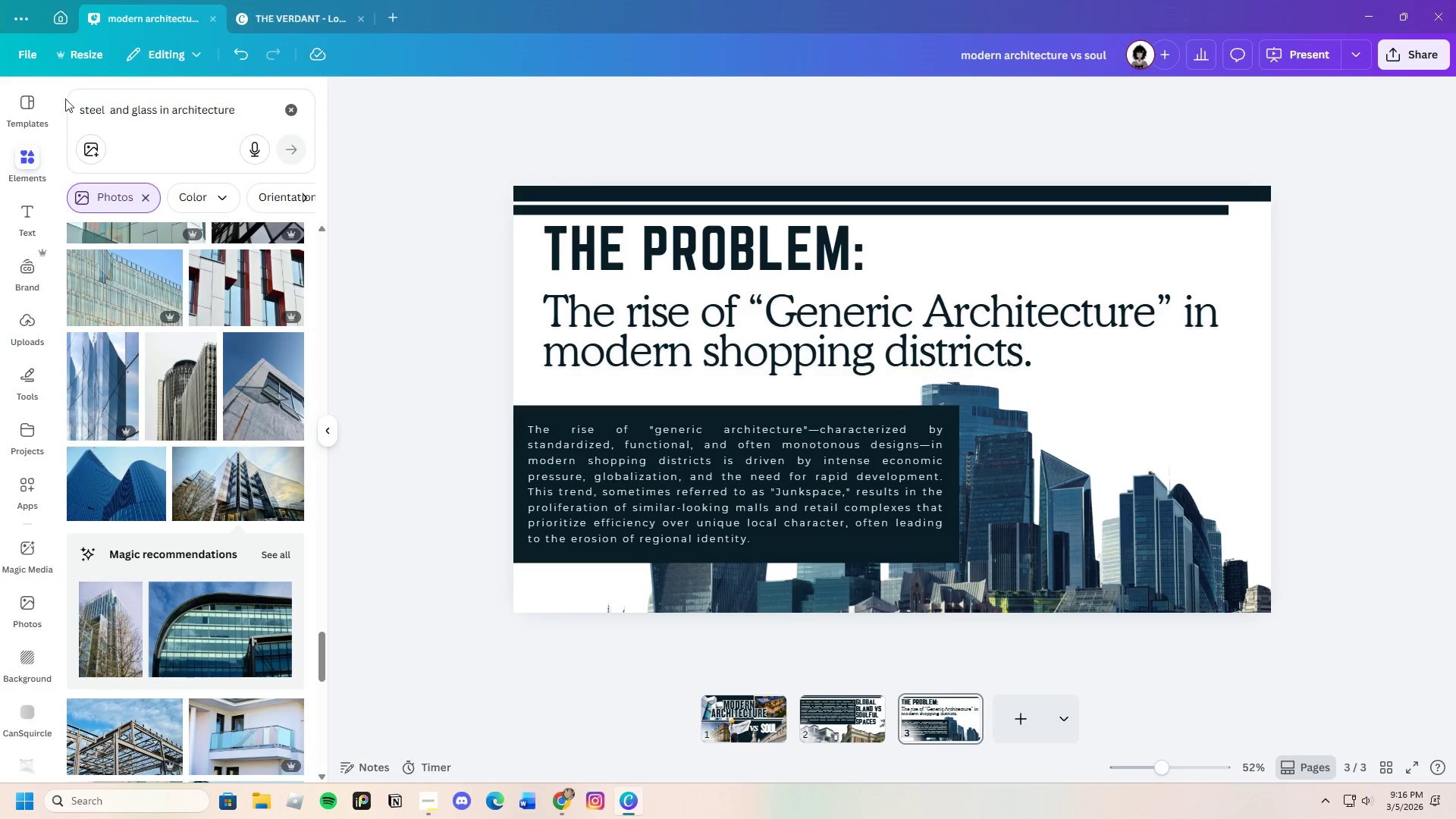 
scroll: coordinate [193, 636], scroll_direction: down, amount: 19.0
 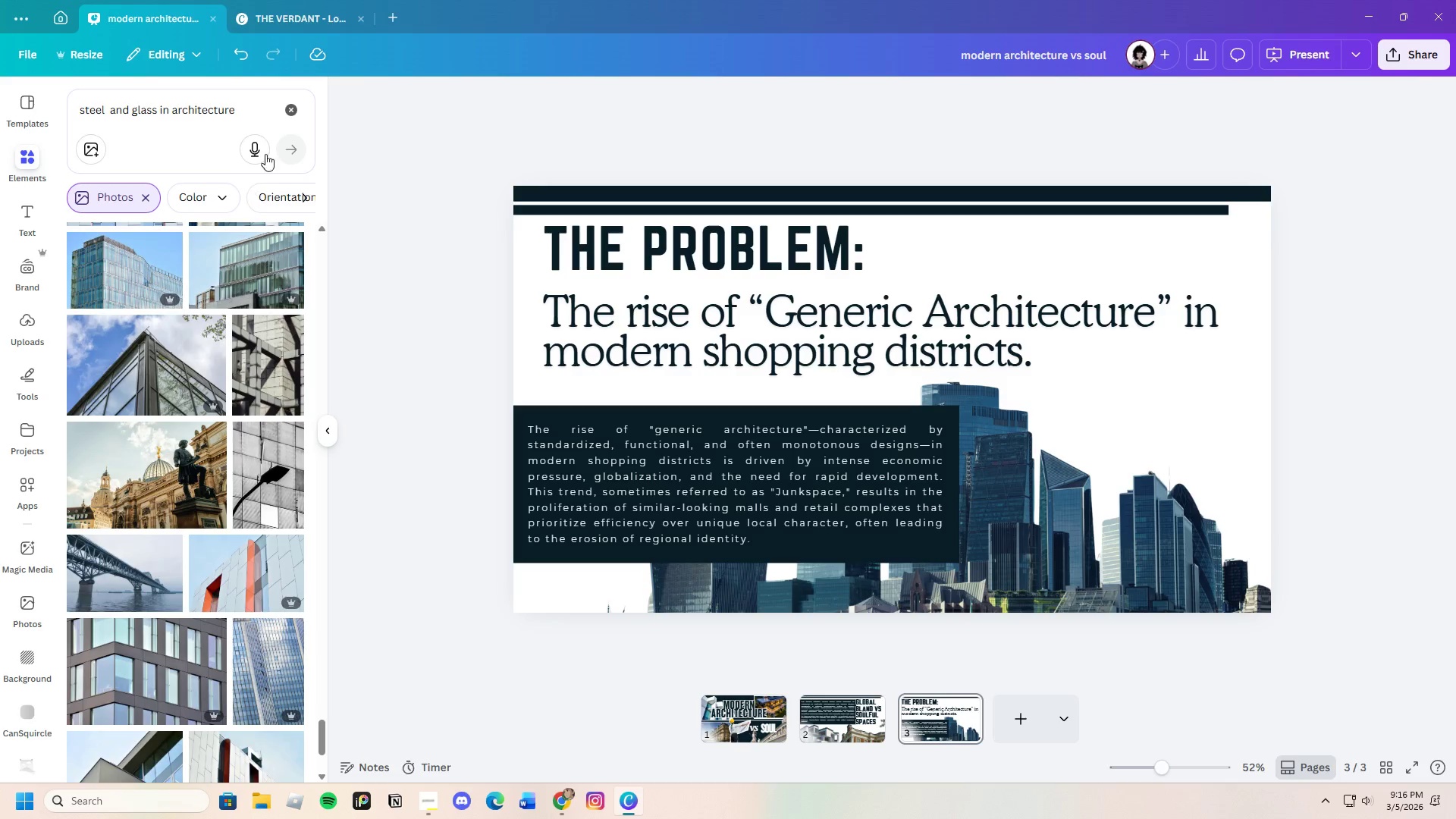 
left_click_drag(start_coordinate=[266, 118], to_coordinate=[0, 134])
 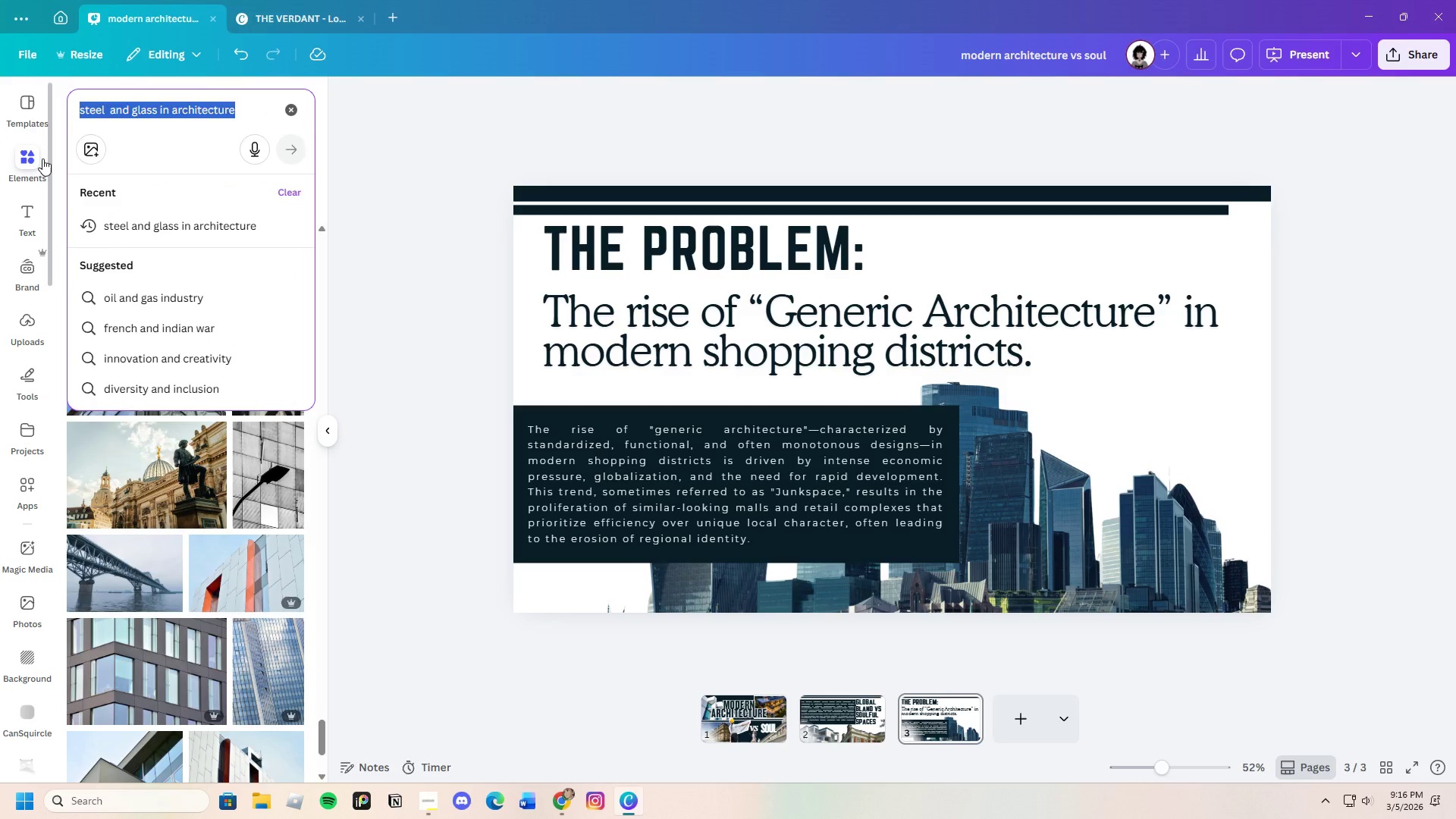 
key(Backspace)
type(shopping s)
key(Backspace)
type(districts)
 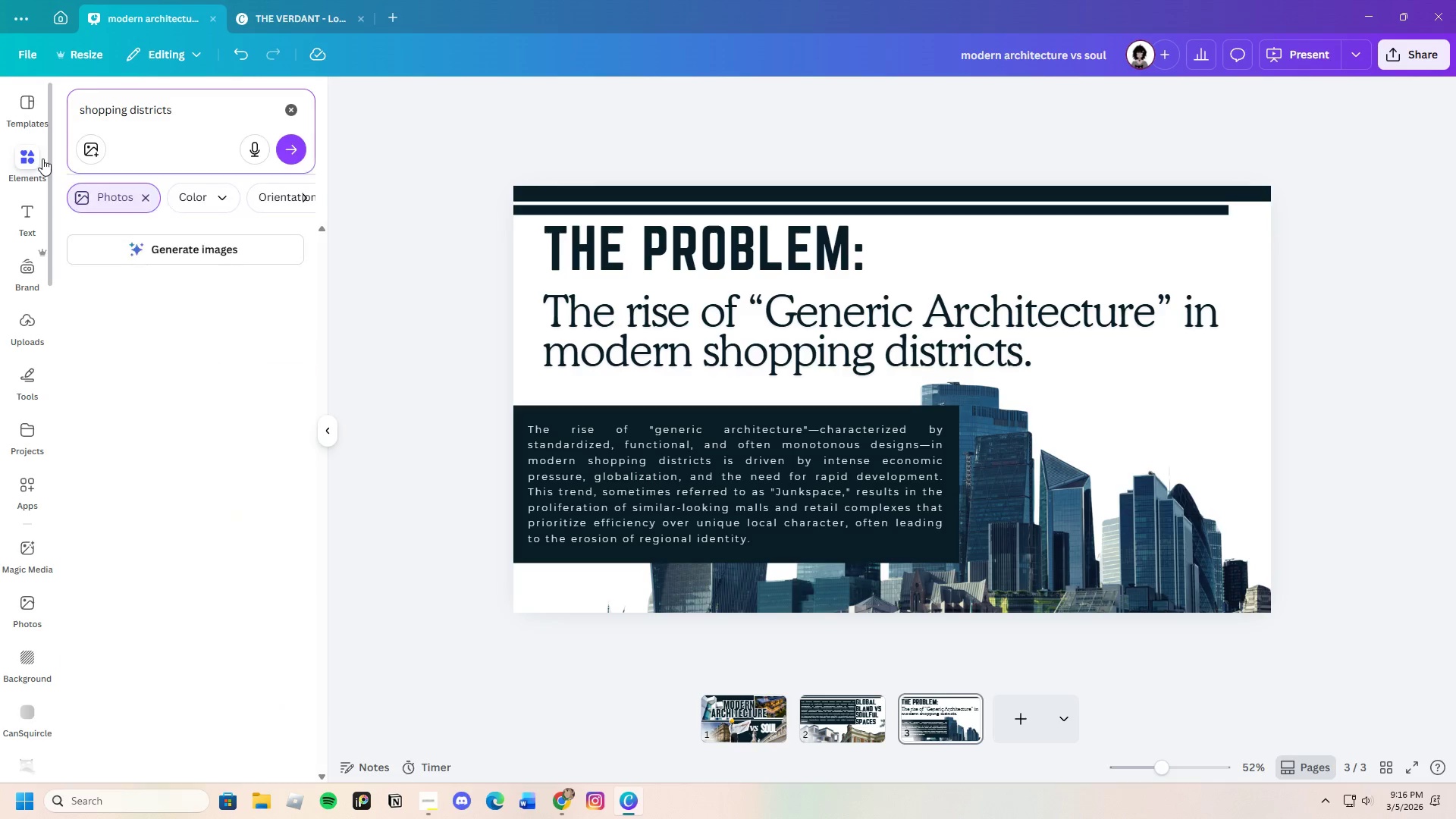 
key(Enter)
 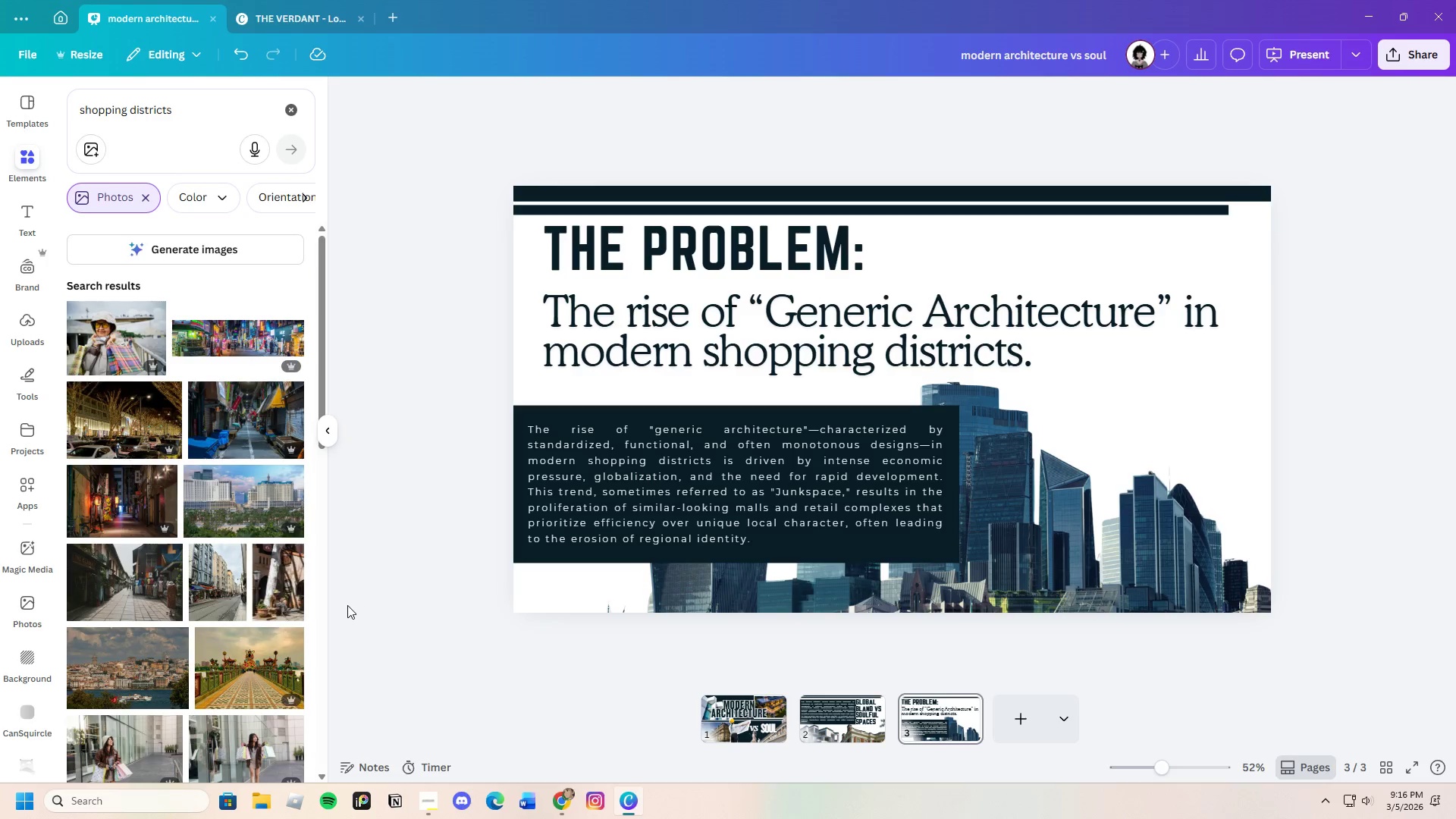 
scroll: coordinate [257, 563], scroll_direction: down, amount: 13.0
 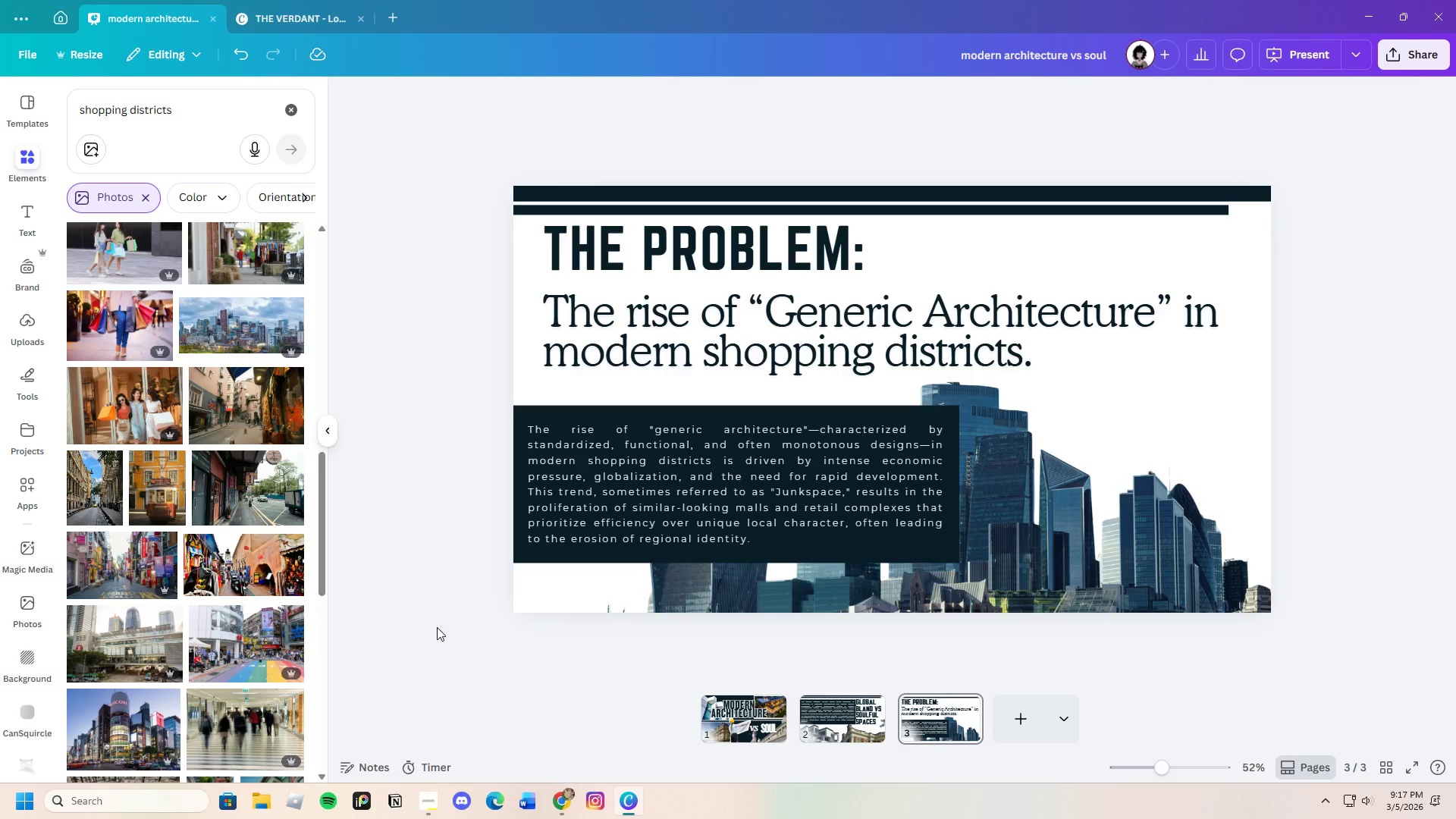 
left_click([124, 361])
 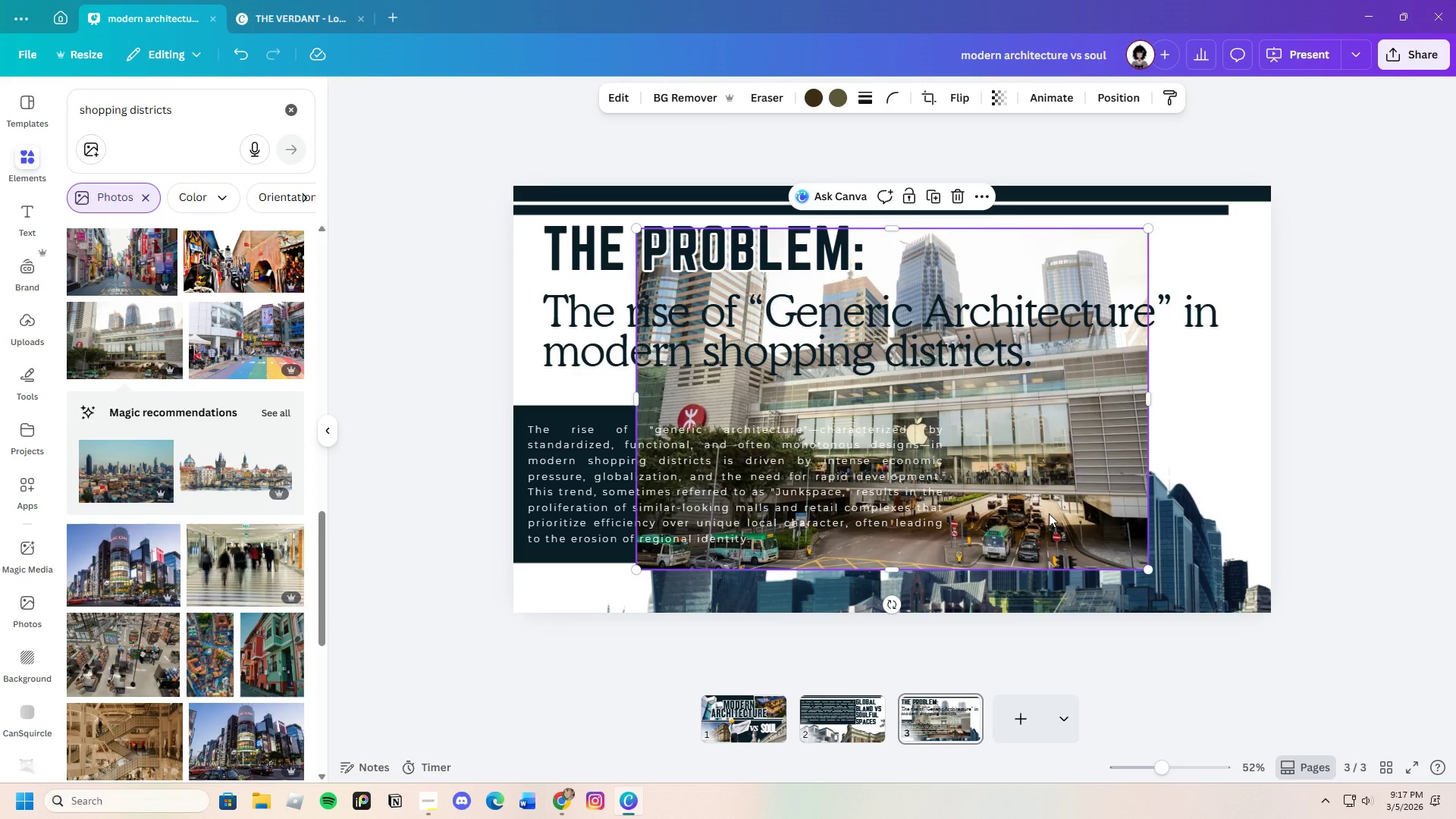 
scroll: coordinate [199, 596], scroll_direction: down, amount: 4.0
 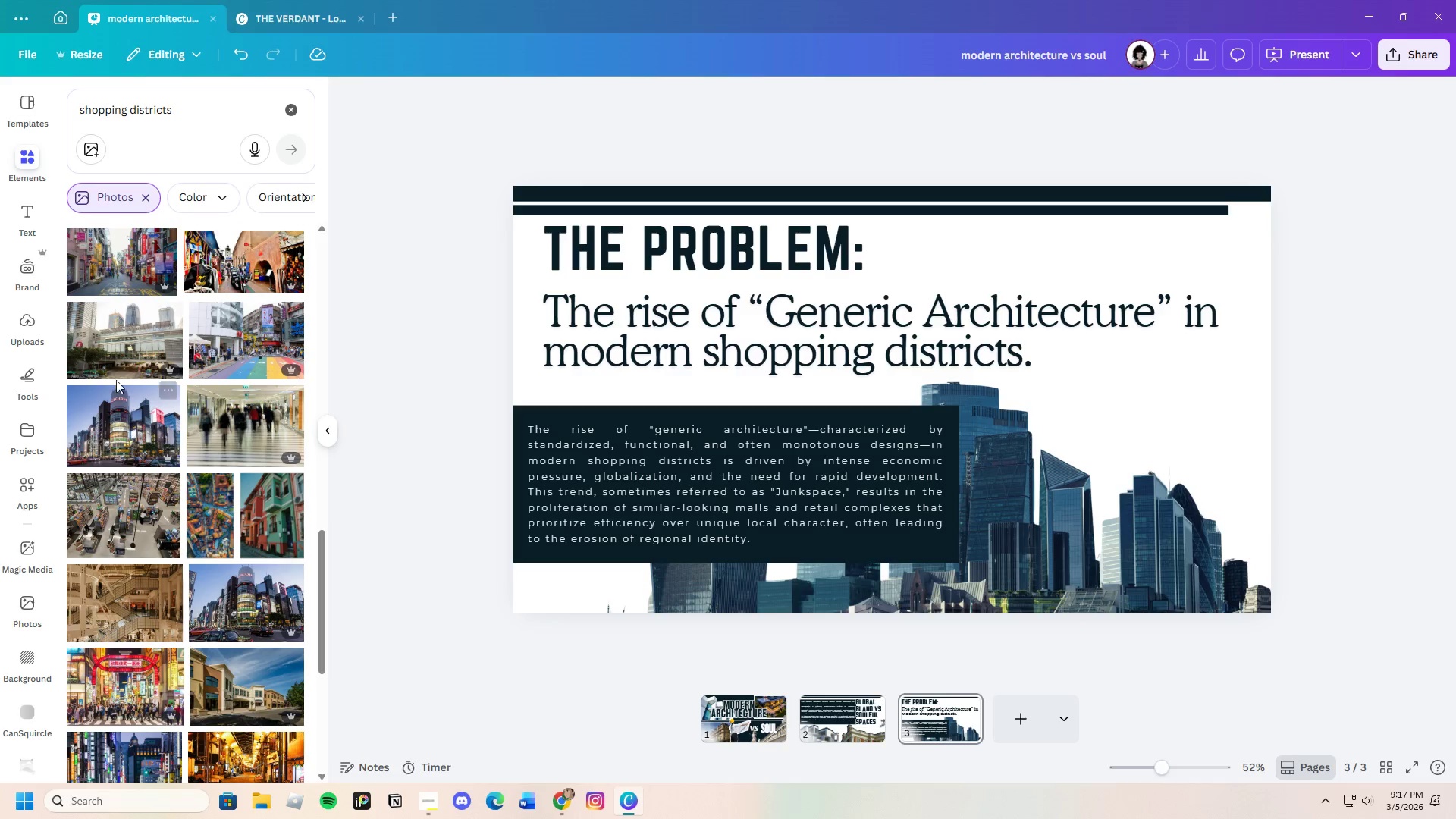 
left_click([1178, 561])
 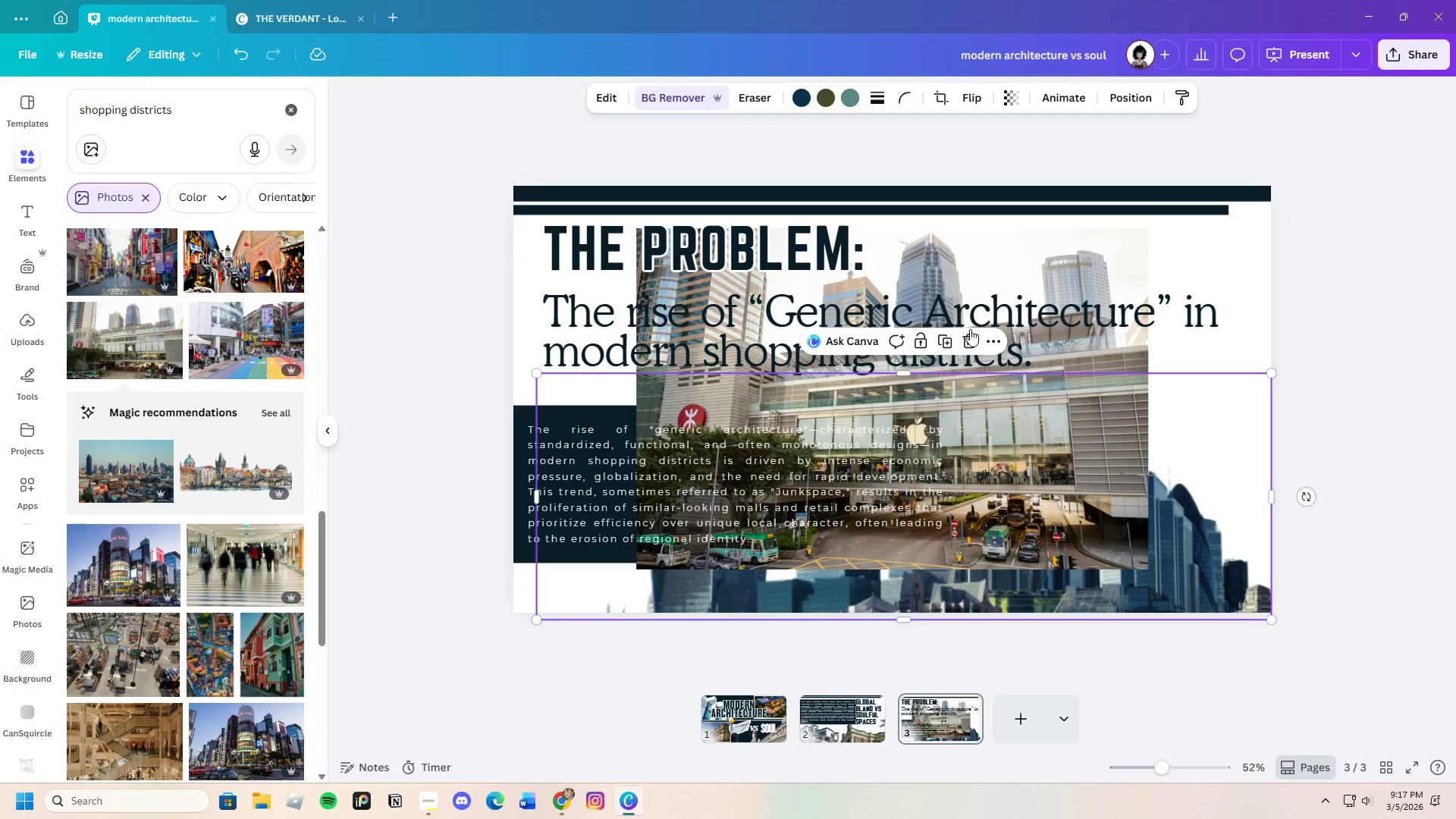 
left_click([971, 339])
 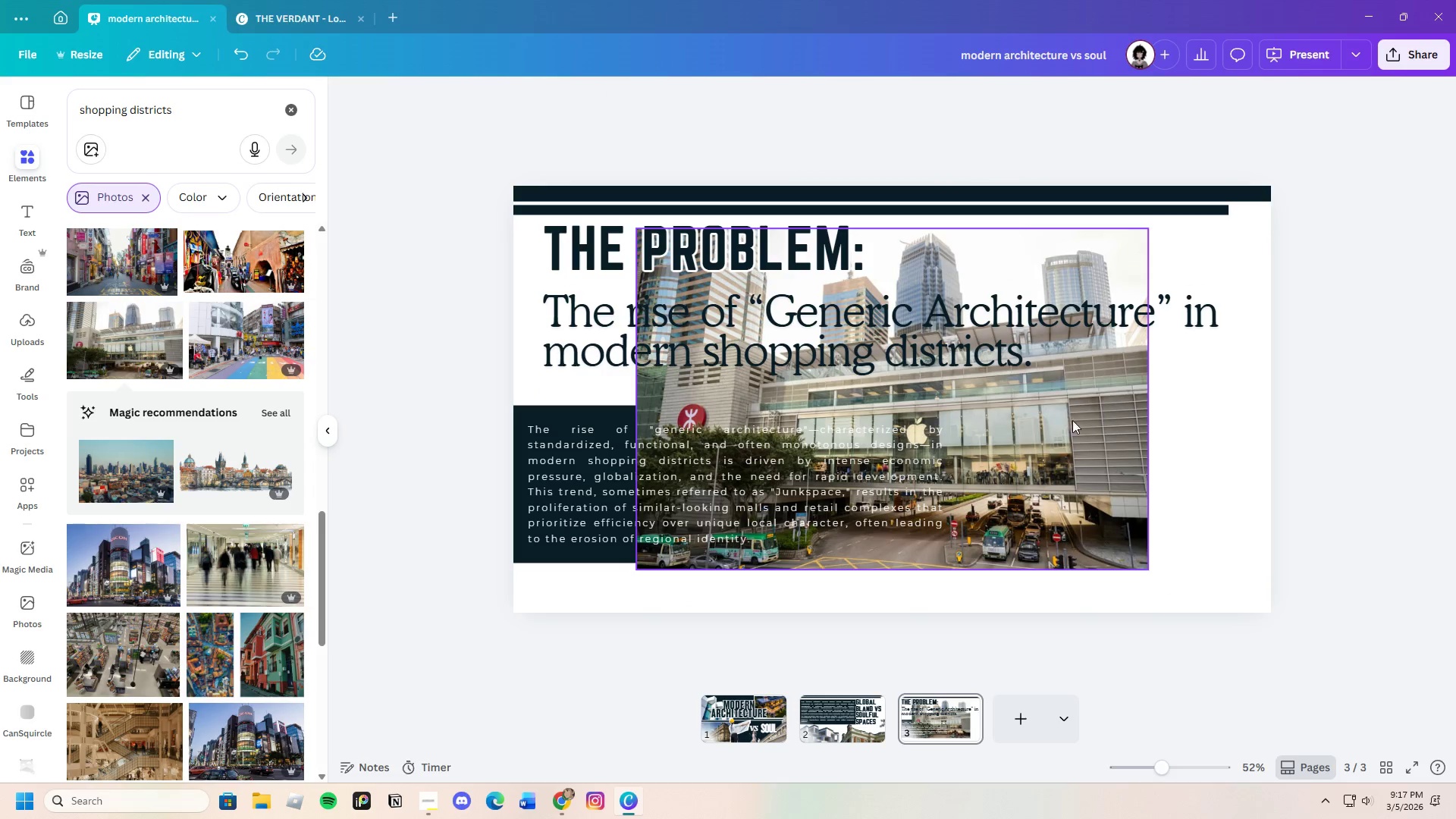 
left_click_drag(start_coordinate=[1078, 425], to_coordinate=[1217, 535])
 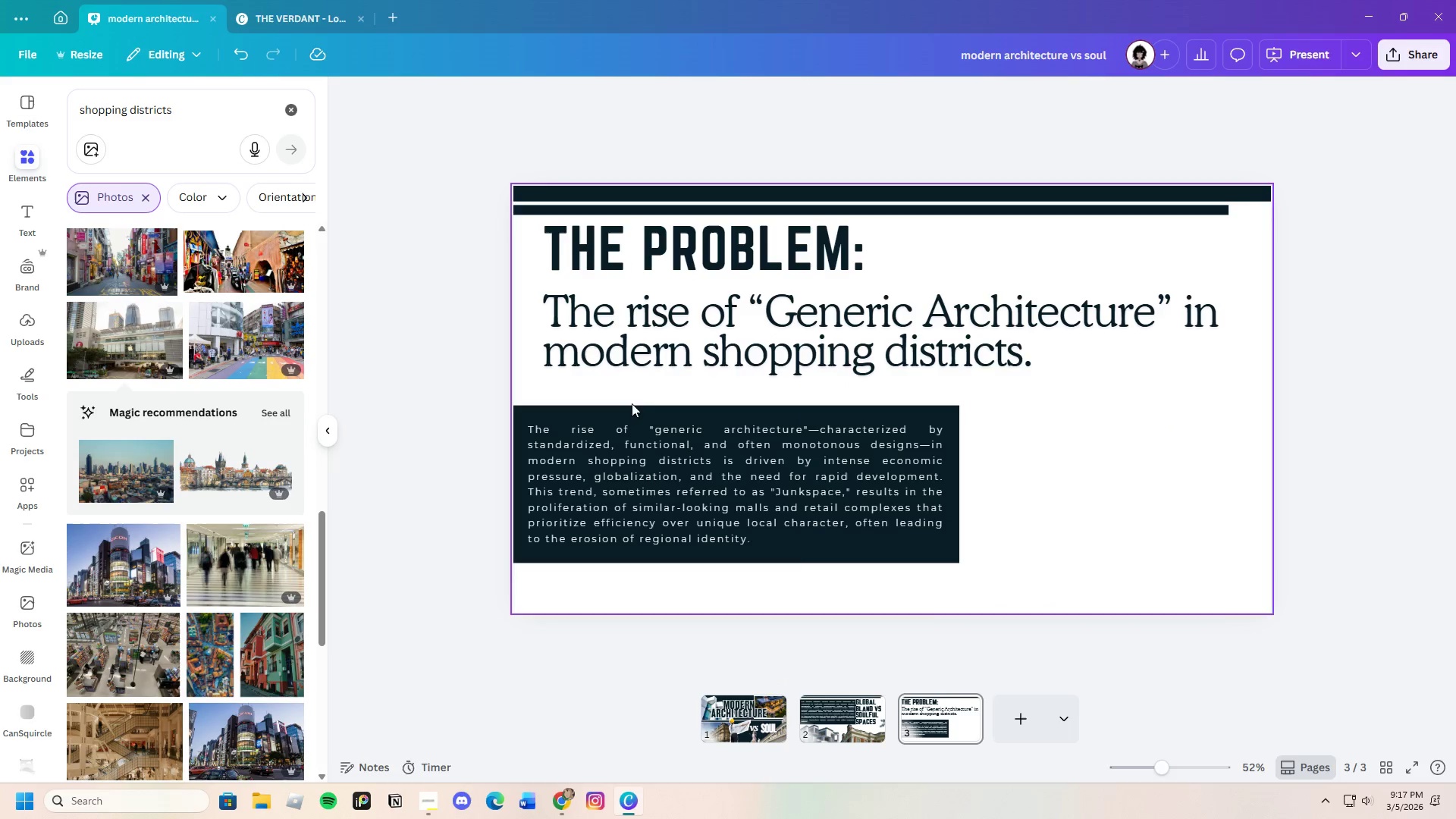 
left_click([240, 532])
 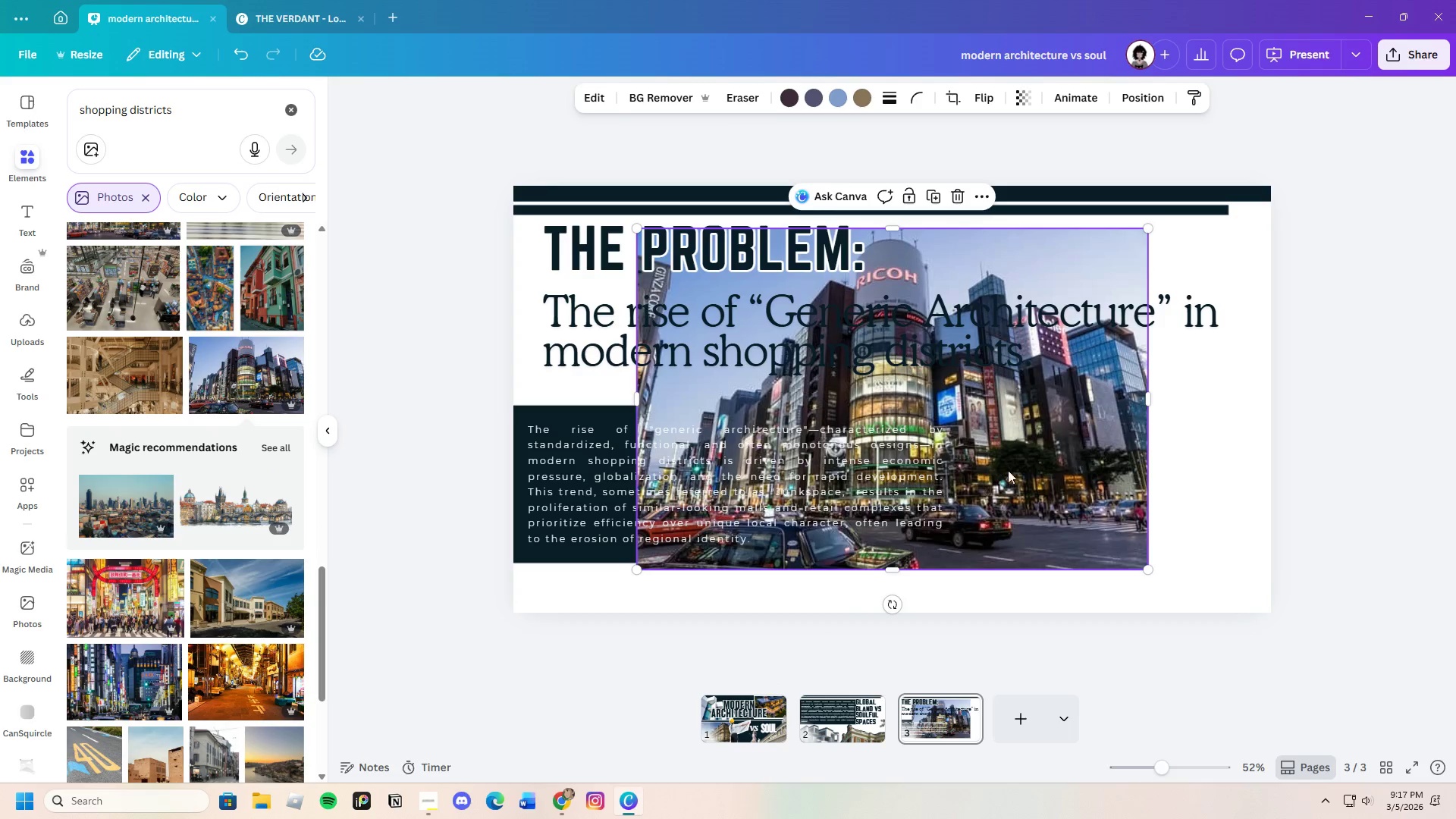 
scroll: coordinate [223, 617], scroll_direction: down, amount: 3.0
 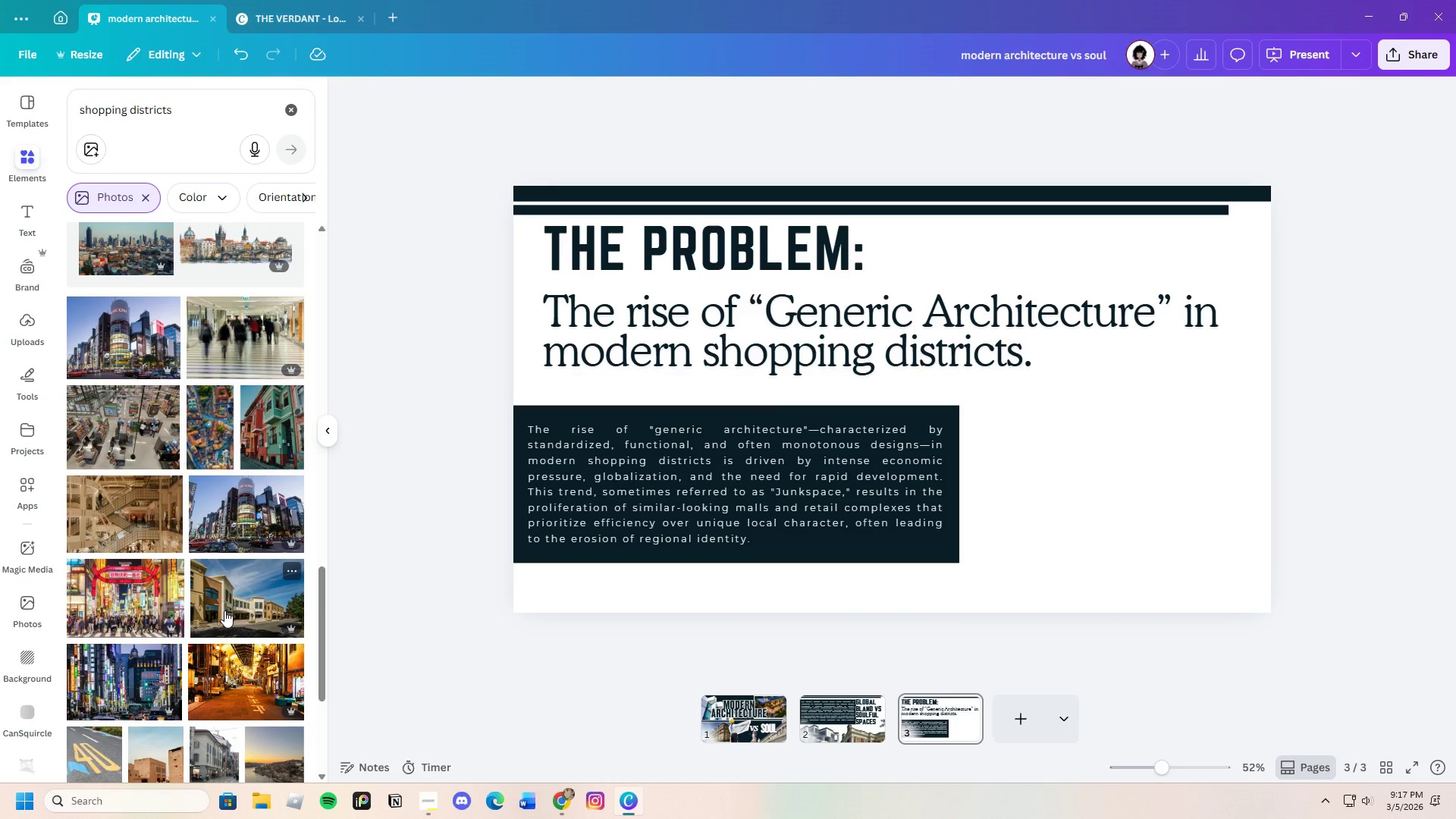 
left_click_drag(start_coordinate=[1035, 457], to_coordinate=[1085, 507])
 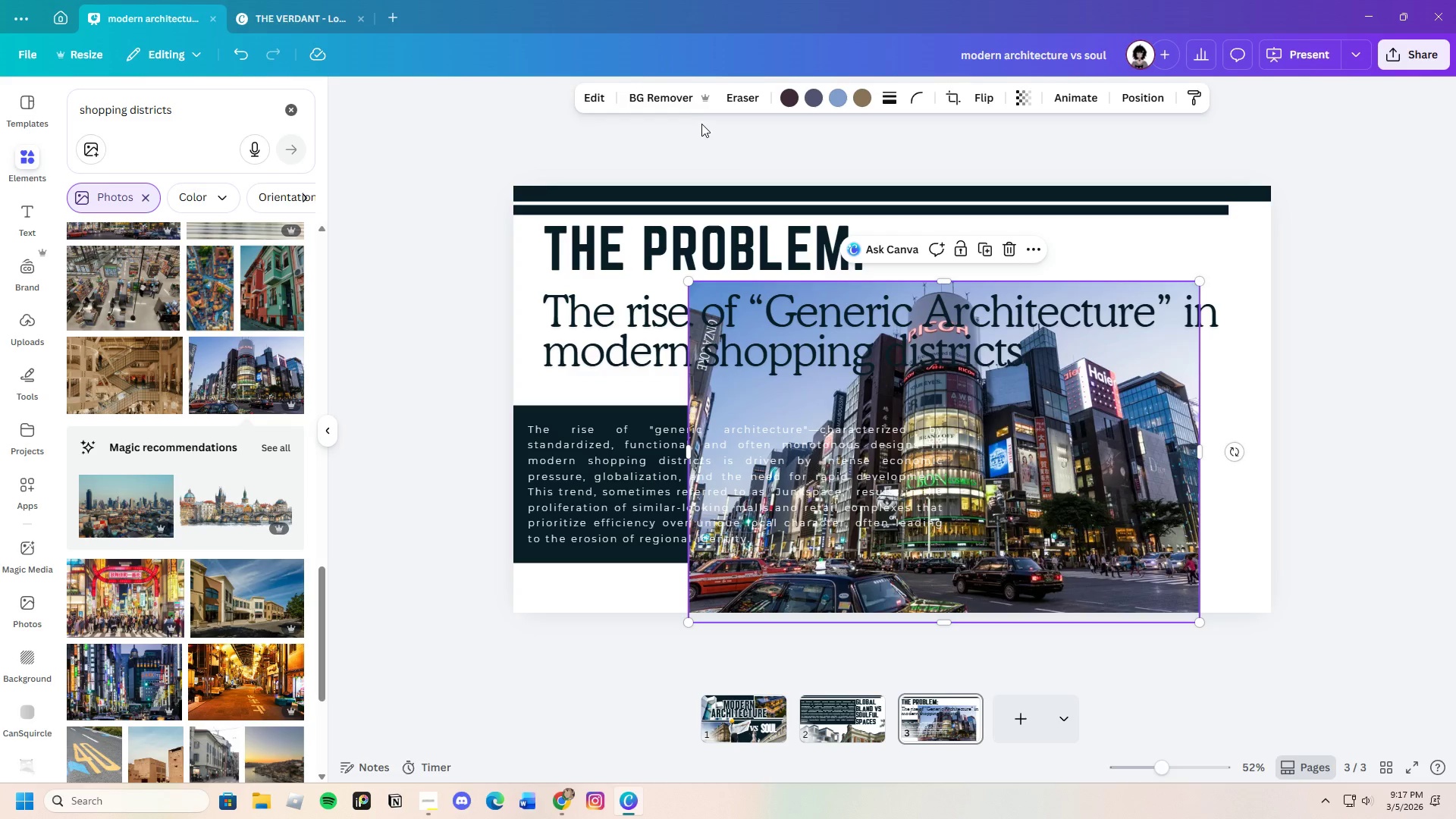 
left_click([667, 96])
 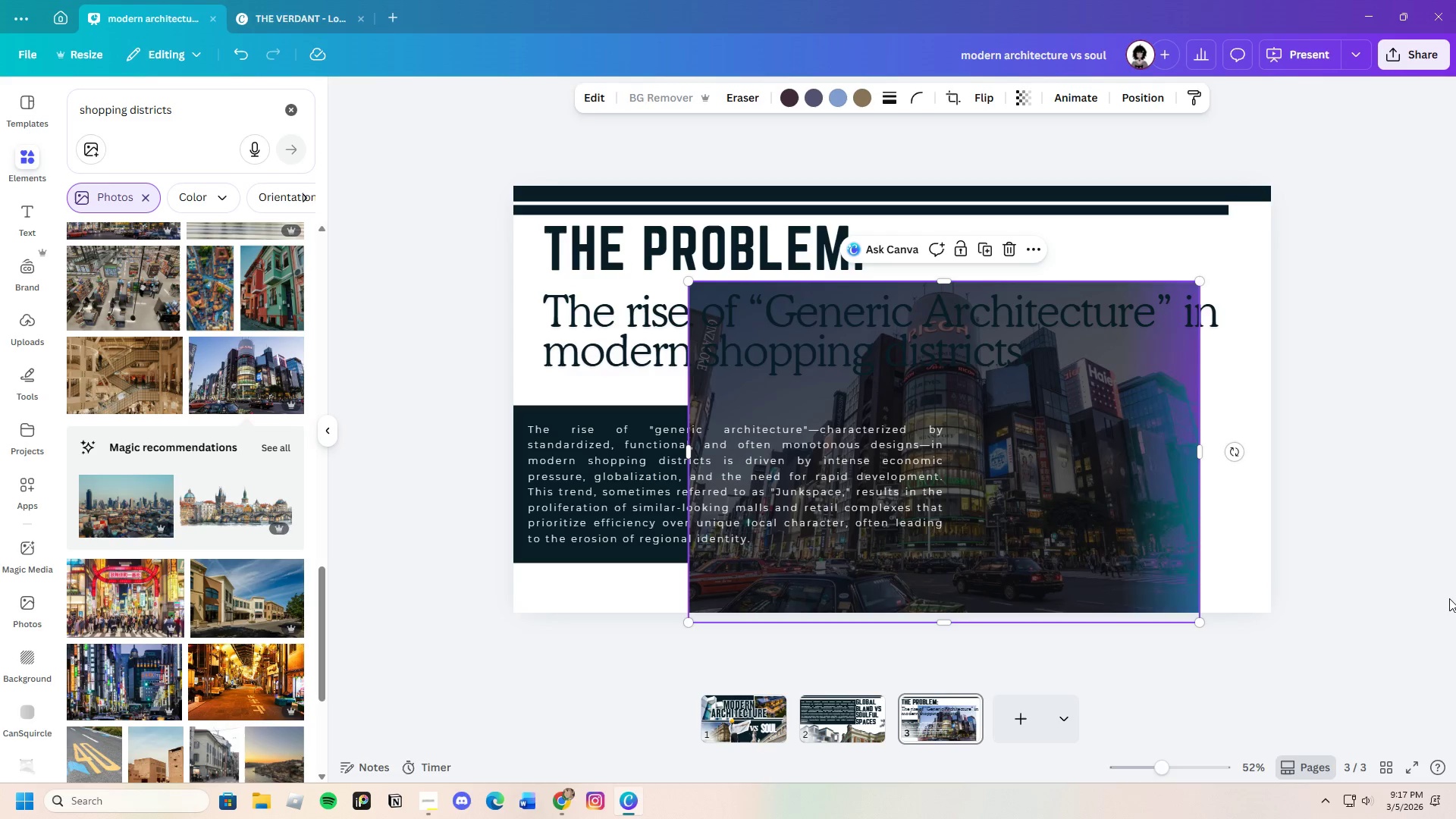 
wait(12.97)
 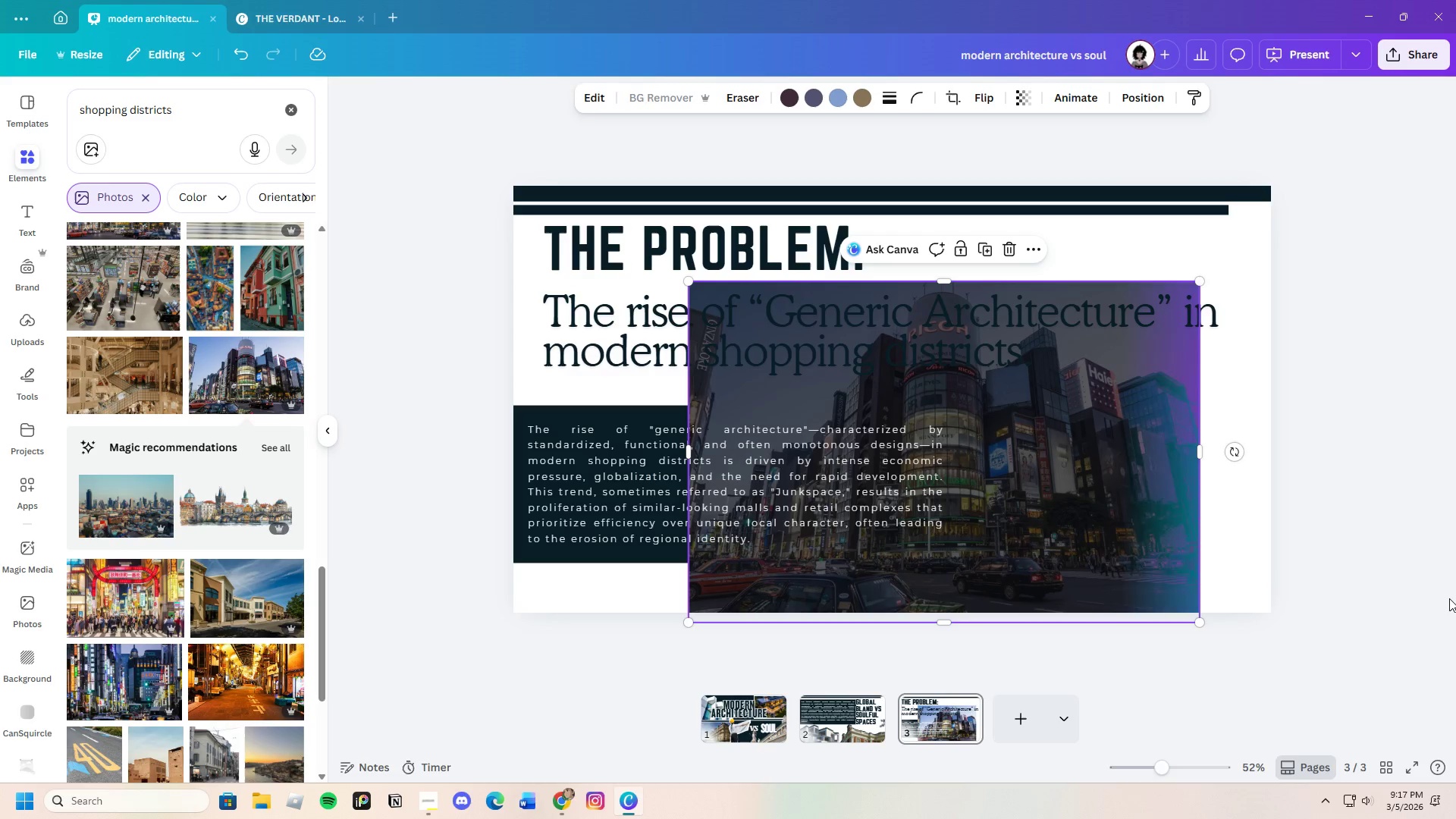 
right_click([1149, 428])
 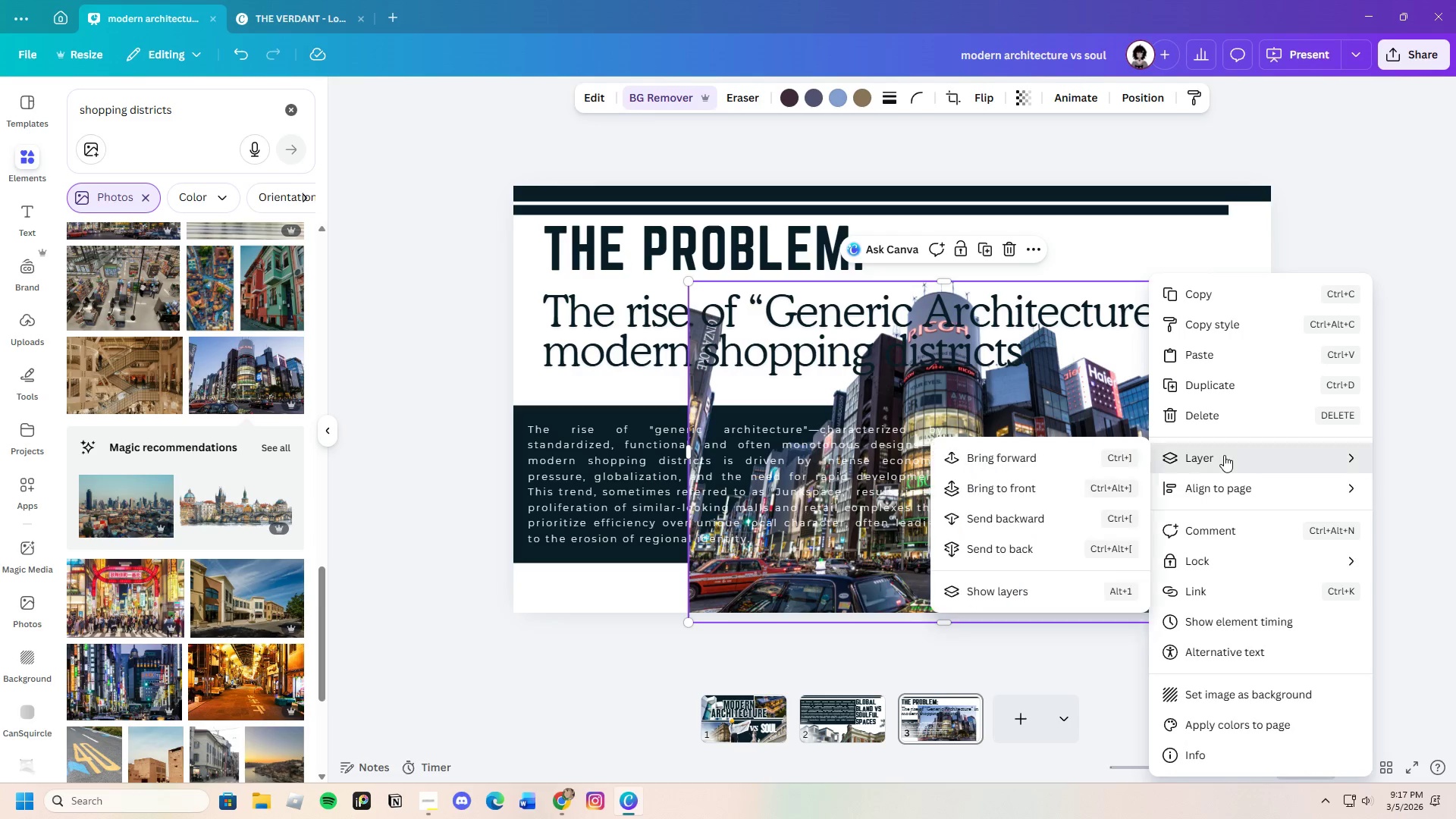 
left_click([1058, 516])
 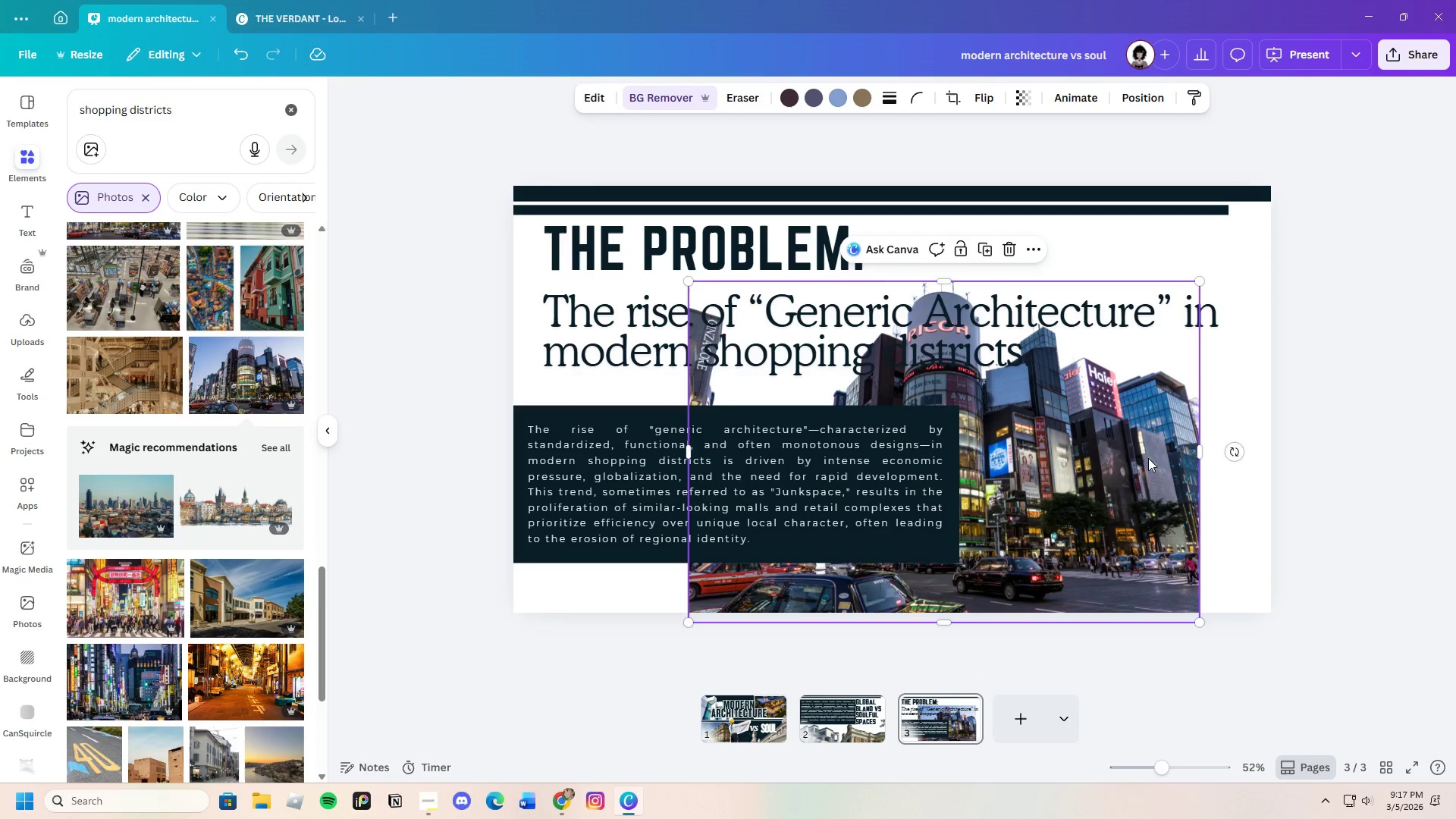 
left_click_drag(start_coordinate=[1148, 454], to_coordinate=[1194, 487])
 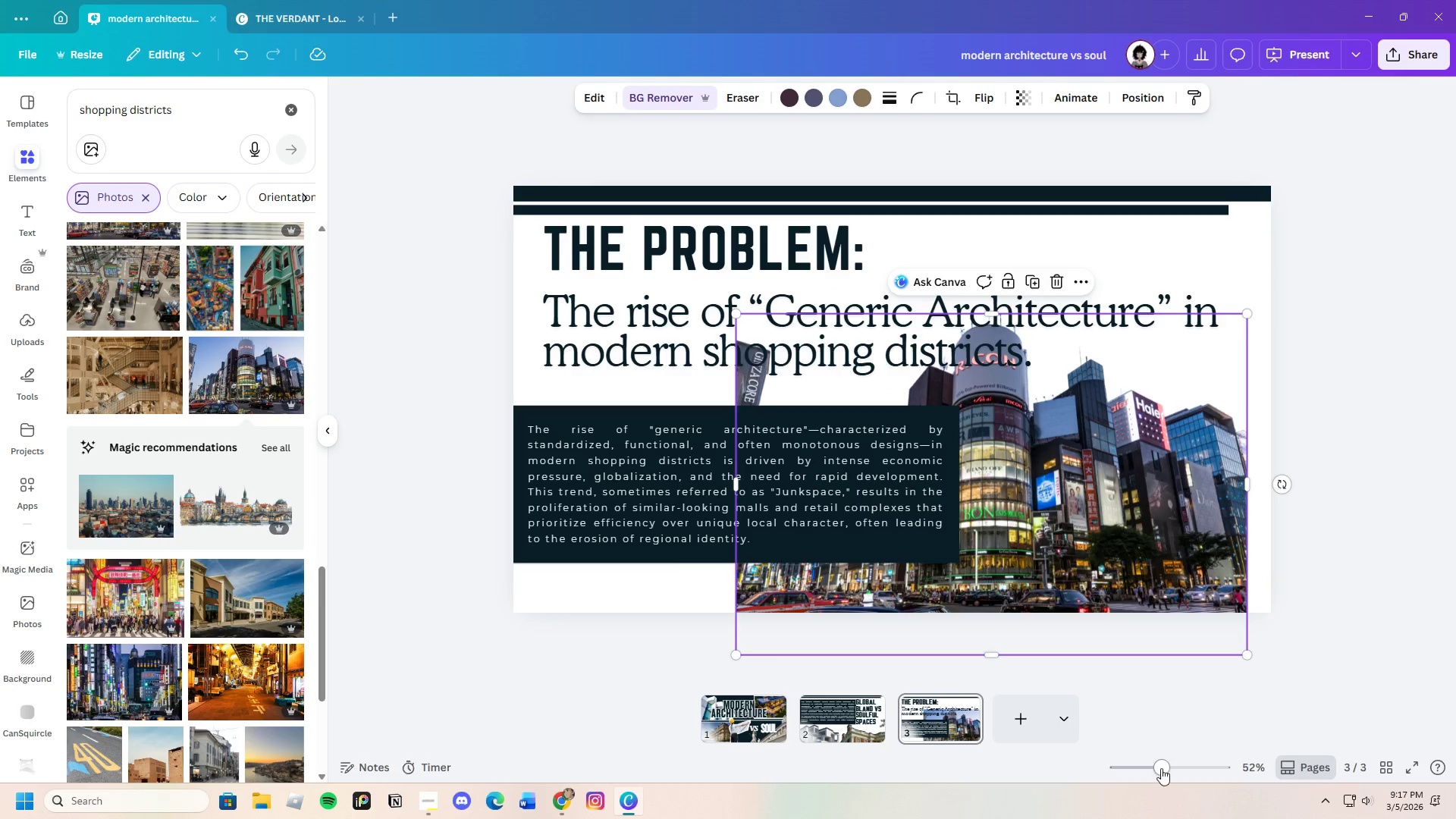 
left_click_drag(start_coordinate=[1161, 768], to_coordinate=[1151, 774])
 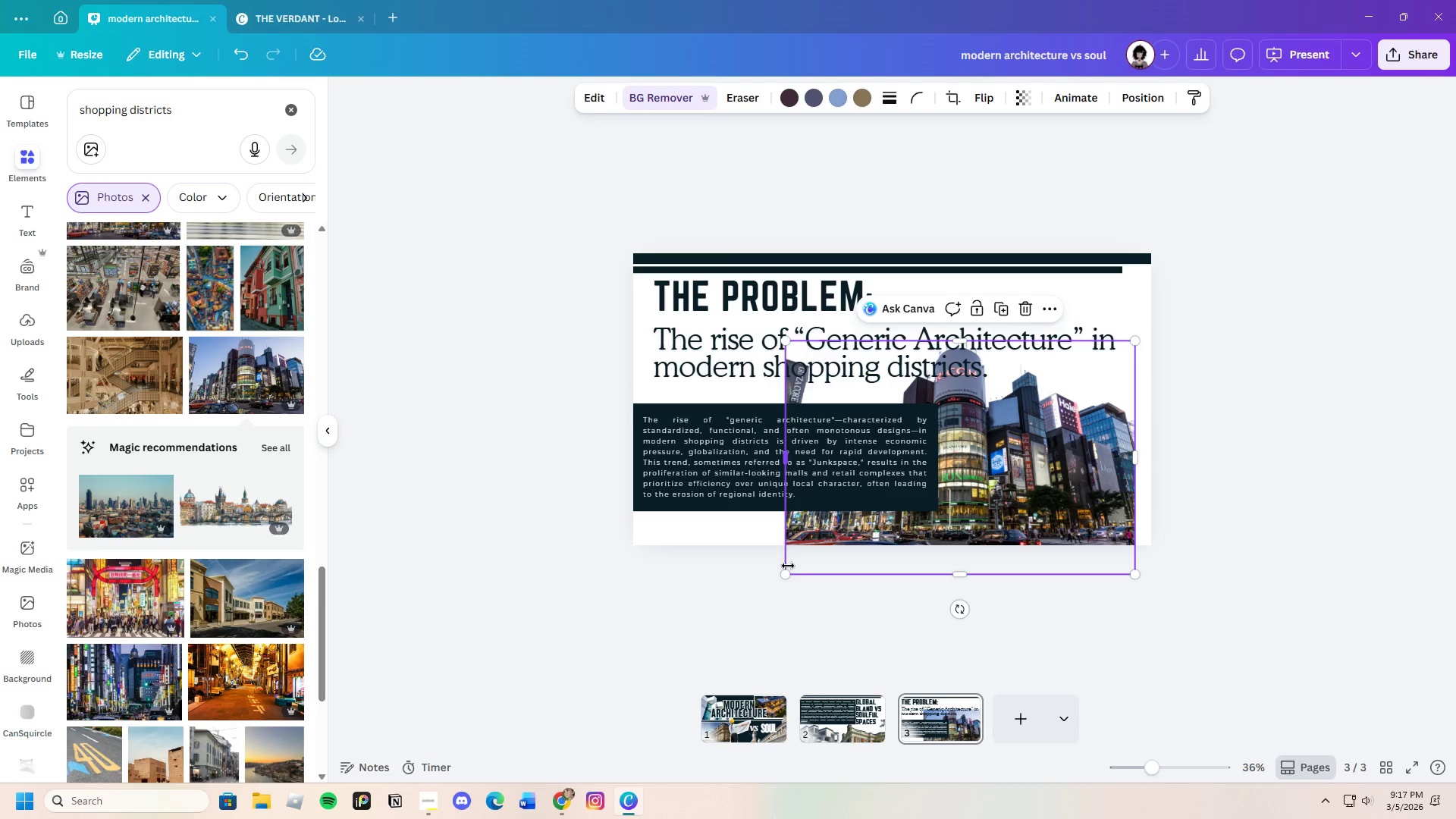 
left_click_drag(start_coordinate=[782, 573], to_coordinate=[538, 589])
 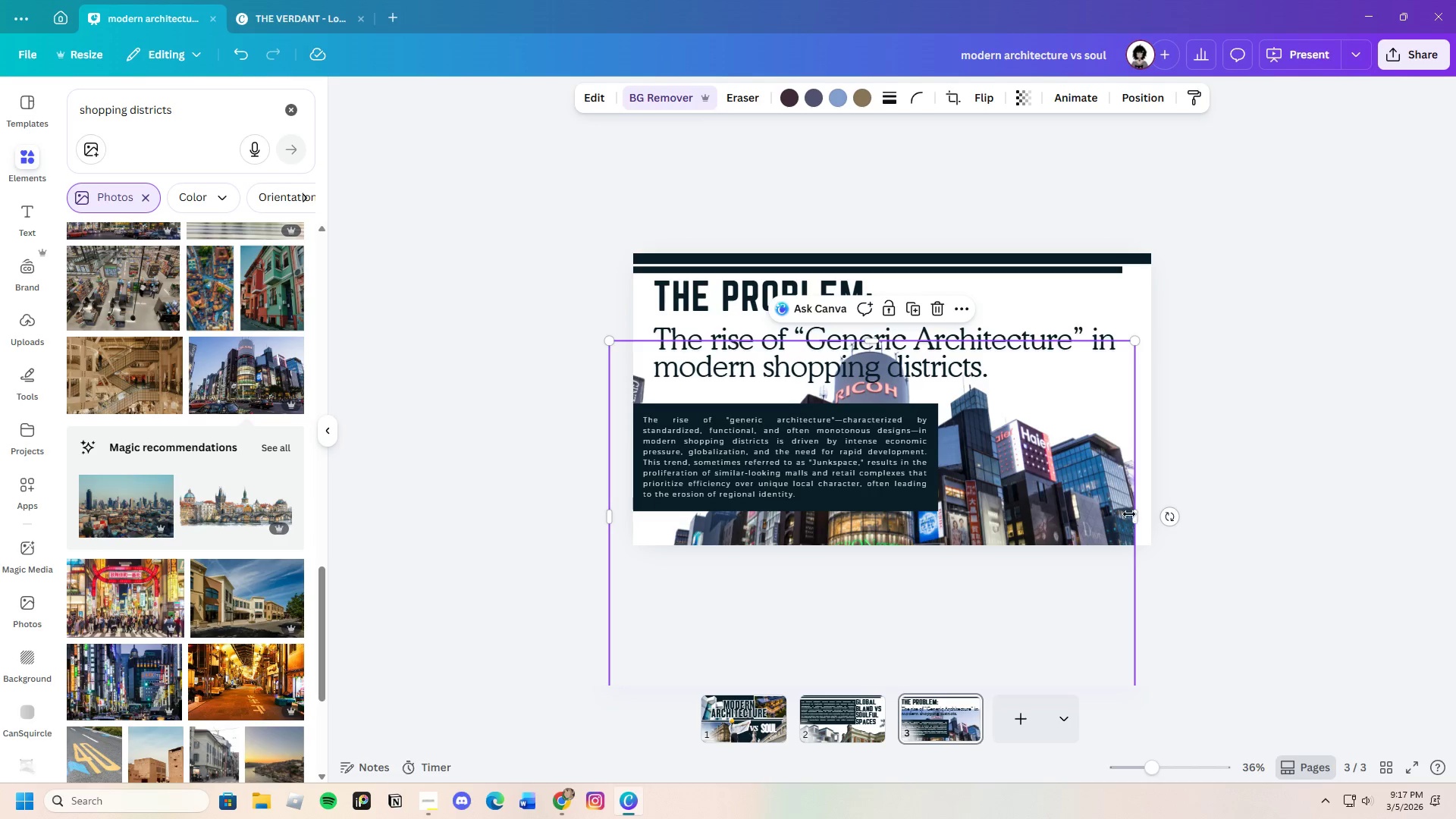 
left_click_drag(start_coordinate=[1134, 514], to_coordinate=[1161, 514])
 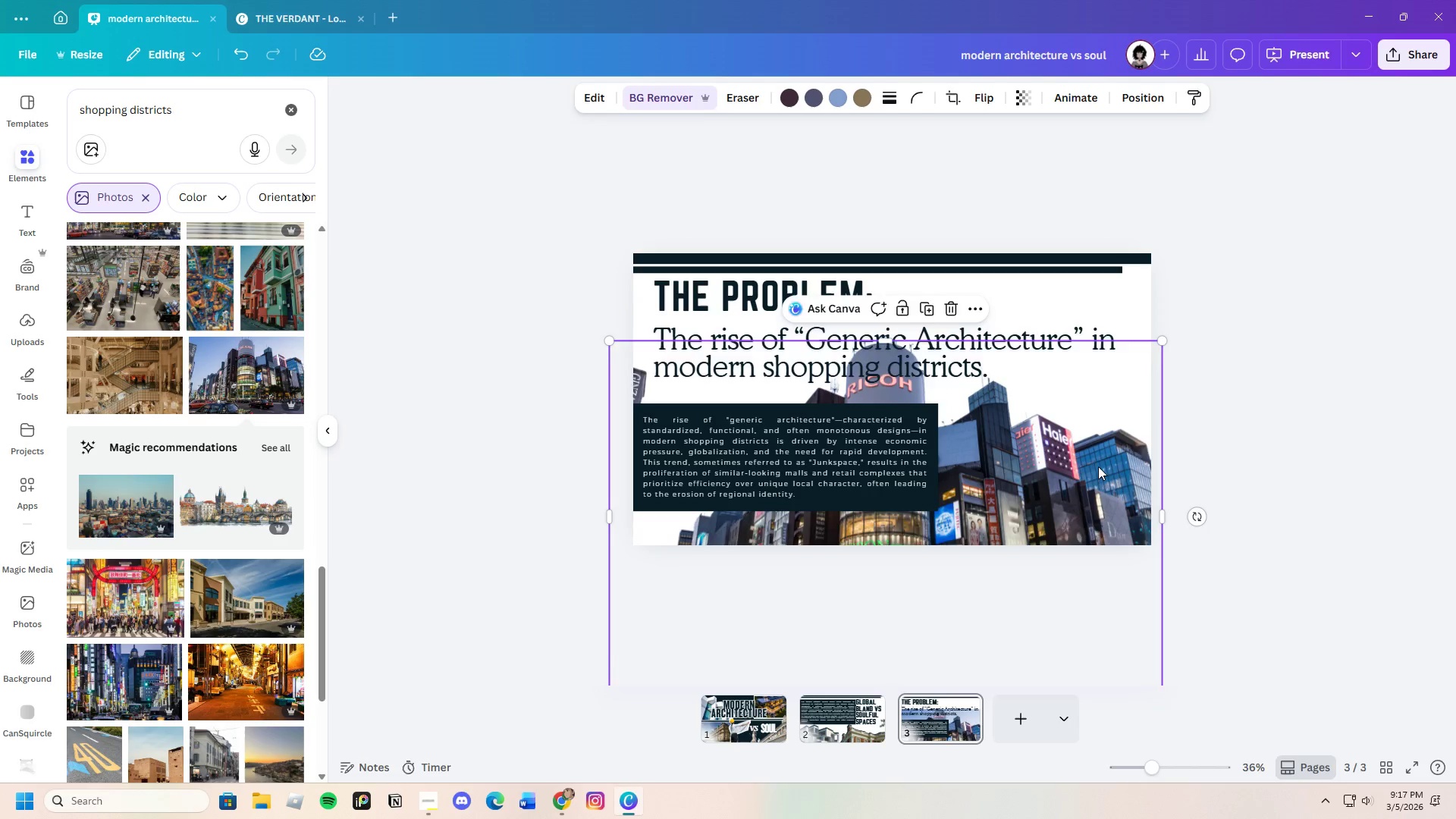 
left_click_drag(start_coordinate=[1099, 464], to_coordinate=[1097, 527])
 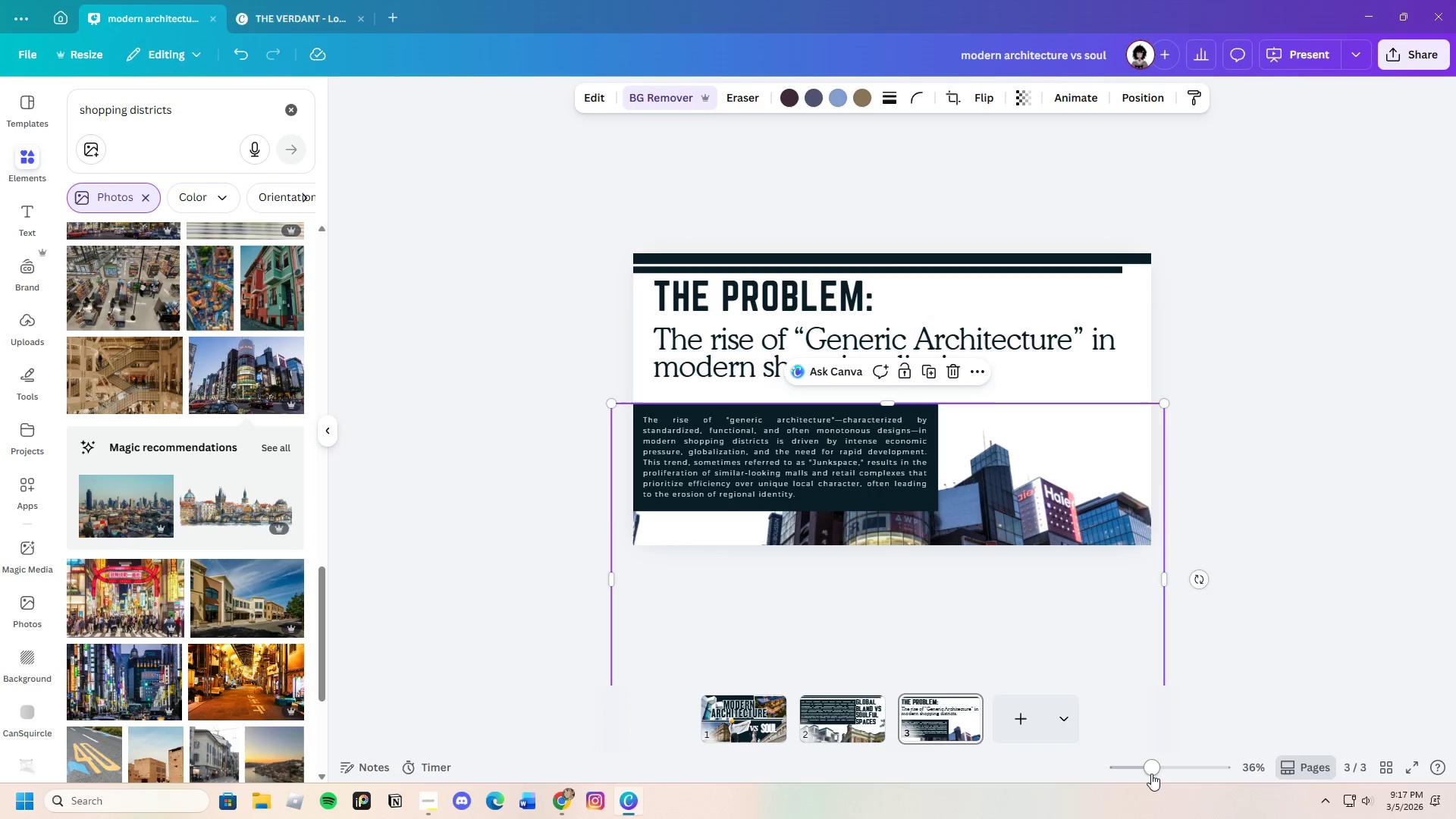 
left_click_drag(start_coordinate=[1151, 770], to_coordinate=[1135, 774])
 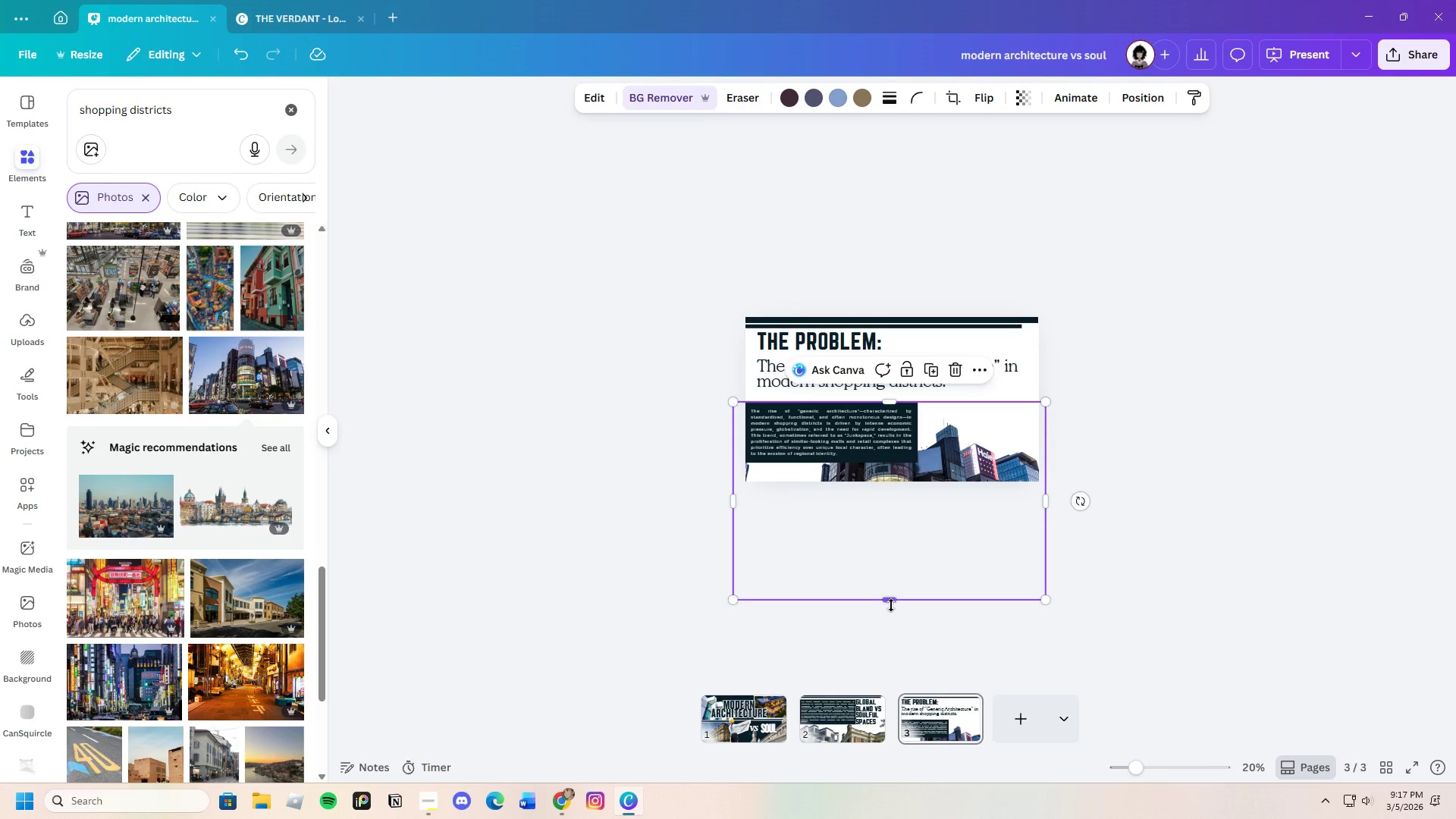 
left_click_drag(start_coordinate=[893, 604], to_coordinate=[911, 519])
 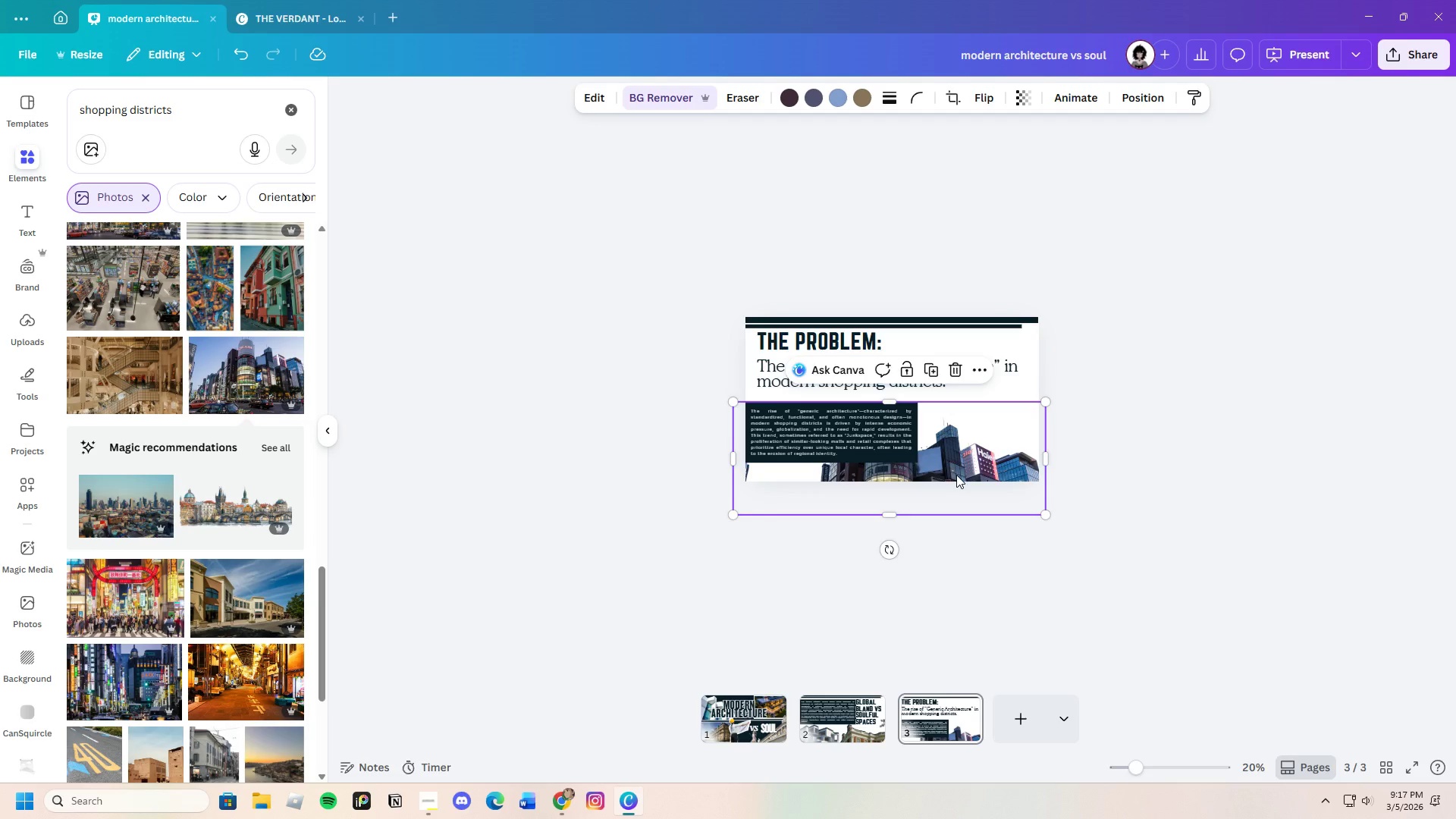 
left_click_drag(start_coordinate=[956, 475], to_coordinate=[979, 473])
 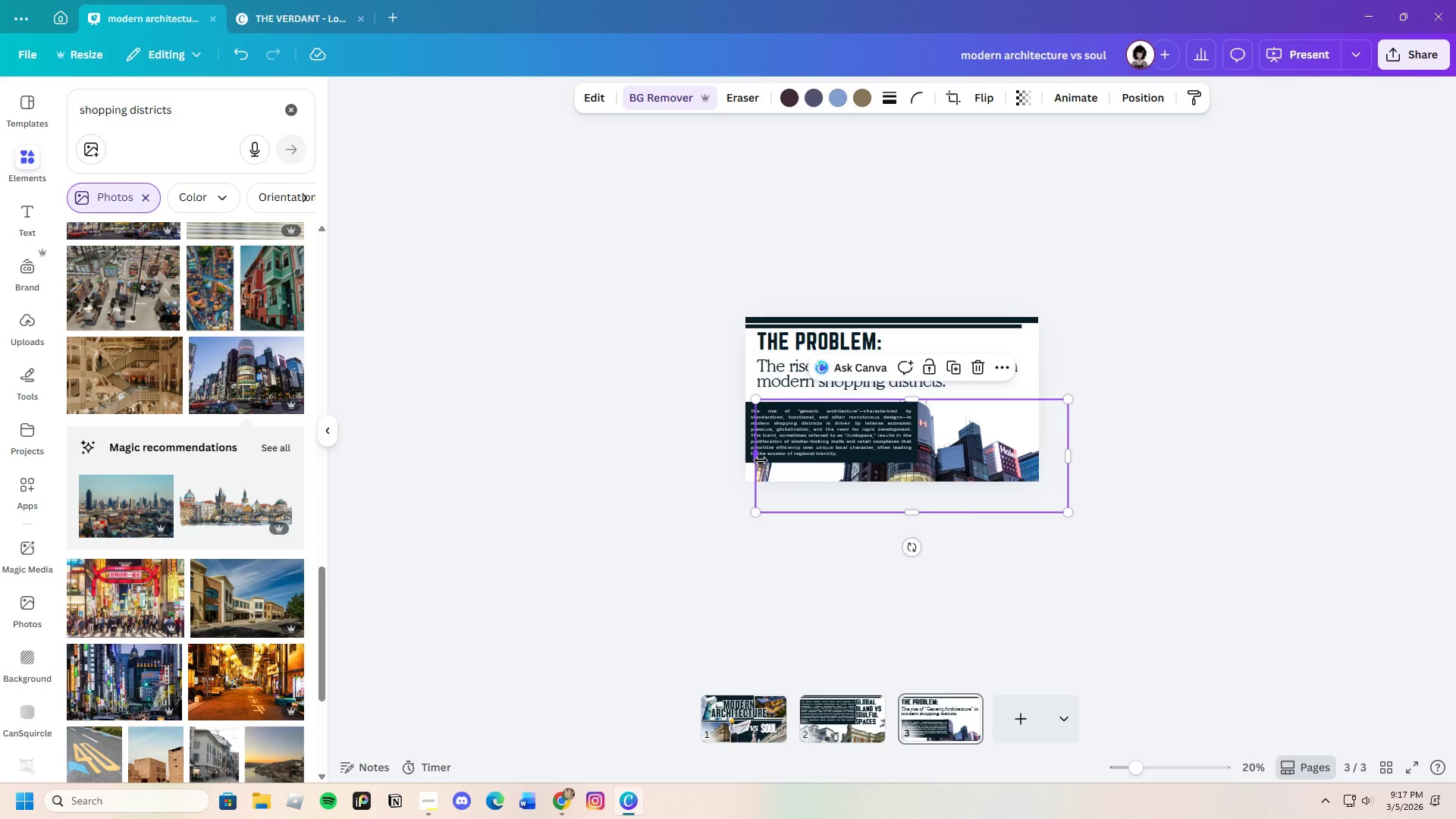 
left_click_drag(start_coordinate=[761, 460], to_coordinate=[747, 460])
 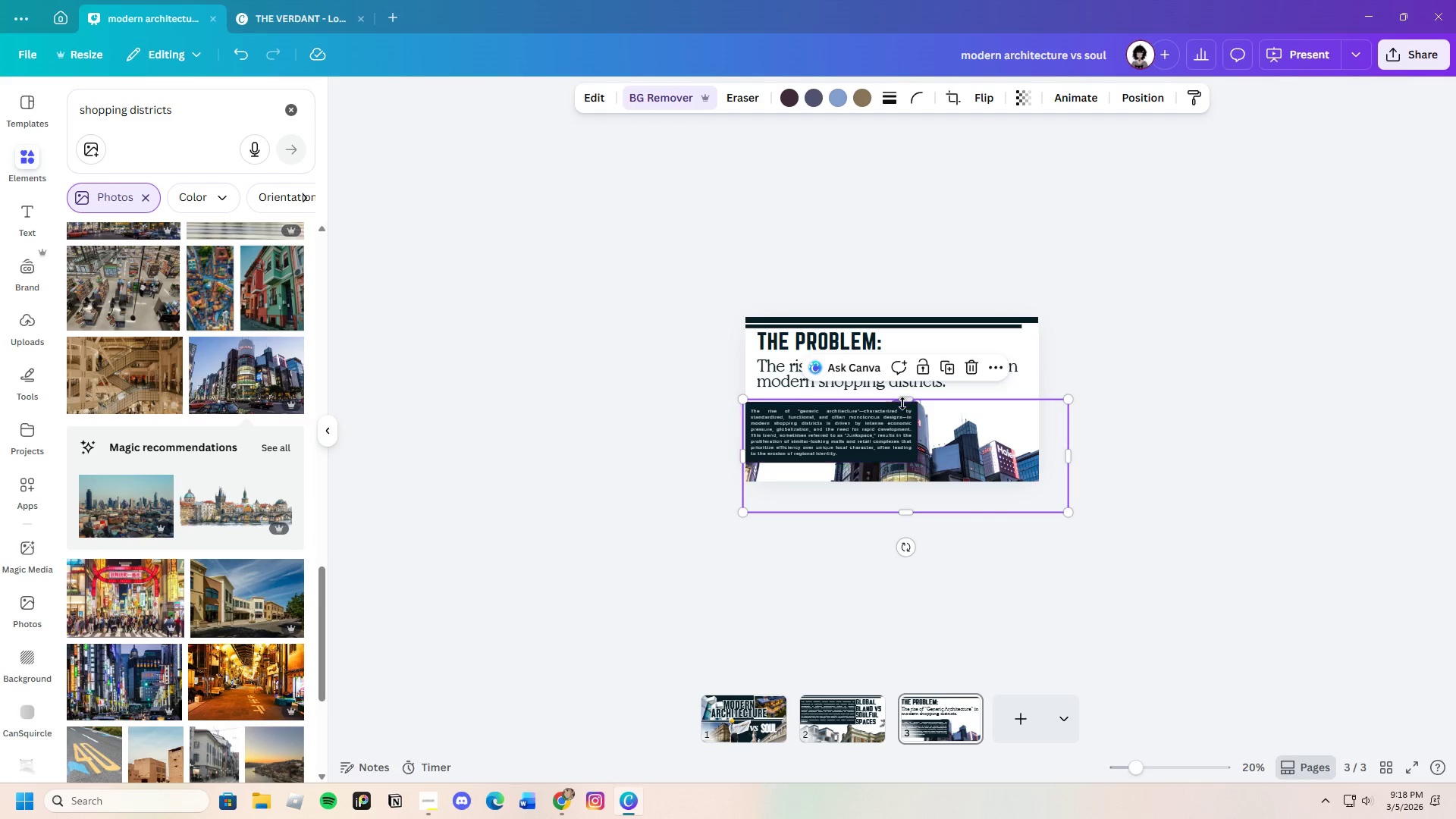 
left_click_drag(start_coordinate=[905, 399], to_coordinate=[910, 391])
 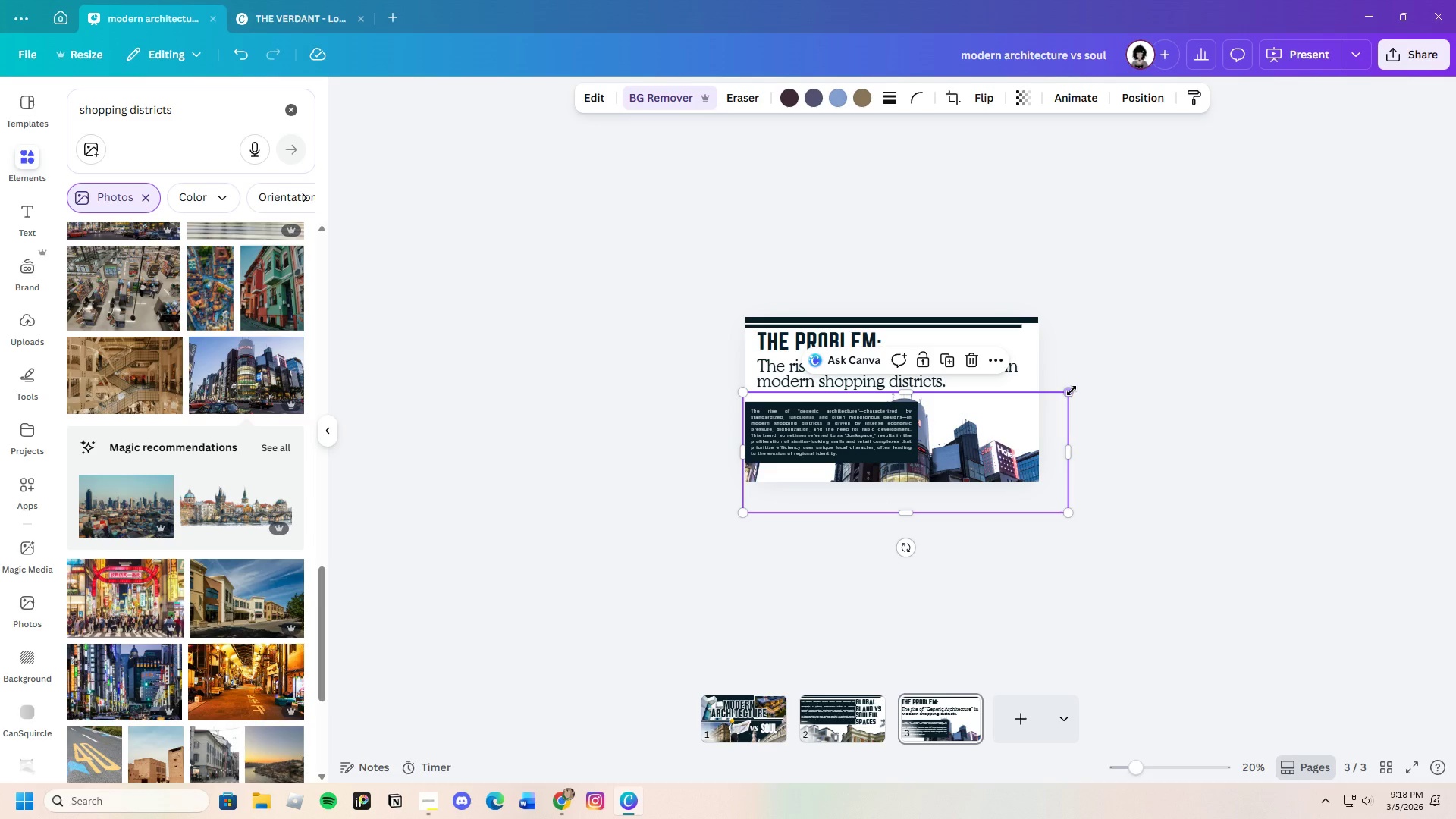 
left_click_drag(start_coordinate=[1072, 391], to_coordinate=[1077, 380])
 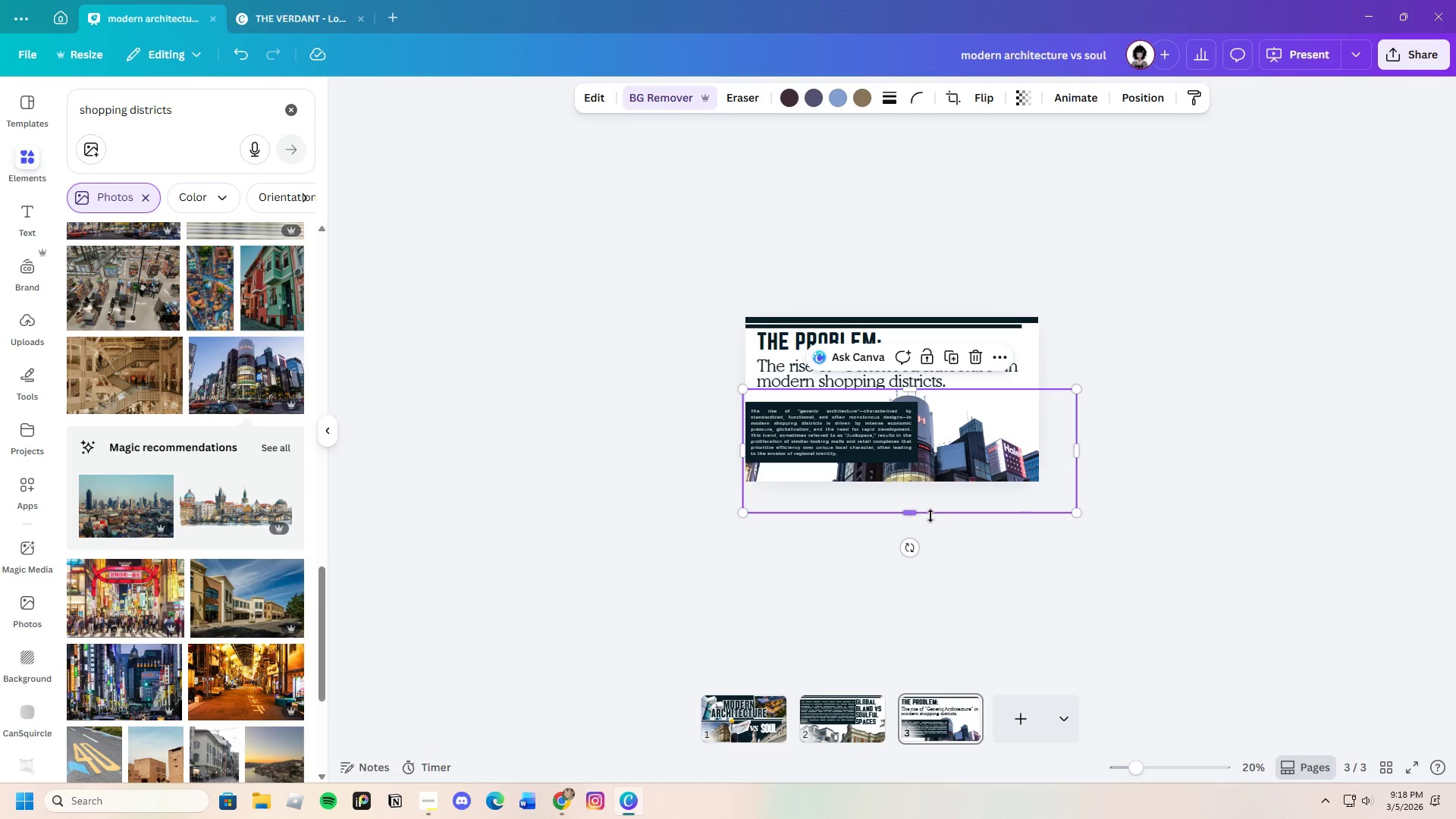 
left_click_drag(start_coordinate=[908, 509], to_coordinate=[924, 493])
 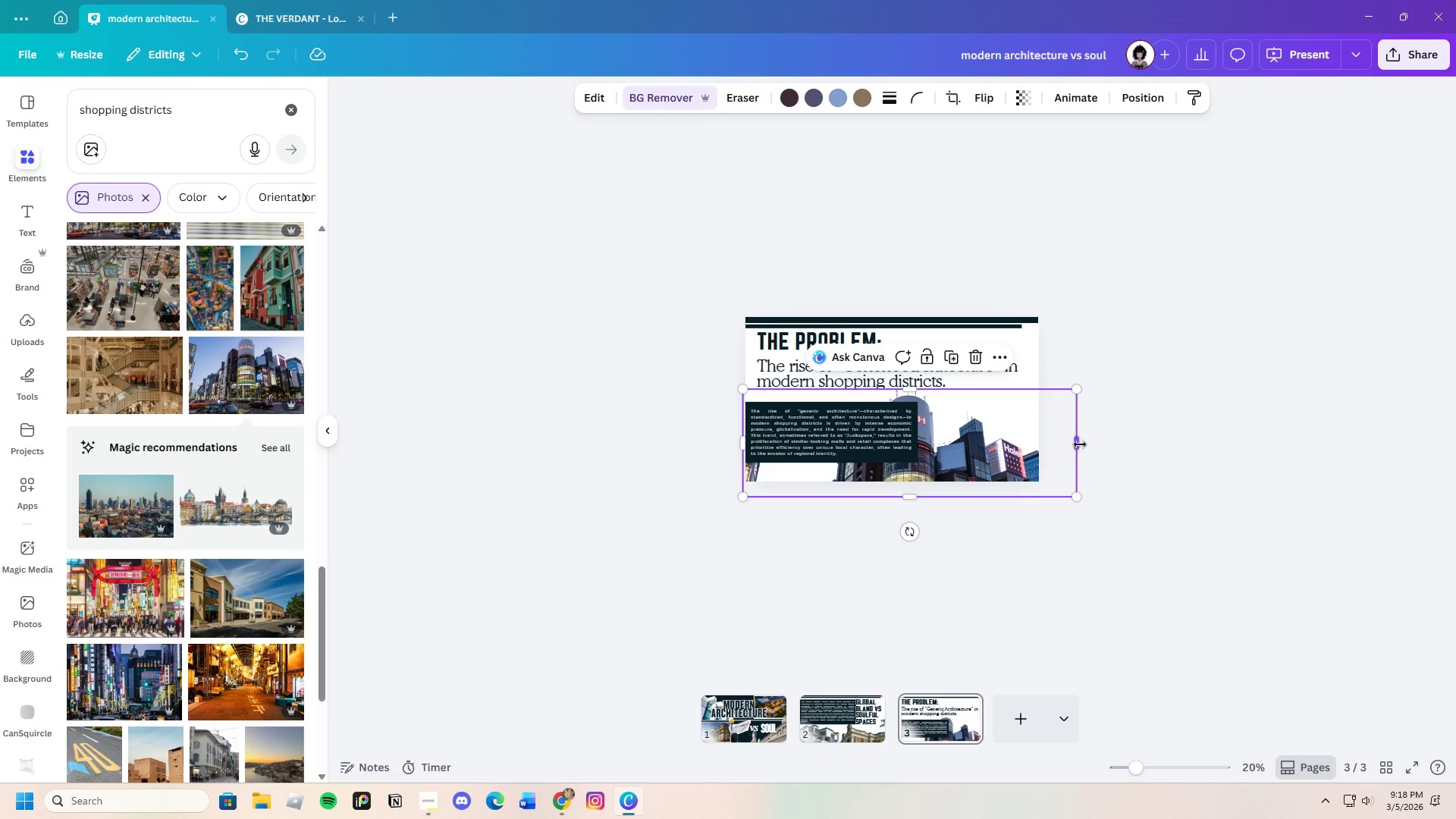 
left_click_drag(start_coordinate=[1081, 444], to_coordinate=[1054, 448])
 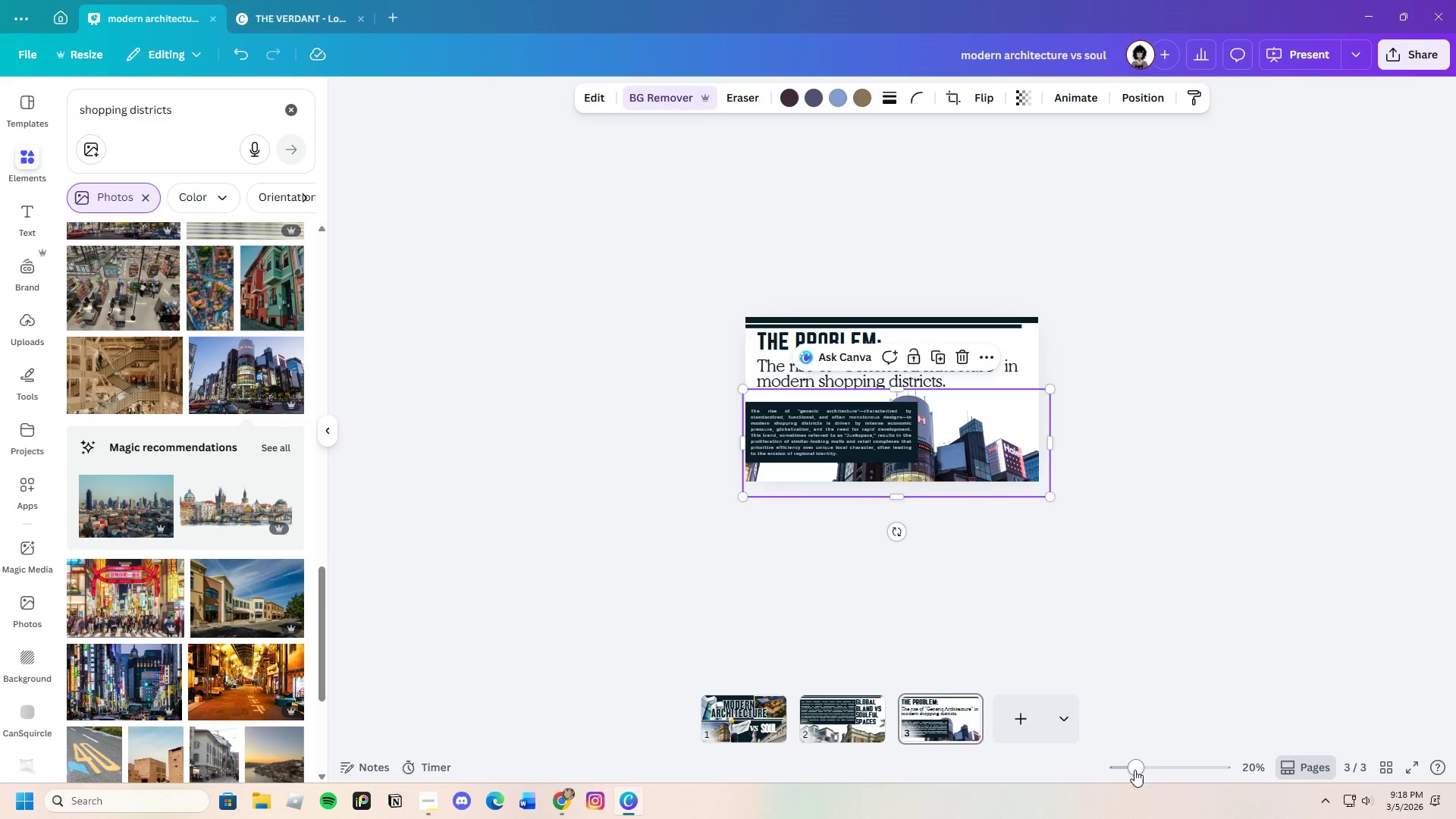 
left_click_drag(start_coordinate=[1134, 758], to_coordinate=[1154, 751])
 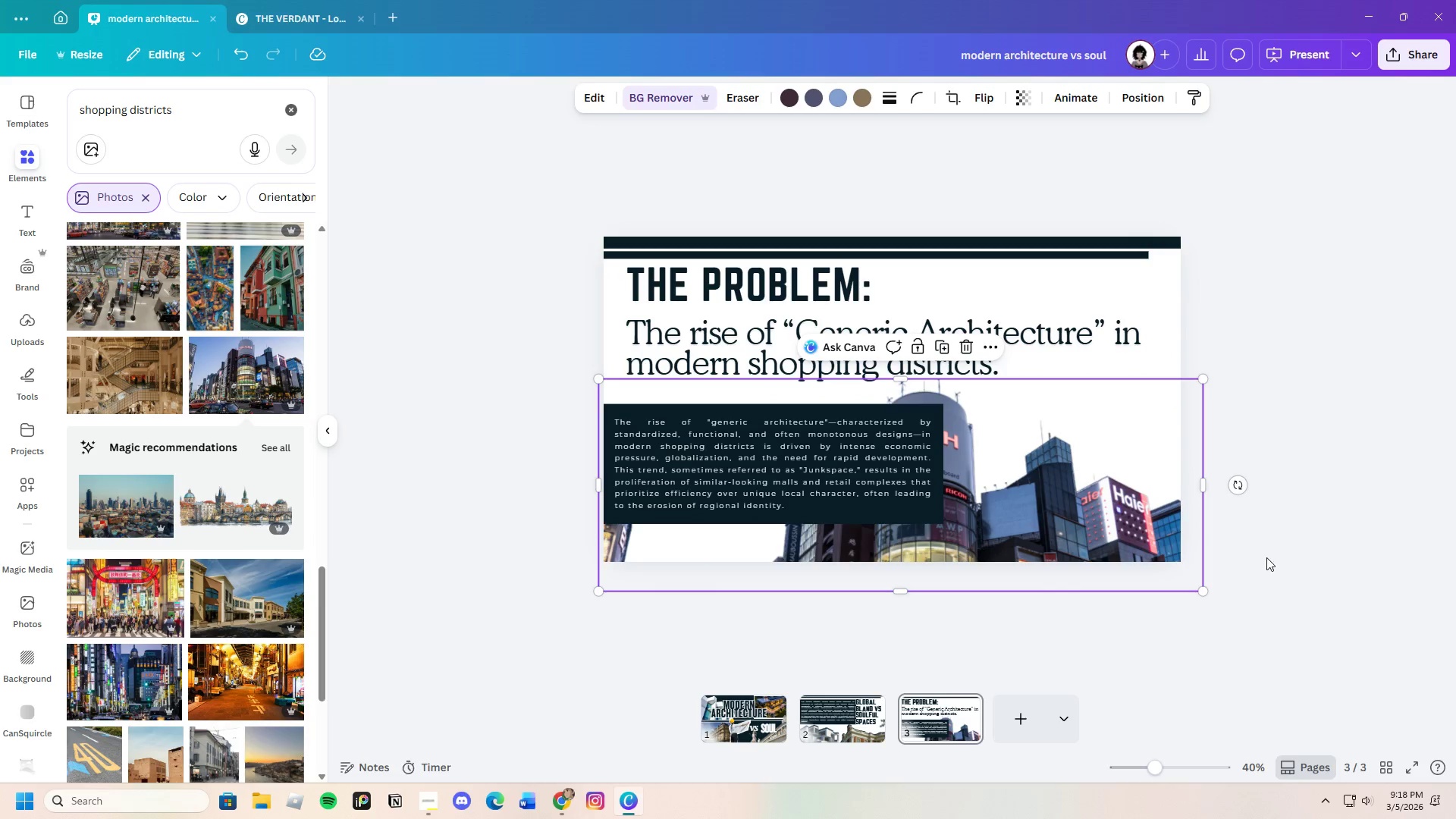 
left_click([1272, 551])
 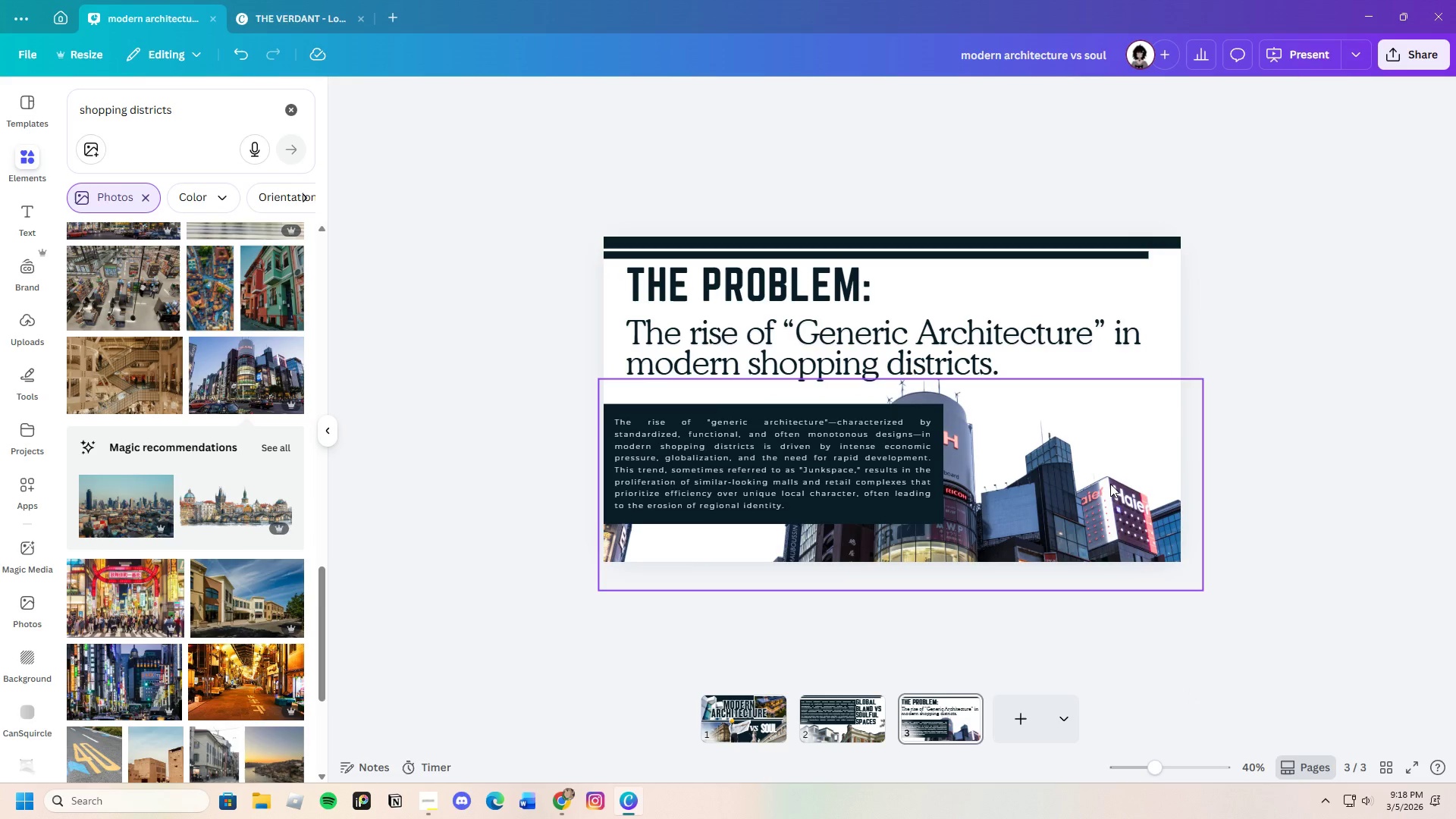 
wait(6.34)
 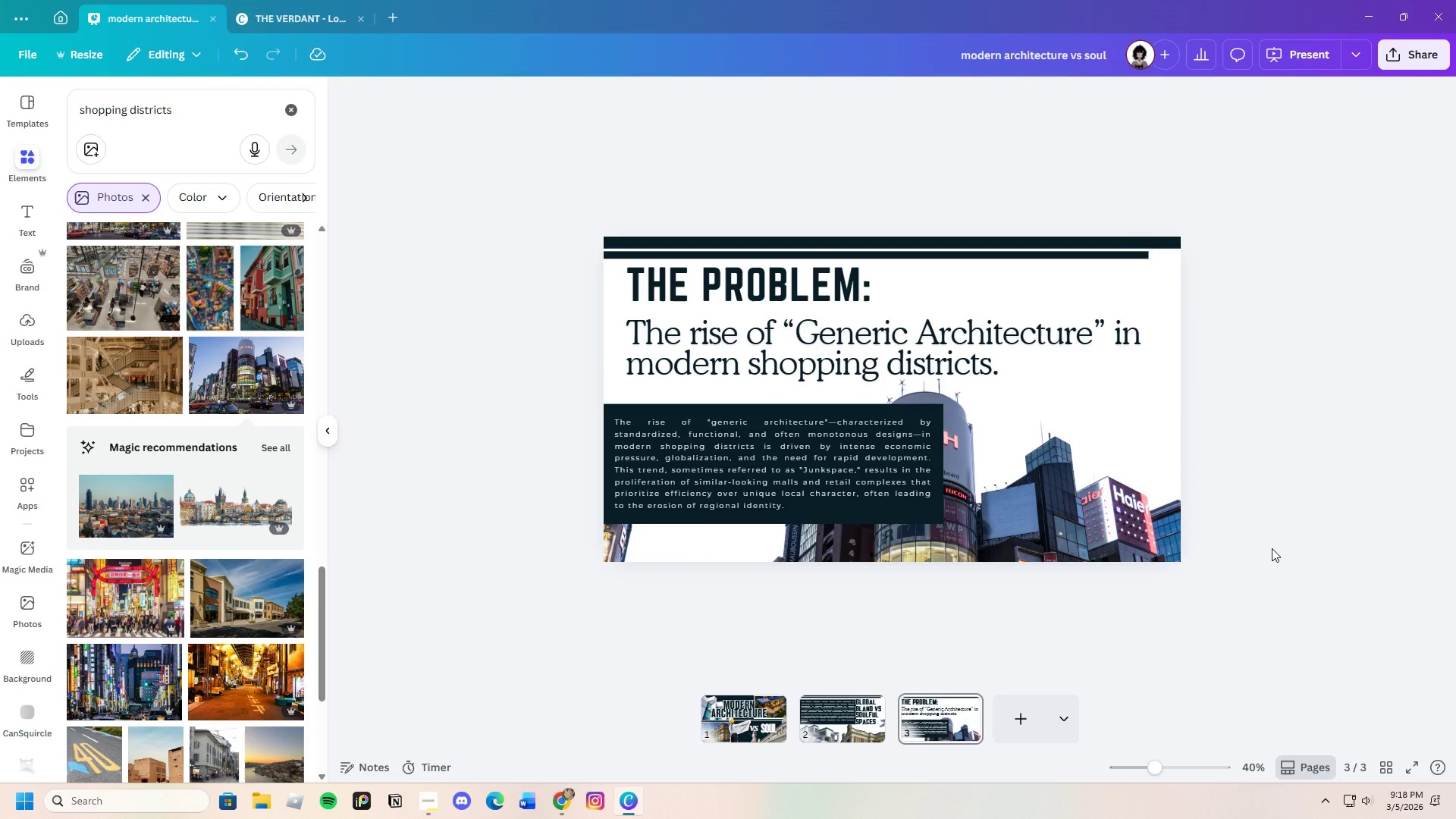 
left_click([1250, 493])
 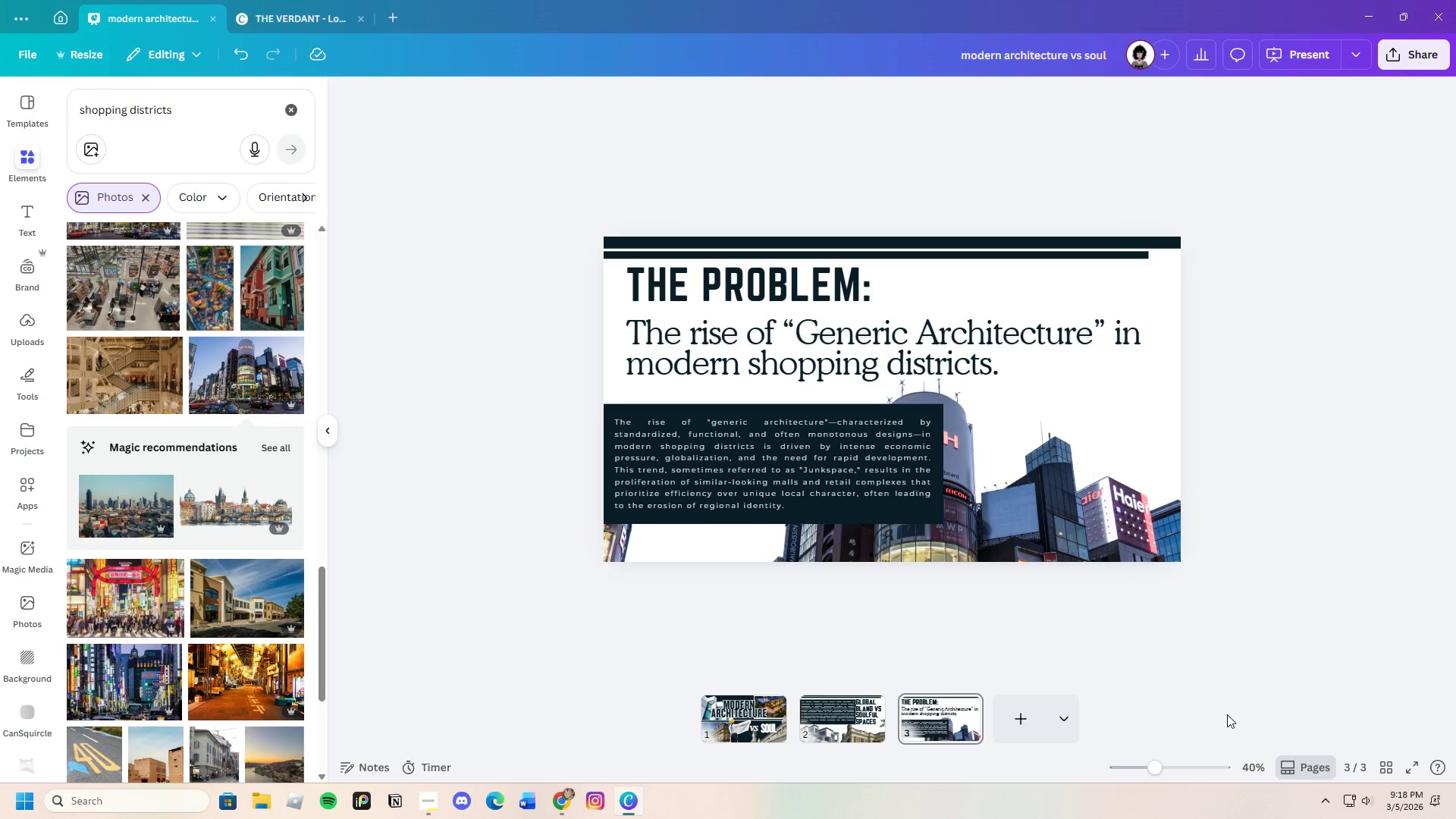 
left_click_drag(start_coordinate=[1143, 774], to_coordinate=[1162, 775])
 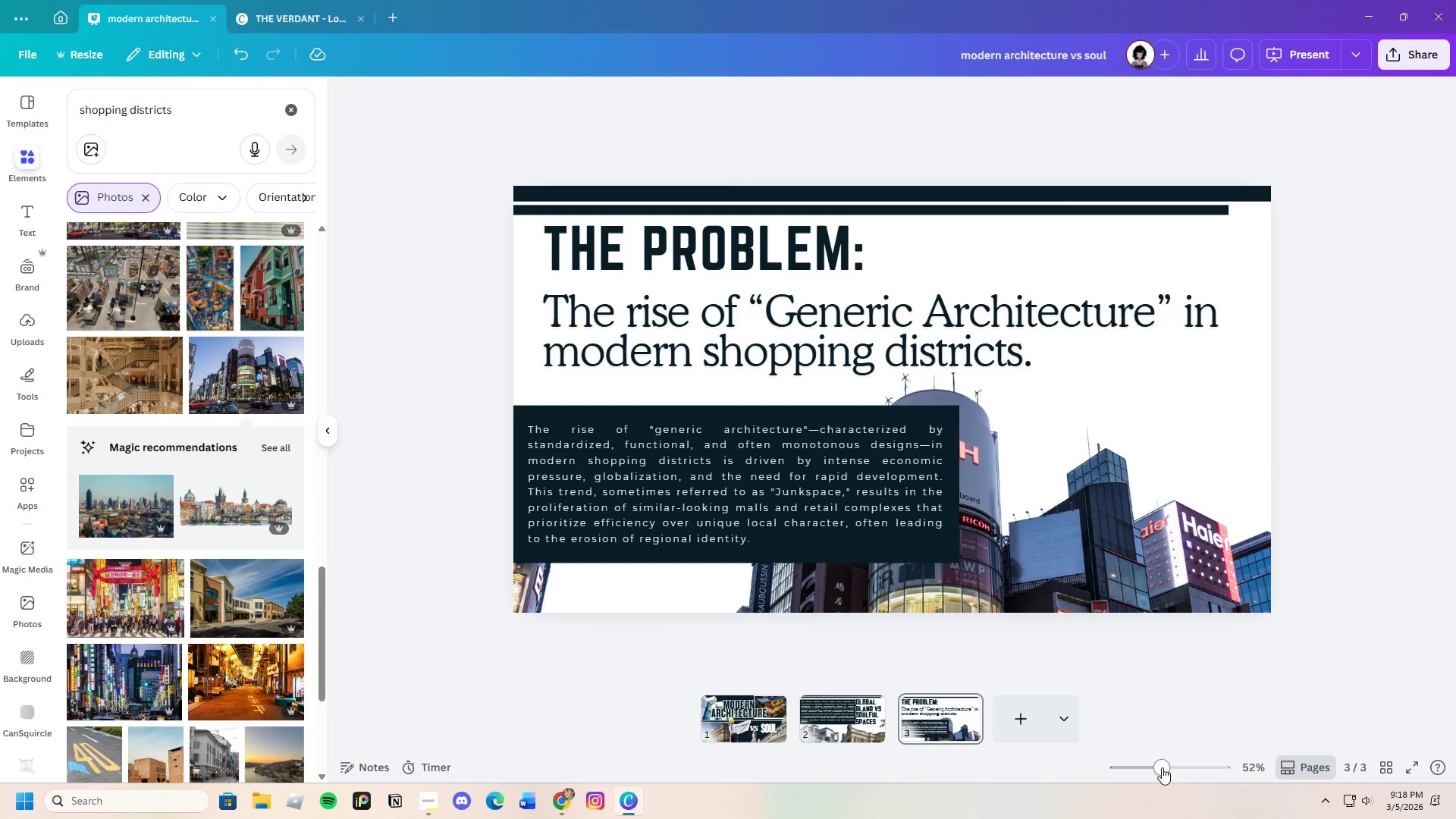 
wait(5.05)
 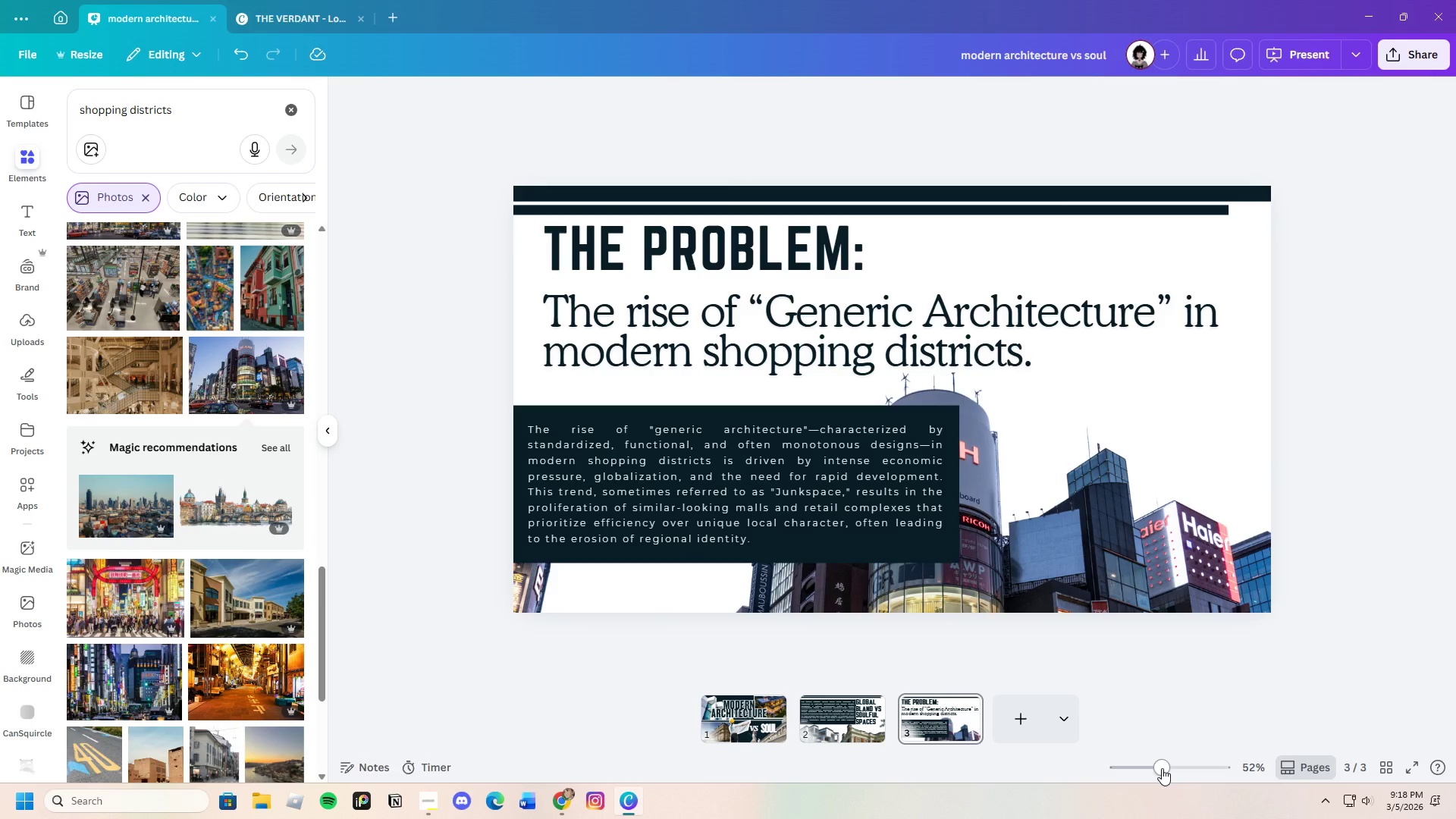 
left_click([1048, 595])
 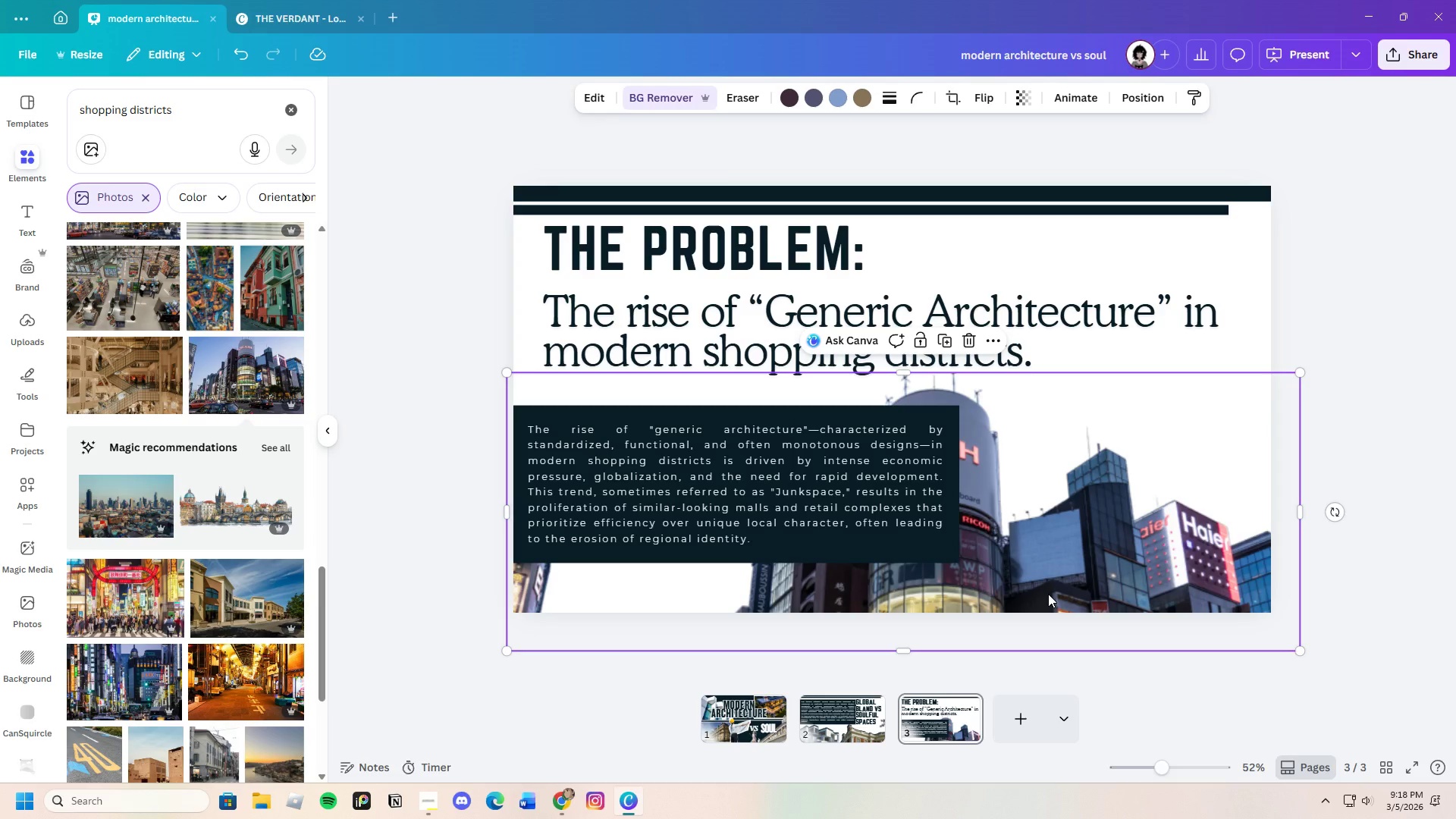 
wait(7.47)
 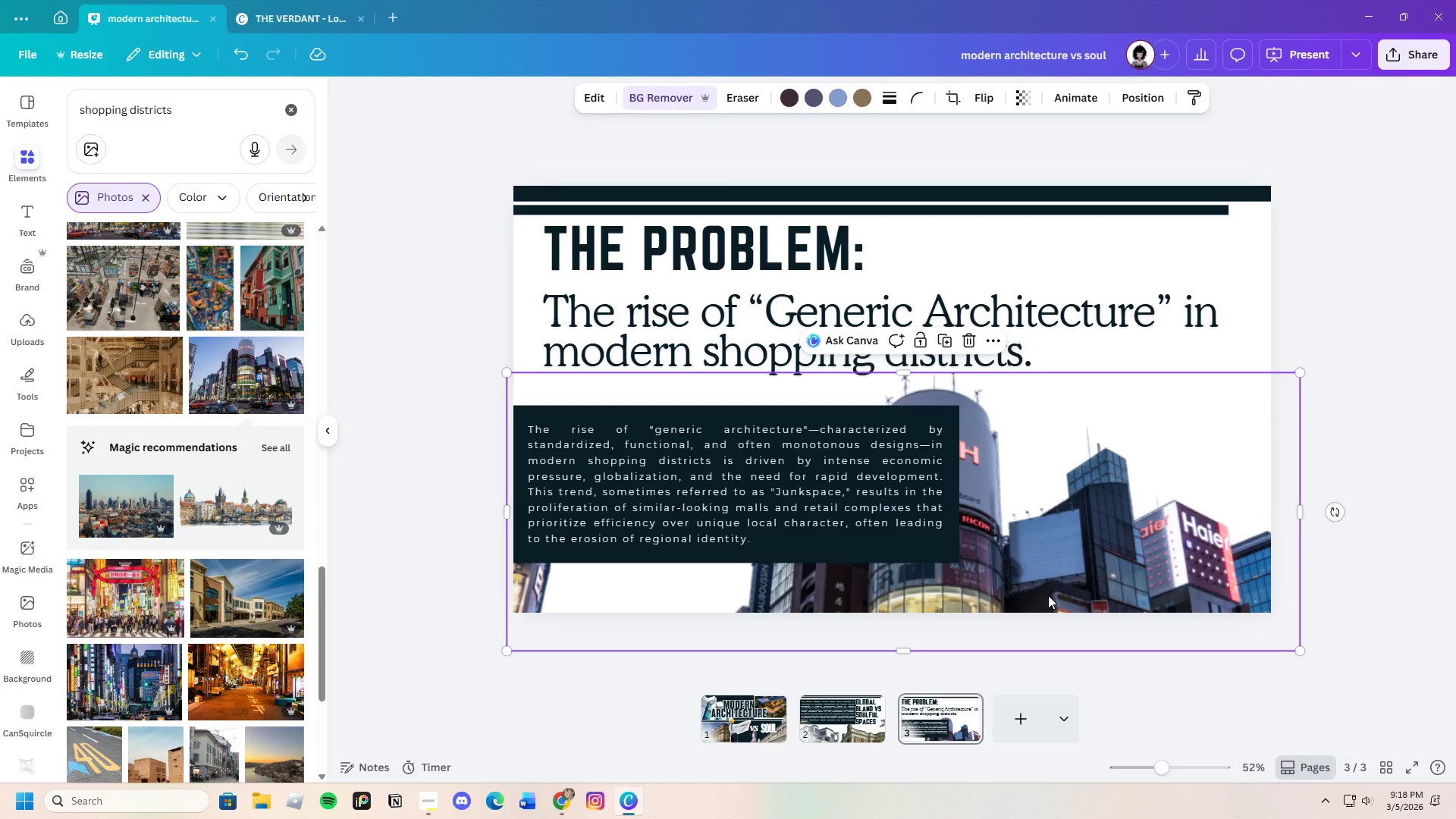 
left_click_drag(start_coordinate=[1397, 419], to_coordinate=[1396, 425])
 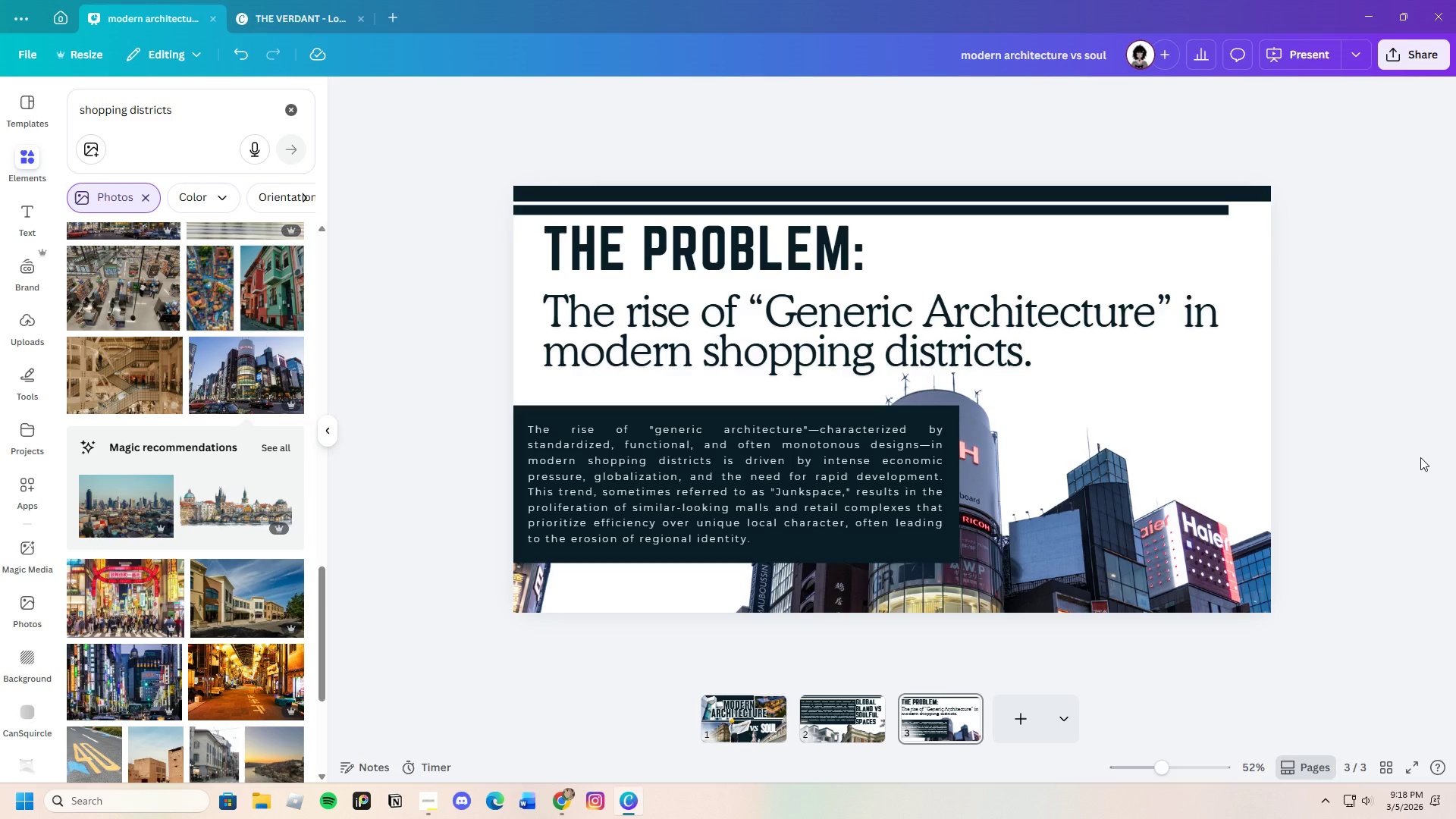 
wait(15.16)
 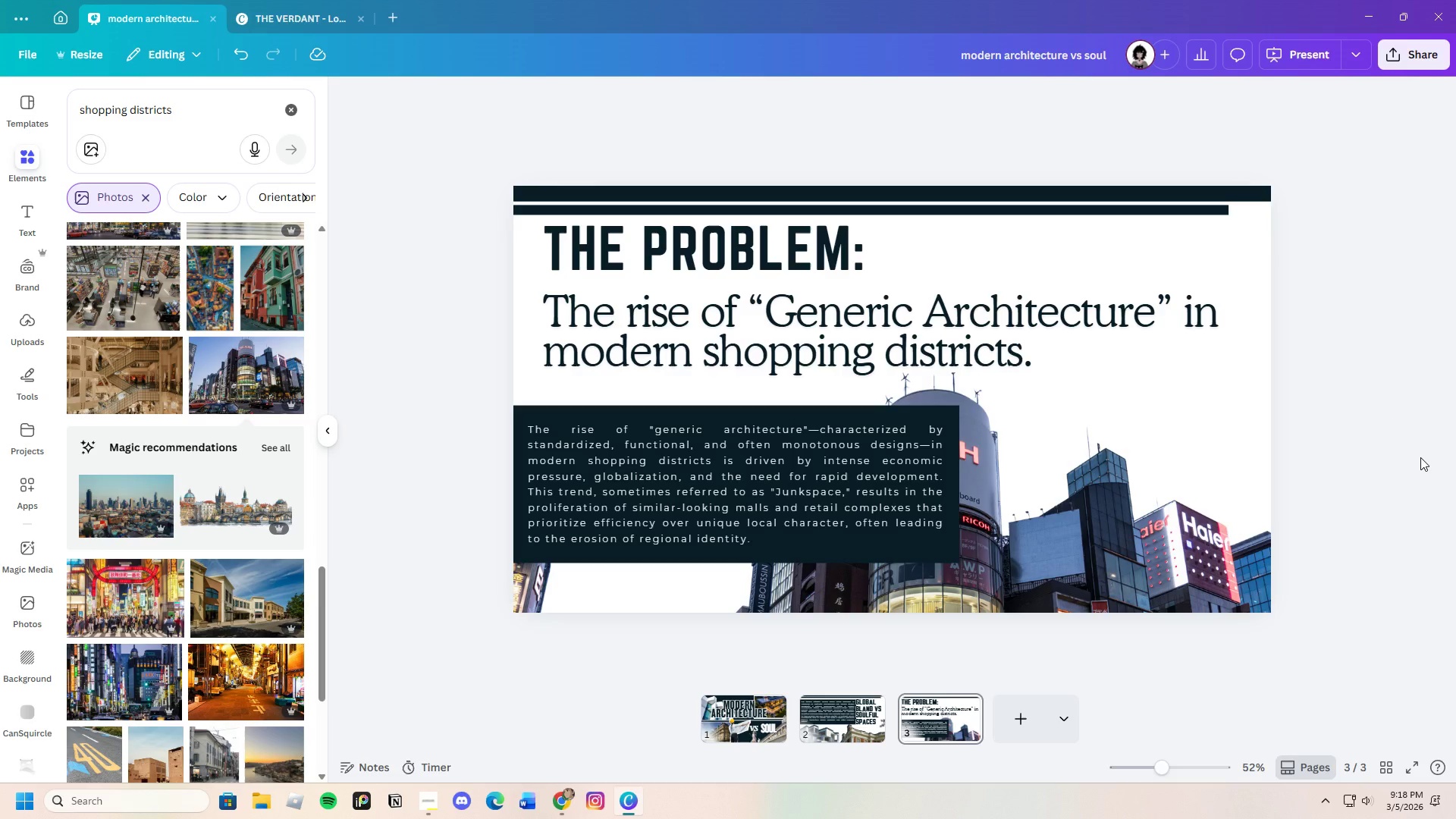 
left_click([864, 736])
 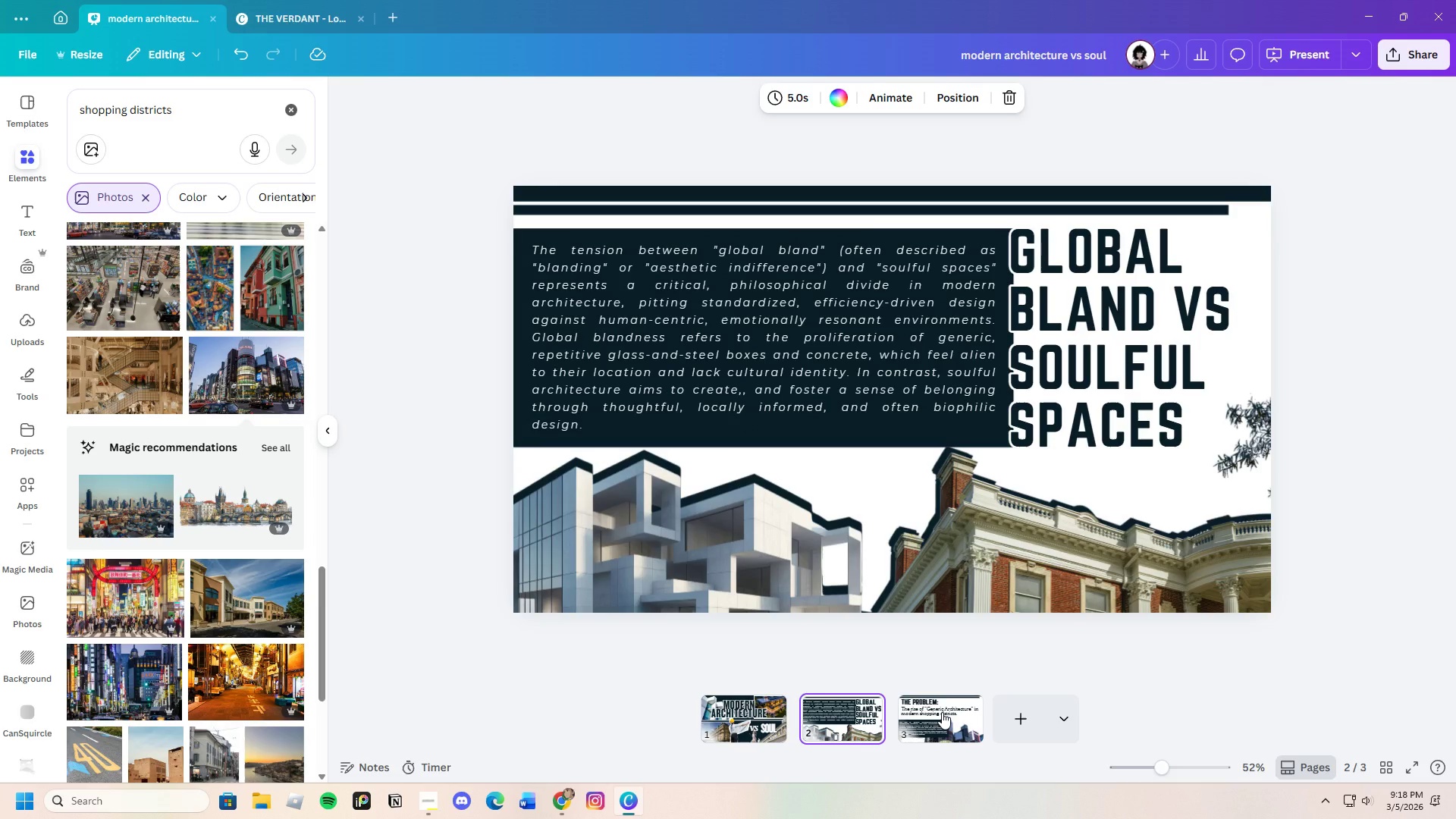 
wait(5.88)
 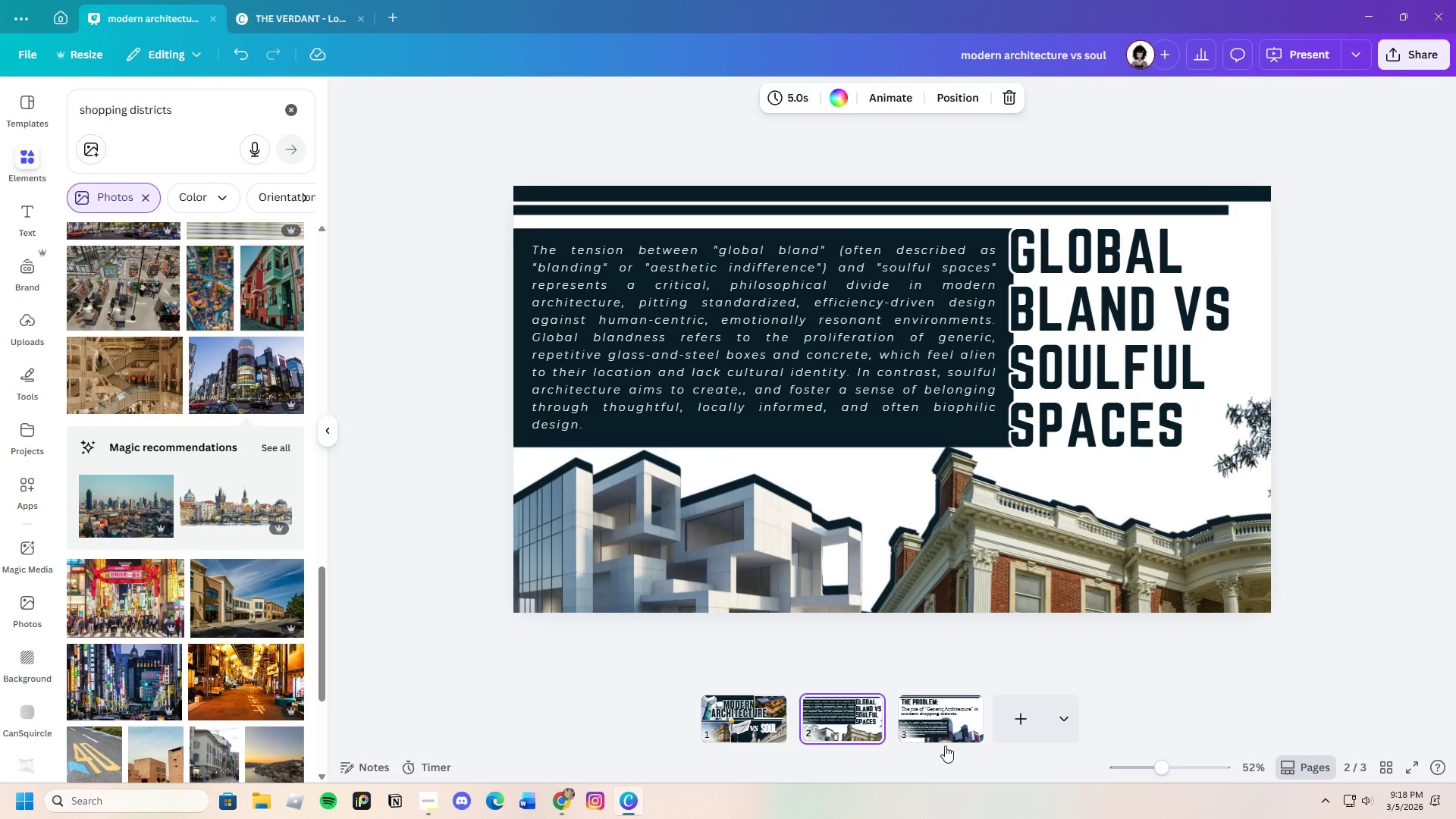 
left_click([963, 716])
 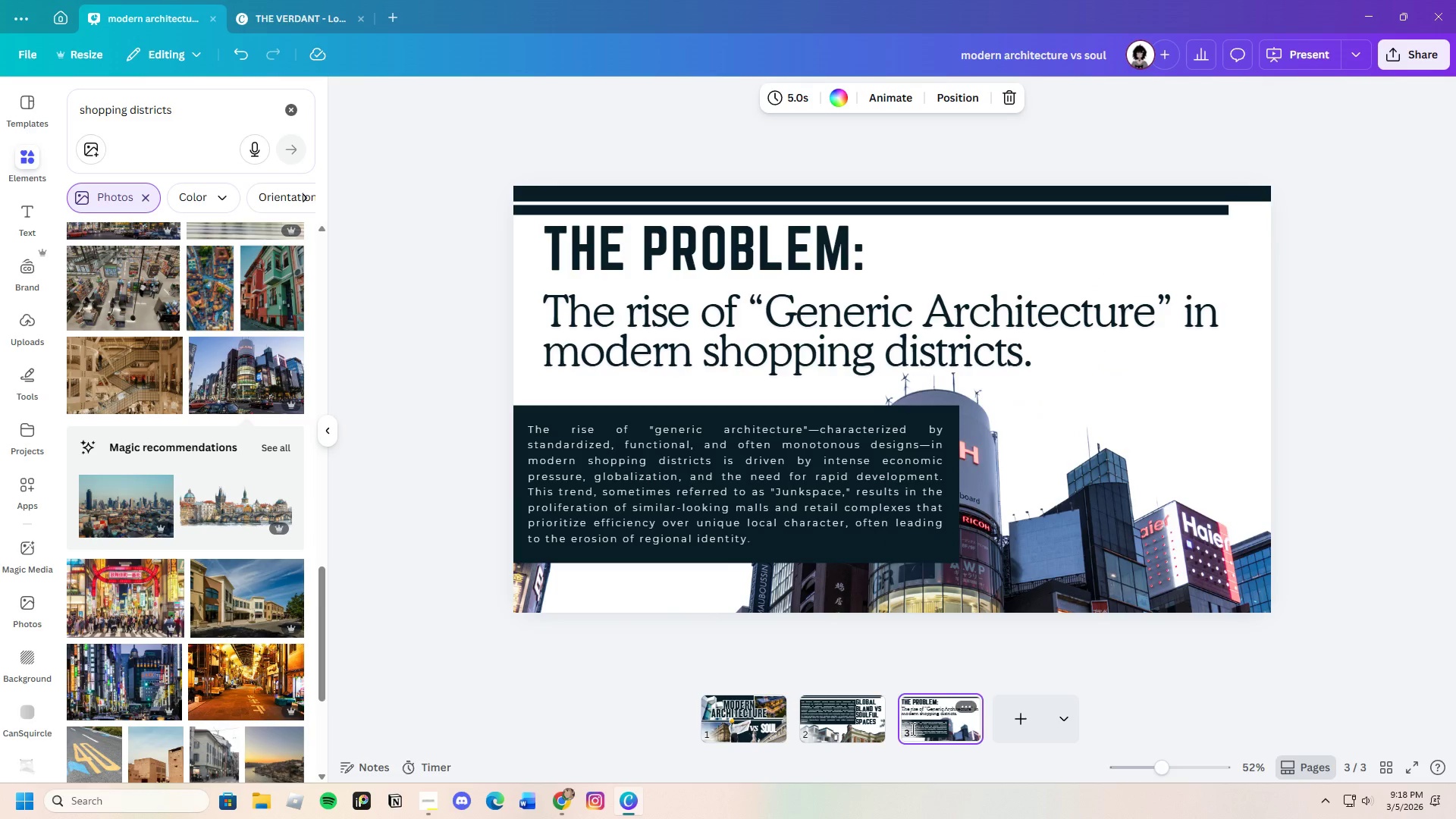 
left_click([874, 727])
 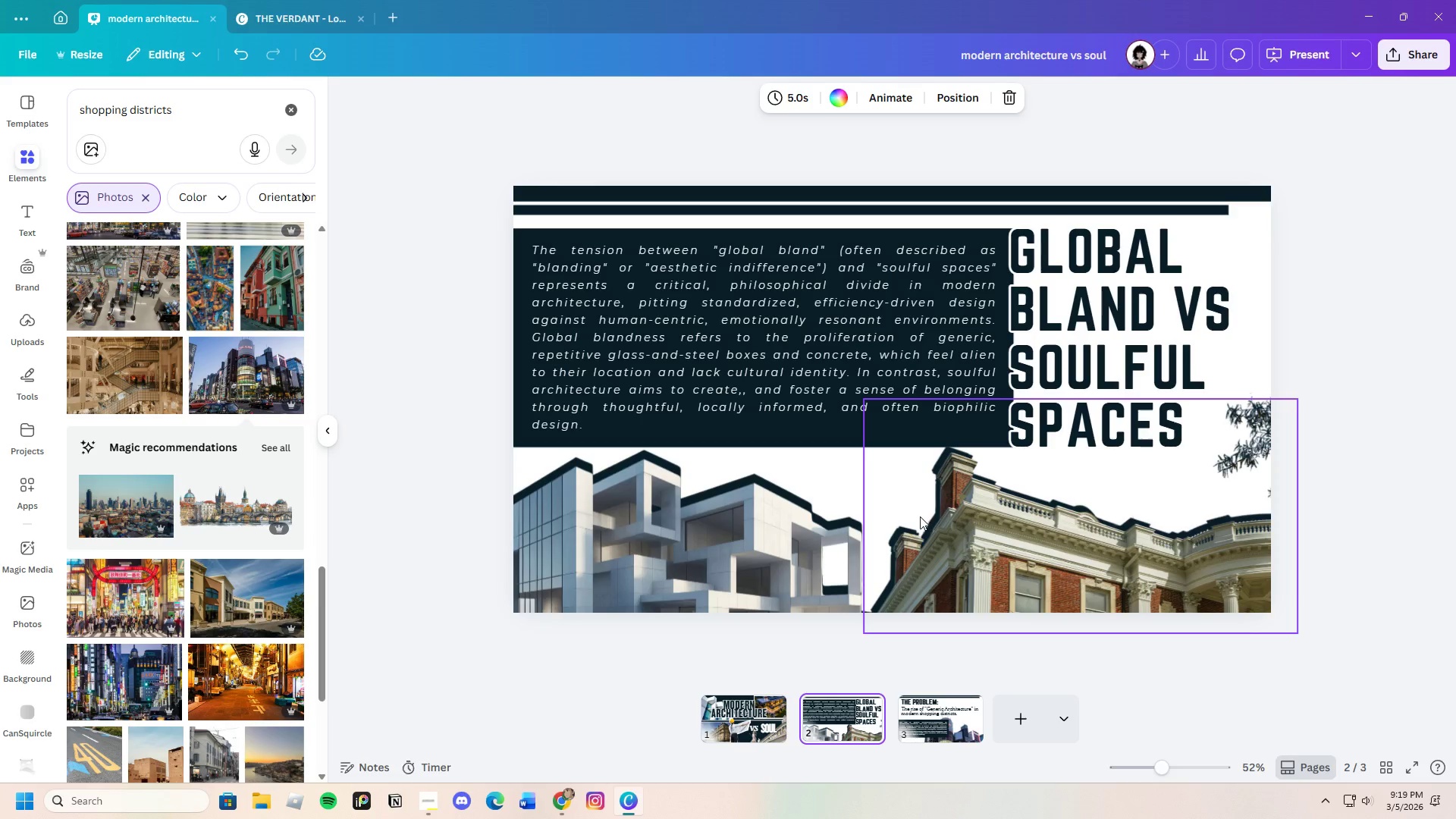 
left_click([1018, 540])
 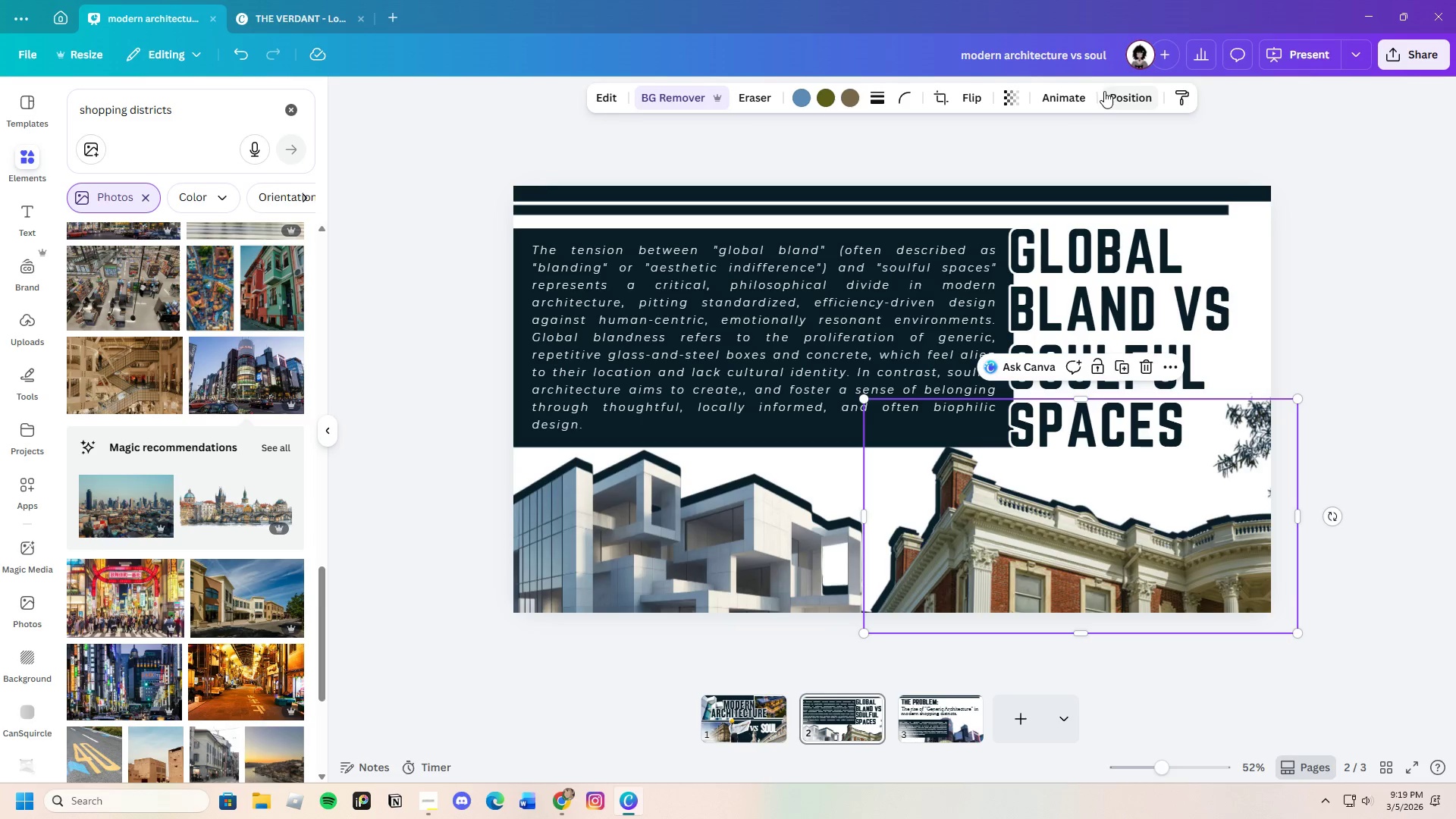 
left_click([1114, 93])
 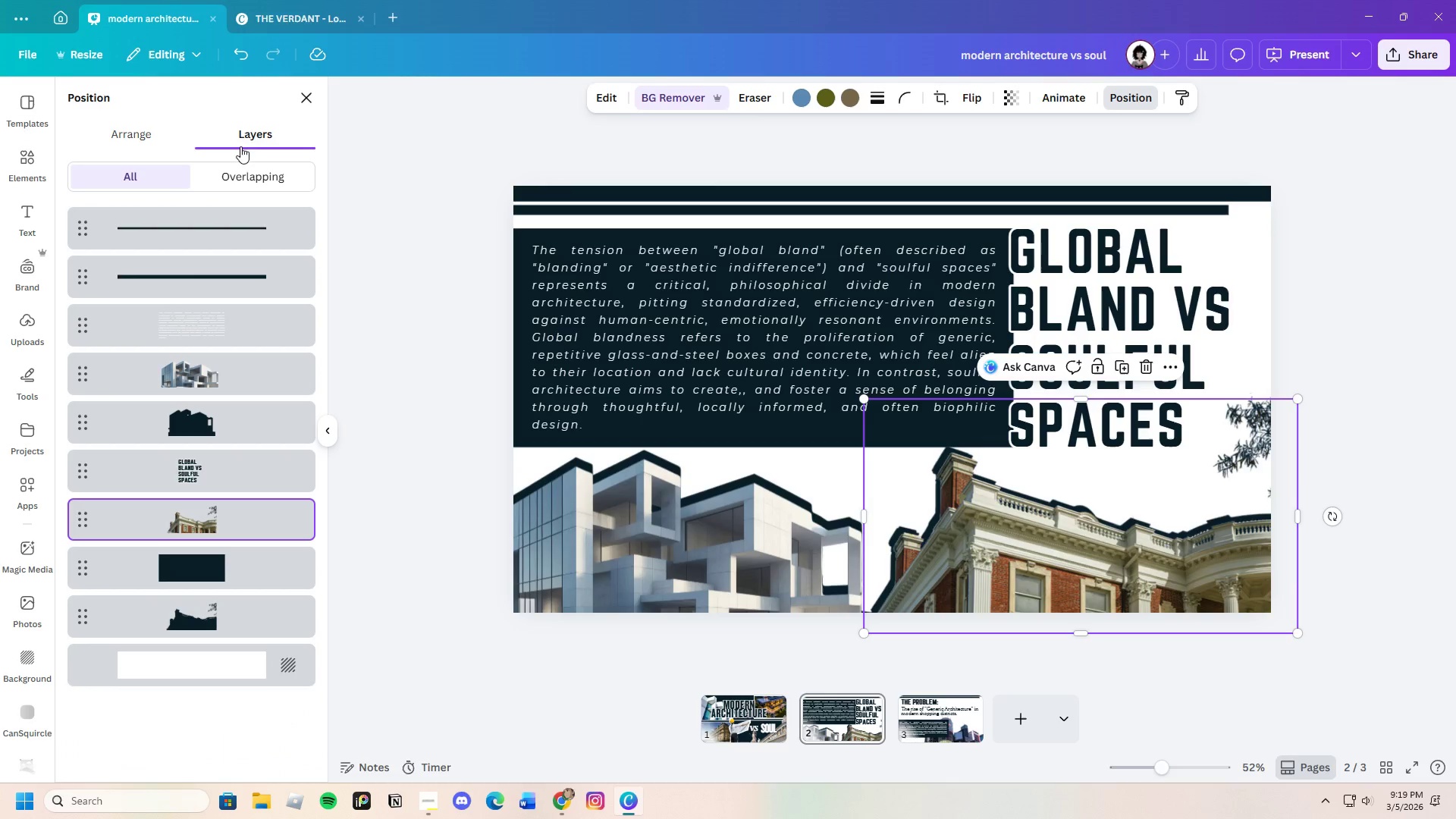 
left_click([258, 126])
 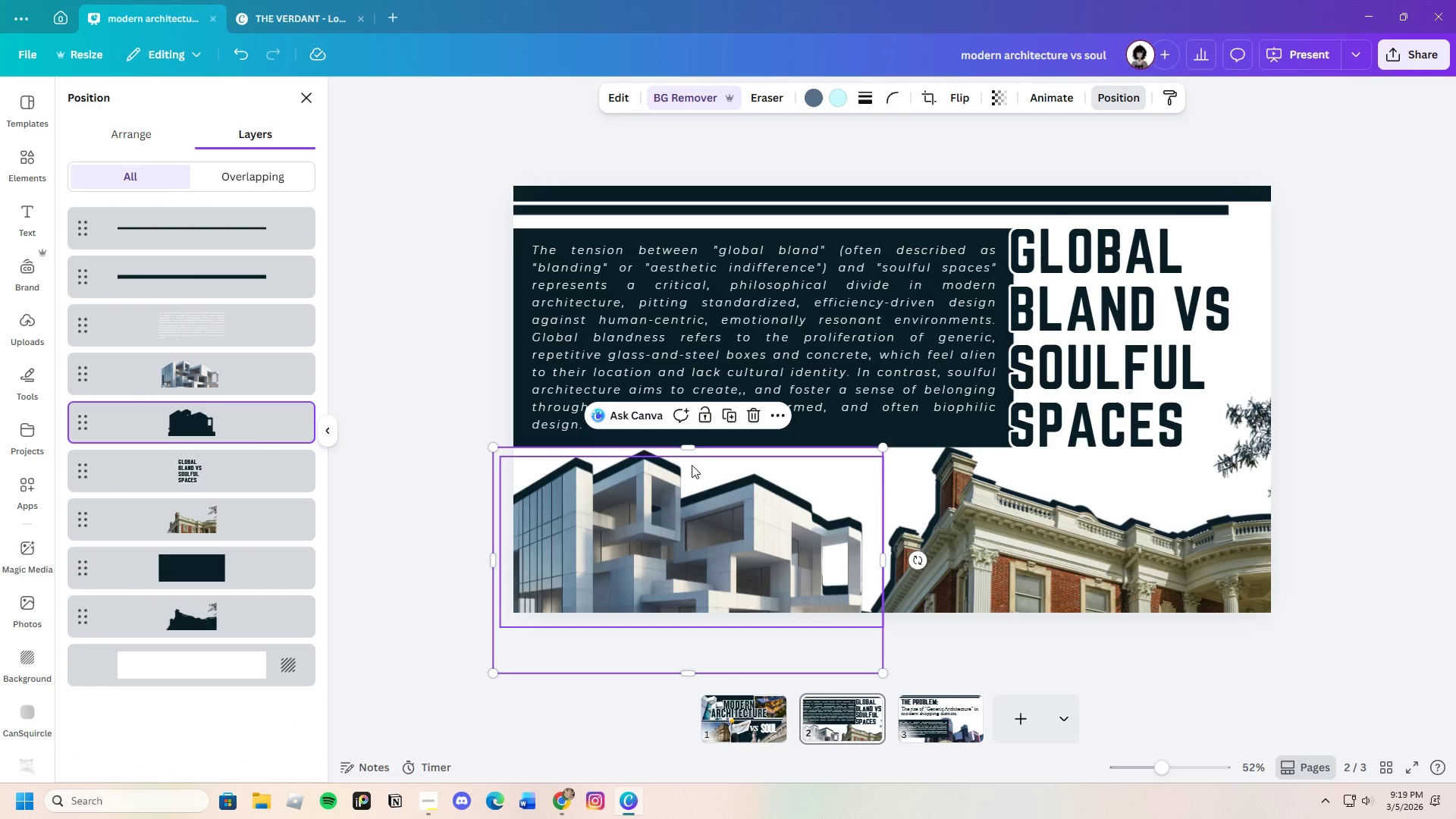 
left_click([749, 417])
 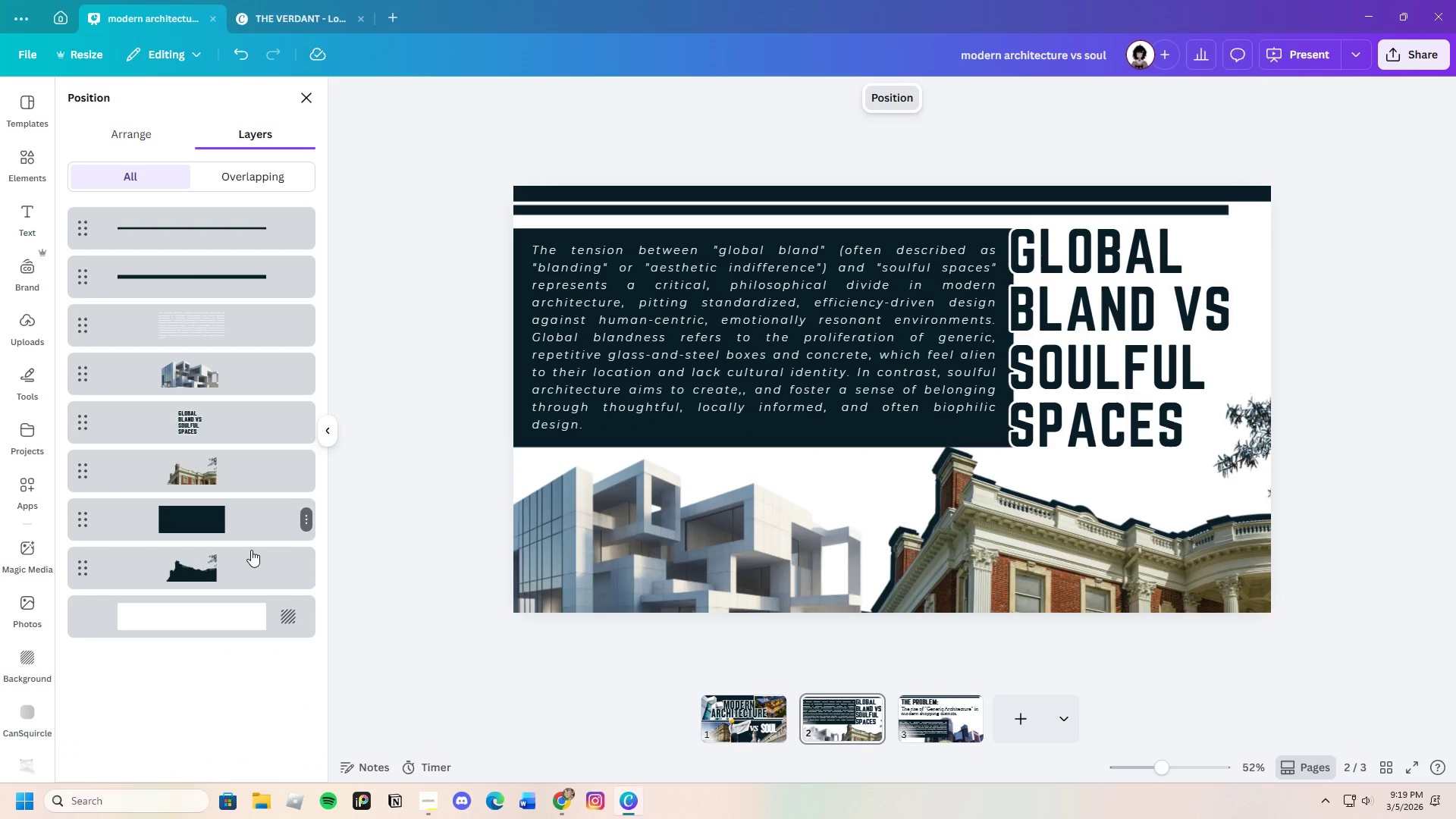 
left_click([250, 556])
 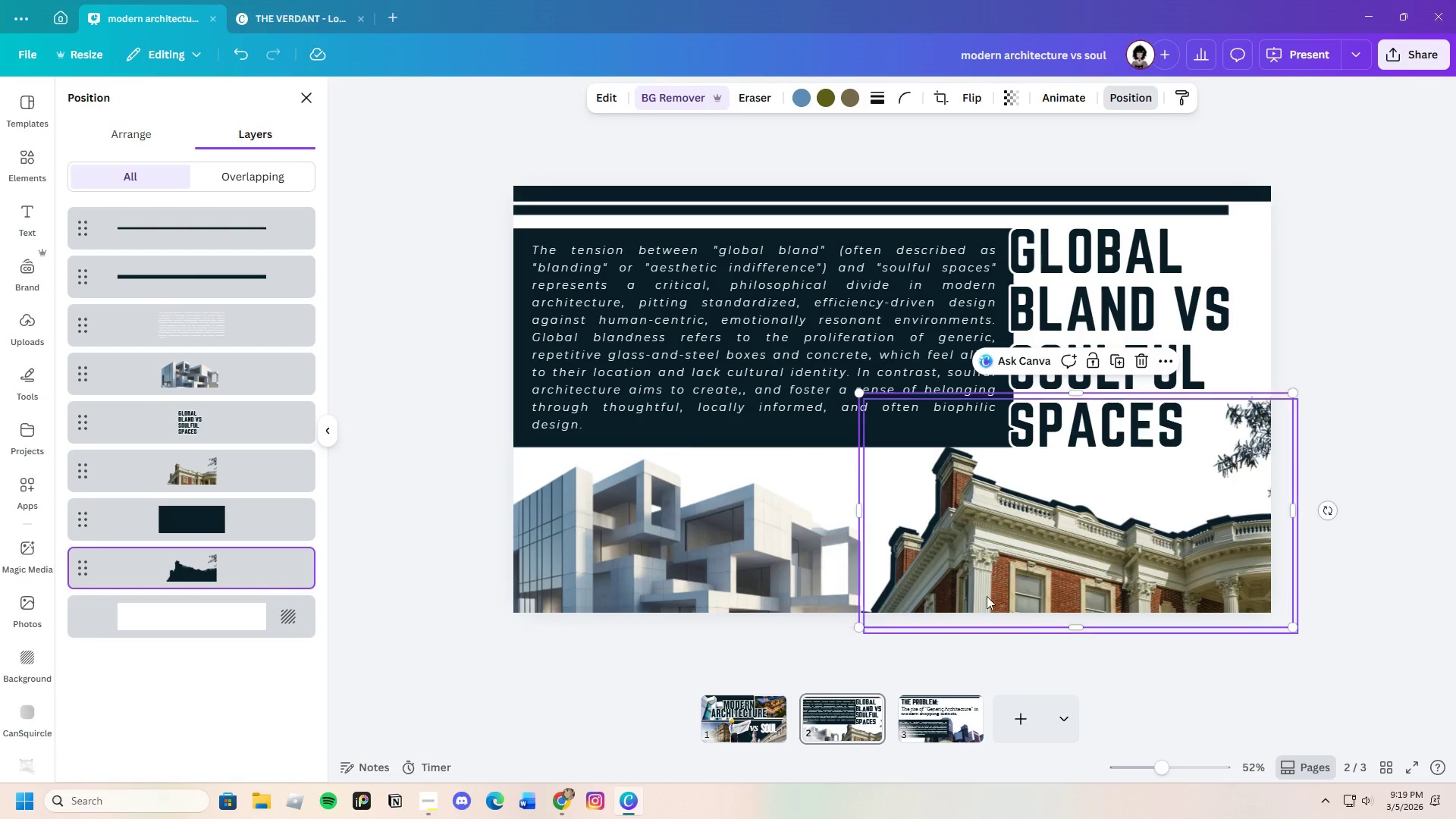 
left_click([1136, 358])
 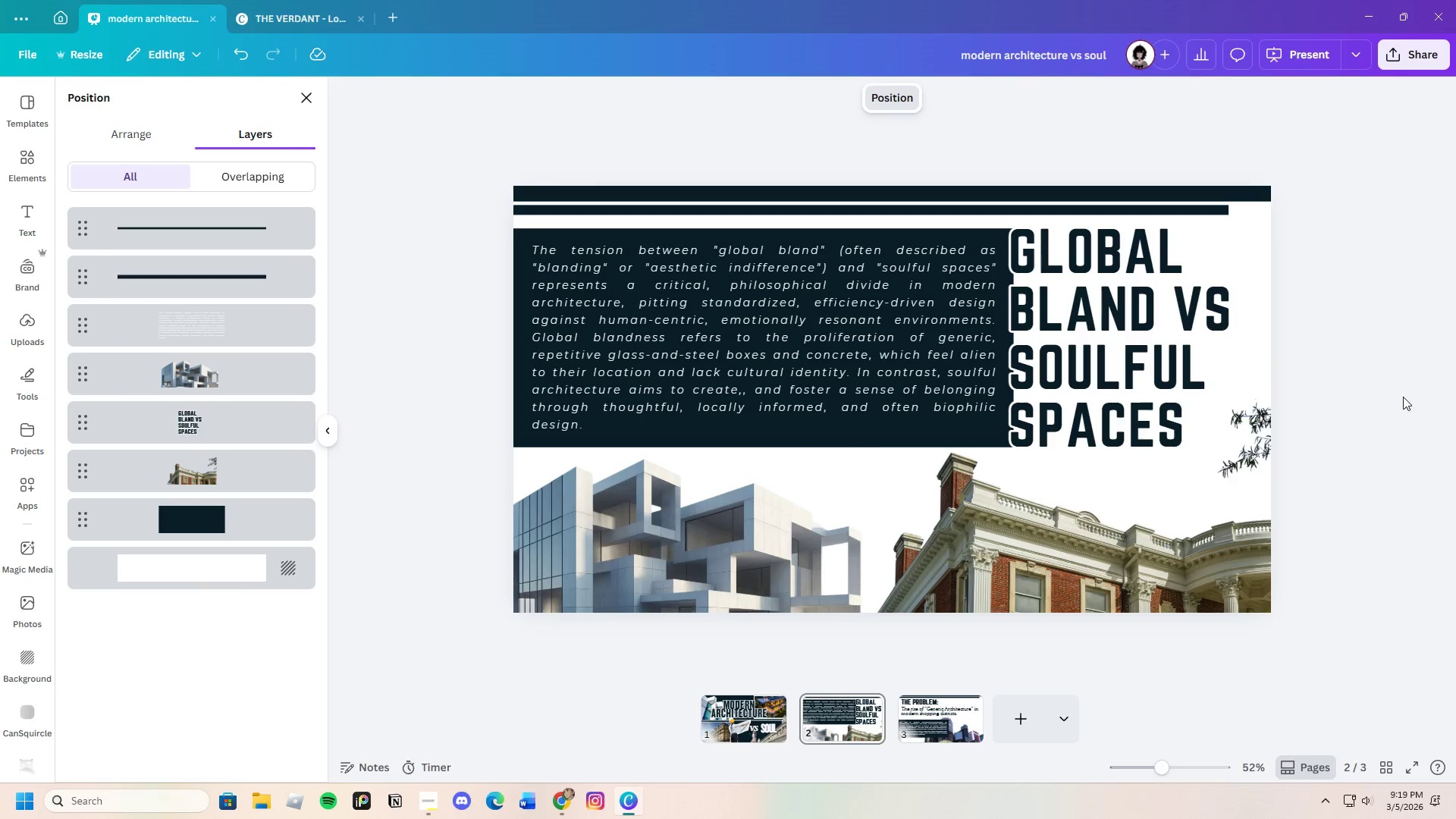 
left_click([1405, 397])
 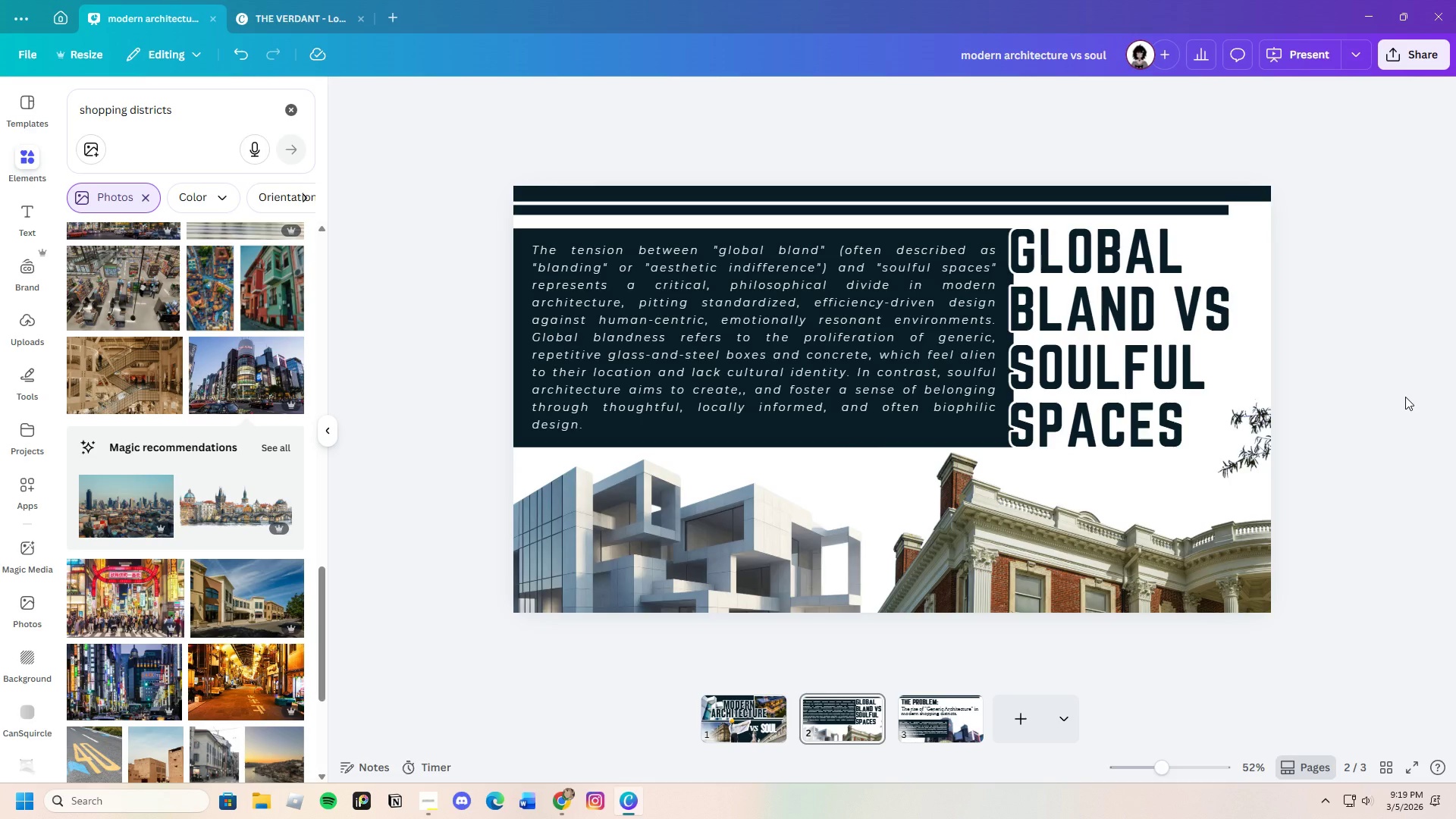 
left_click([1405, 397])
 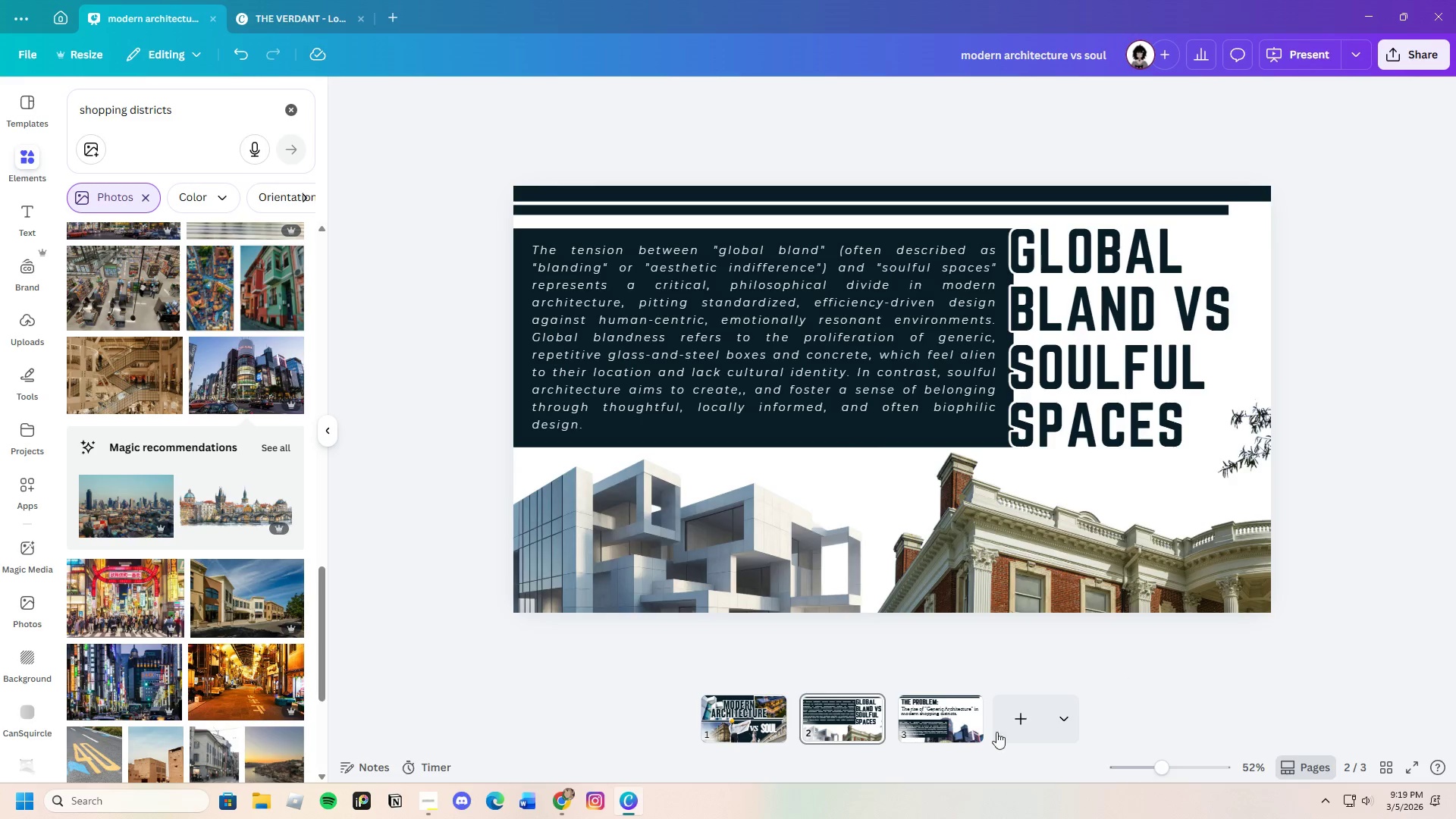 
left_click([918, 734])
 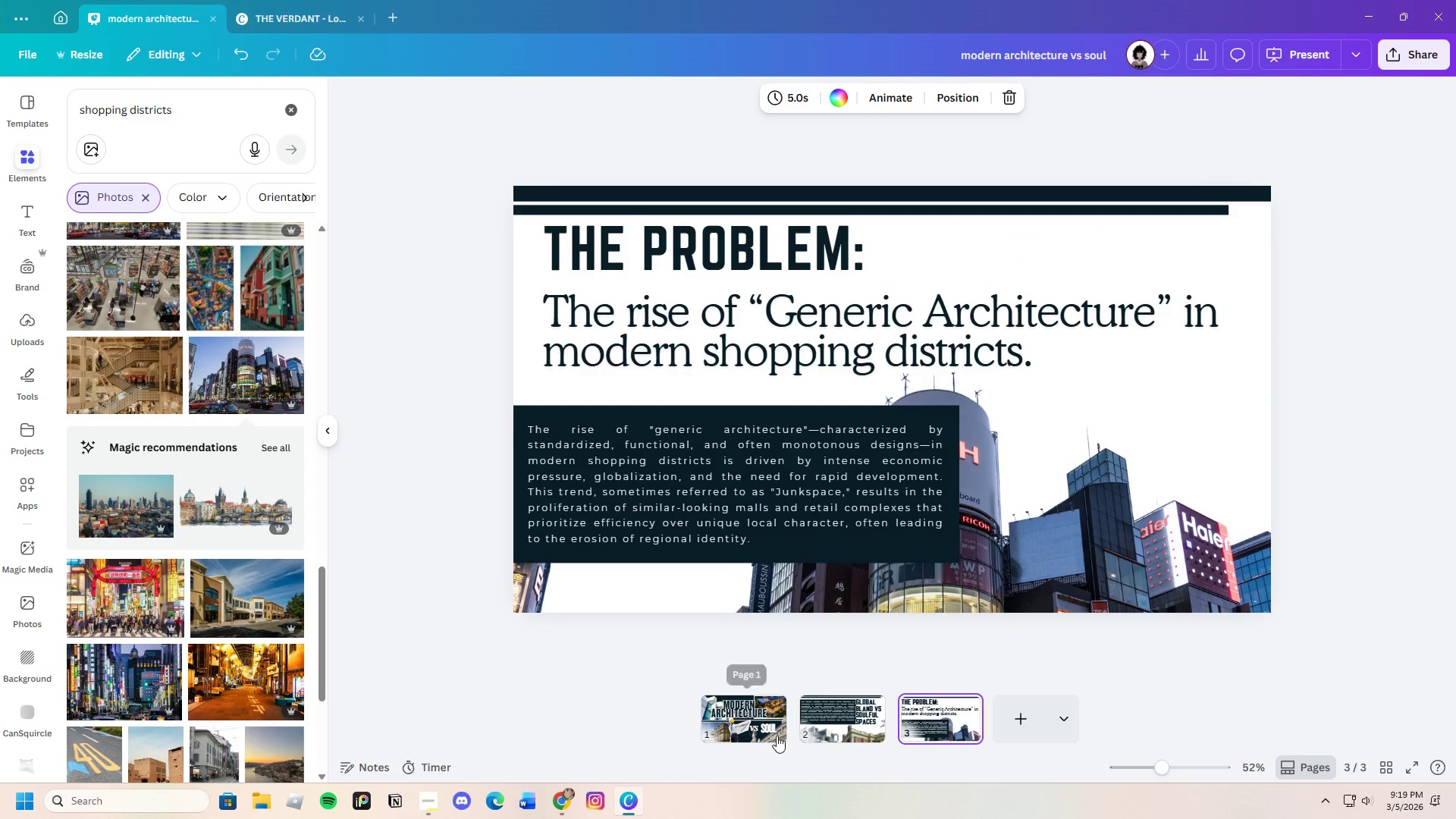 
left_click([824, 729])
 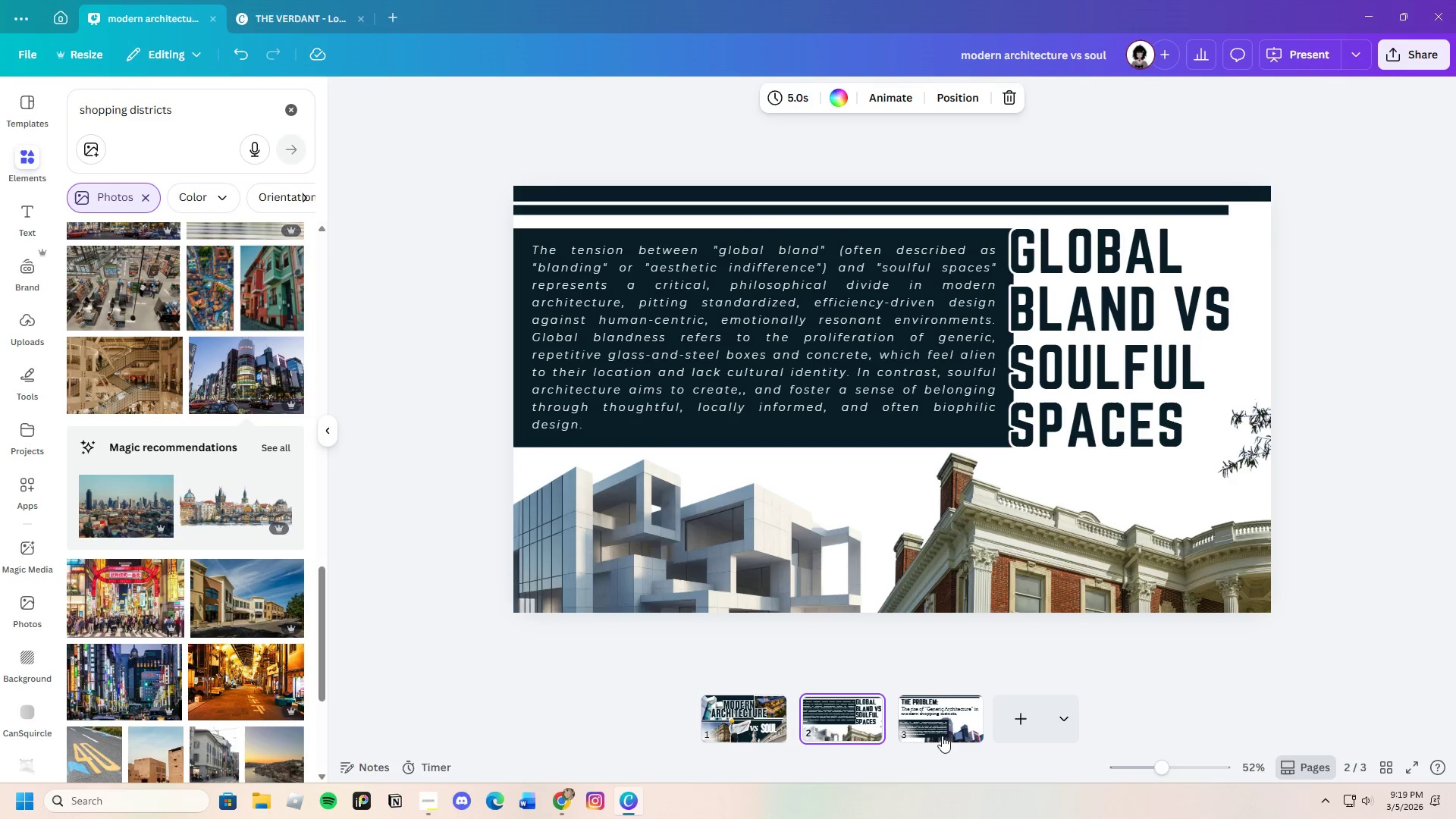 
left_click([946, 733])
 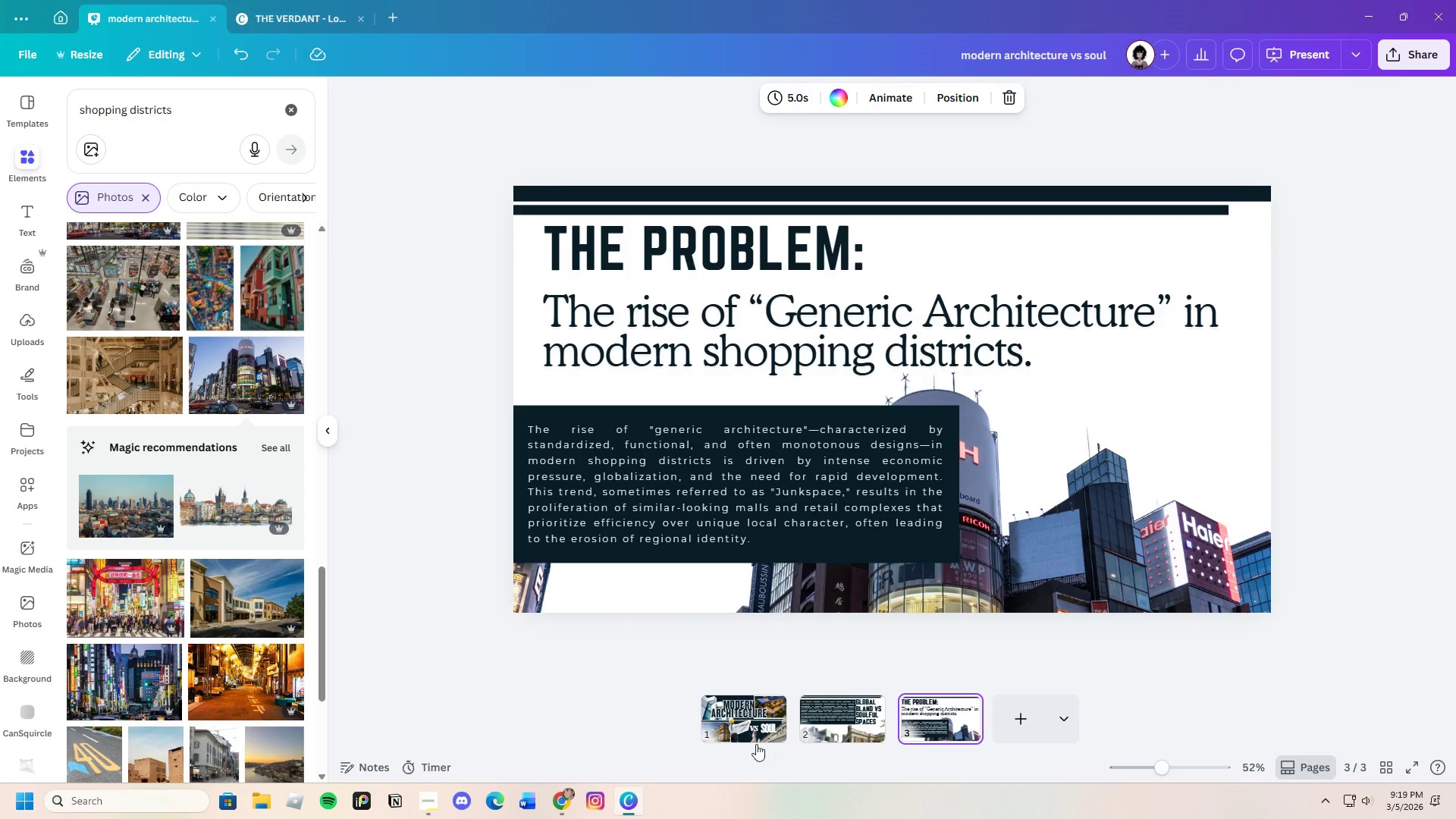 
left_click([827, 723])
 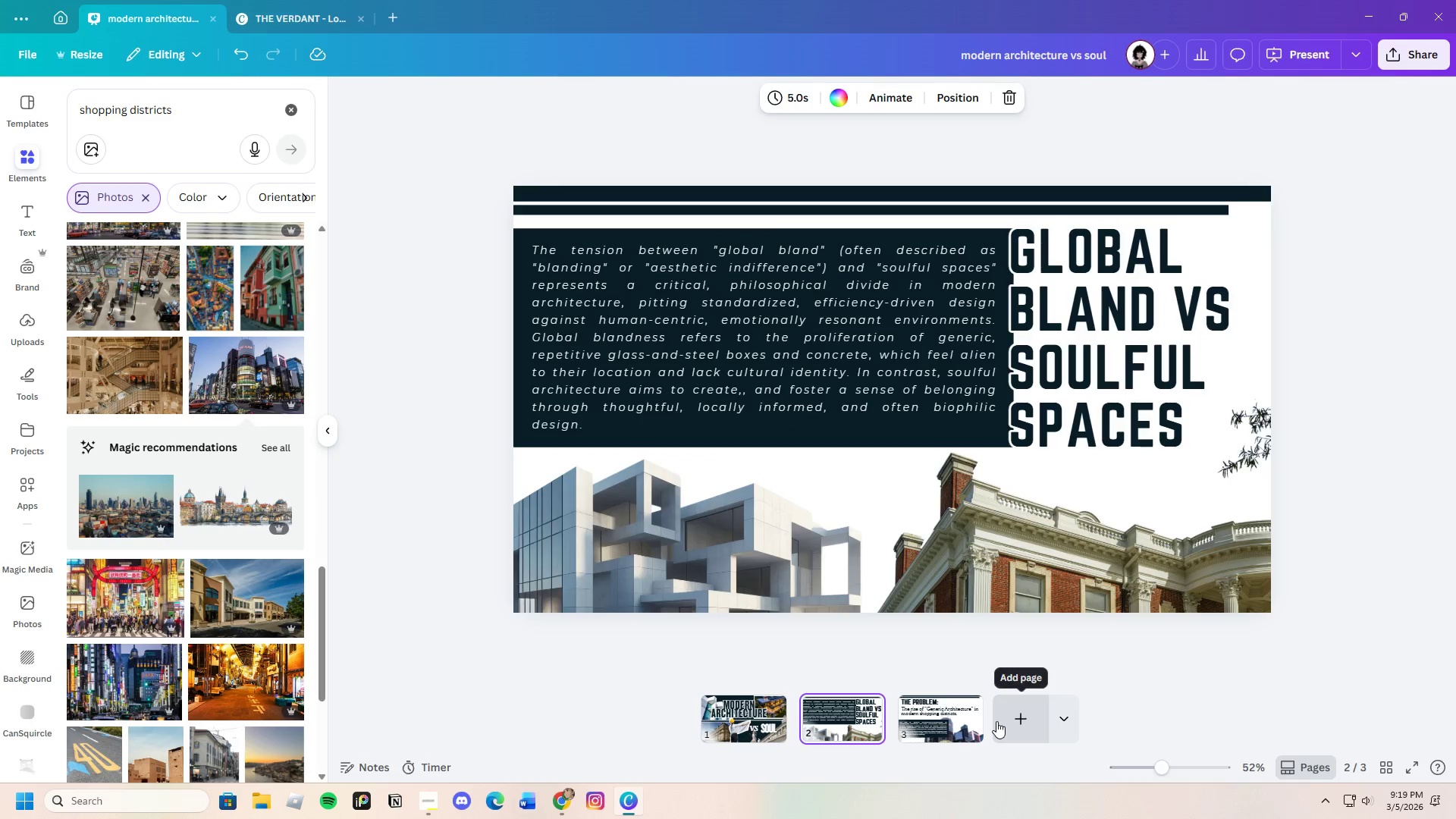 
left_click([947, 719])
 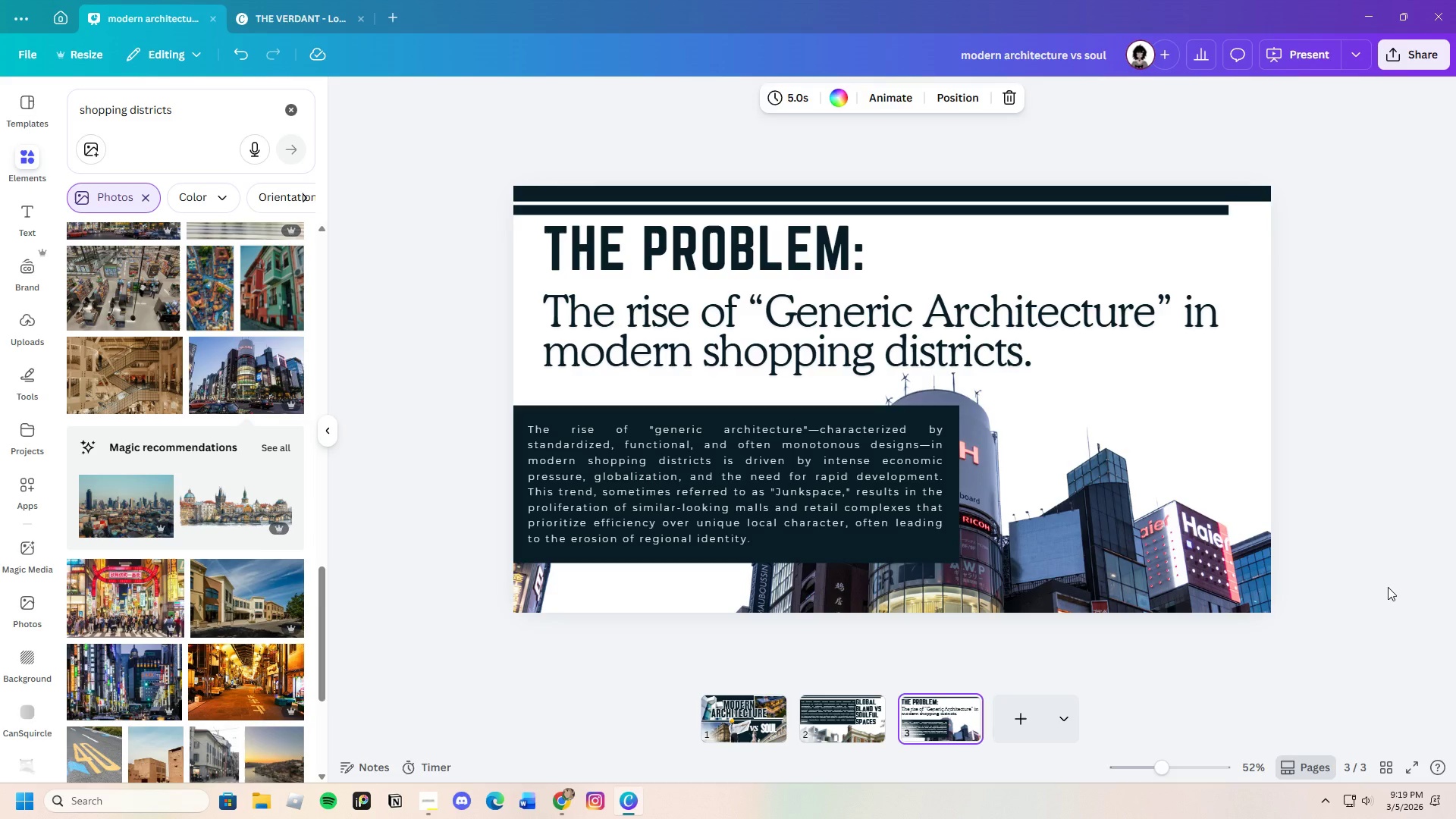 
left_click([1388, 587])
 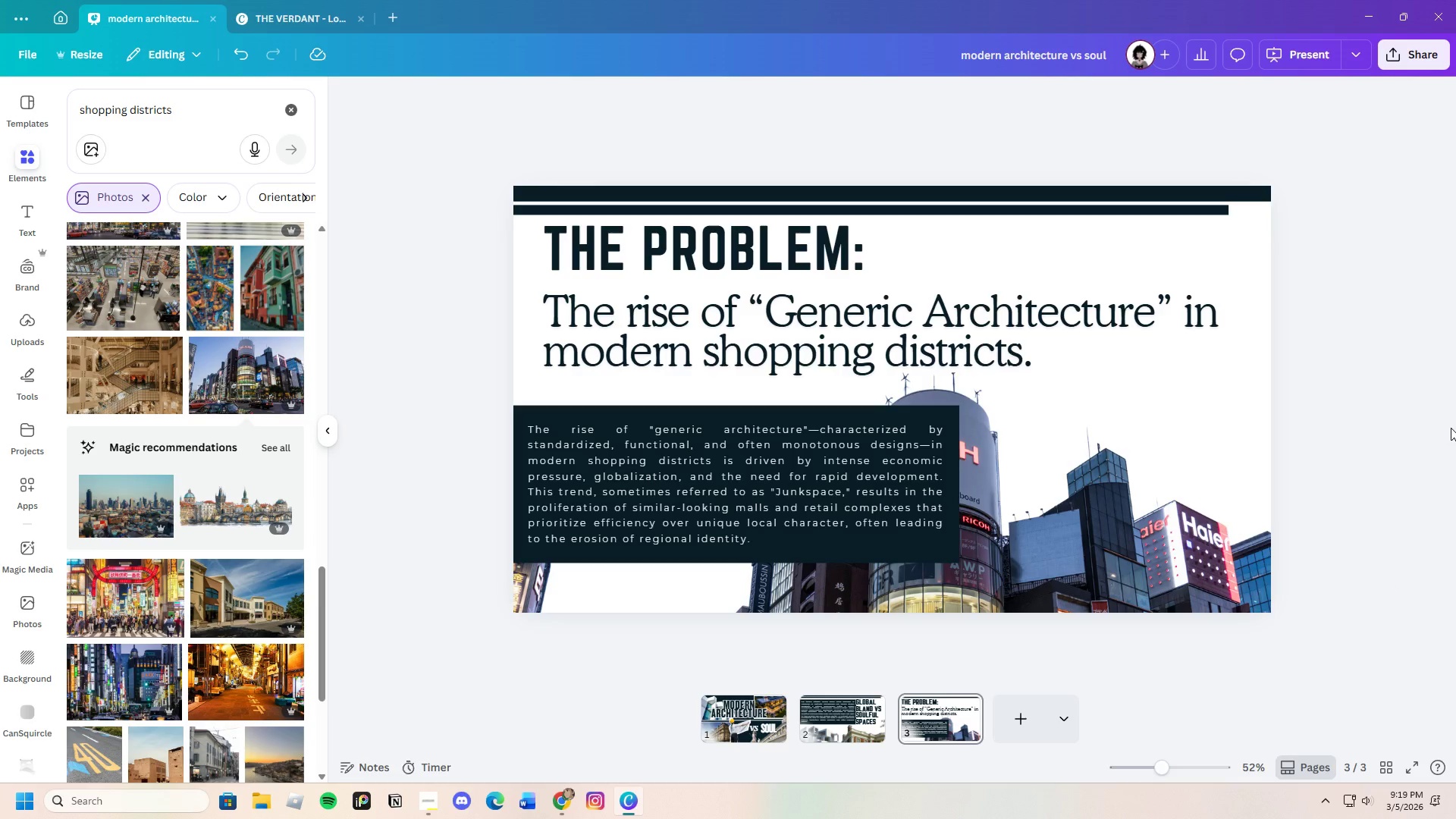 
wait(32.8)
 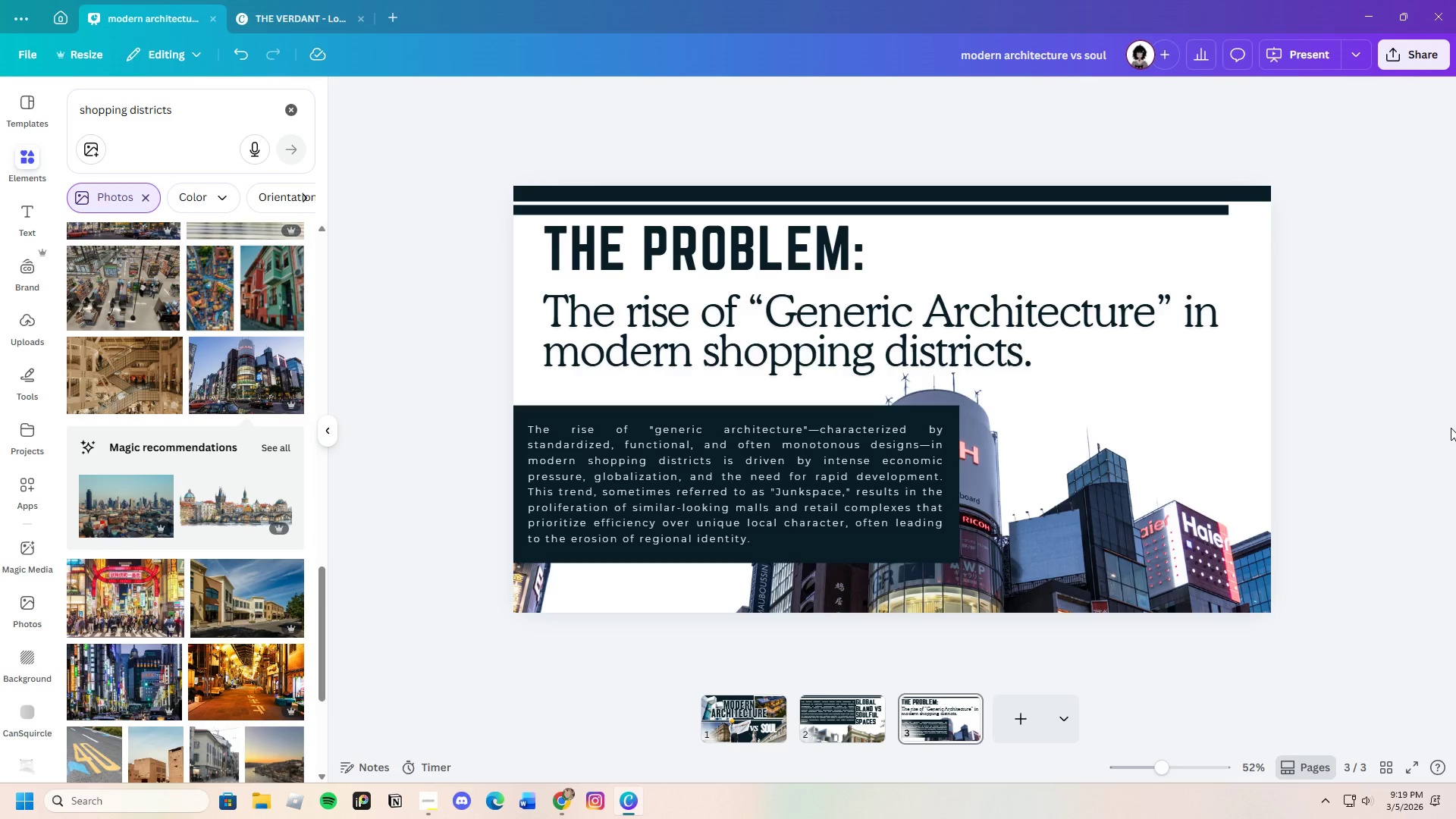 
left_click([563, 801])
 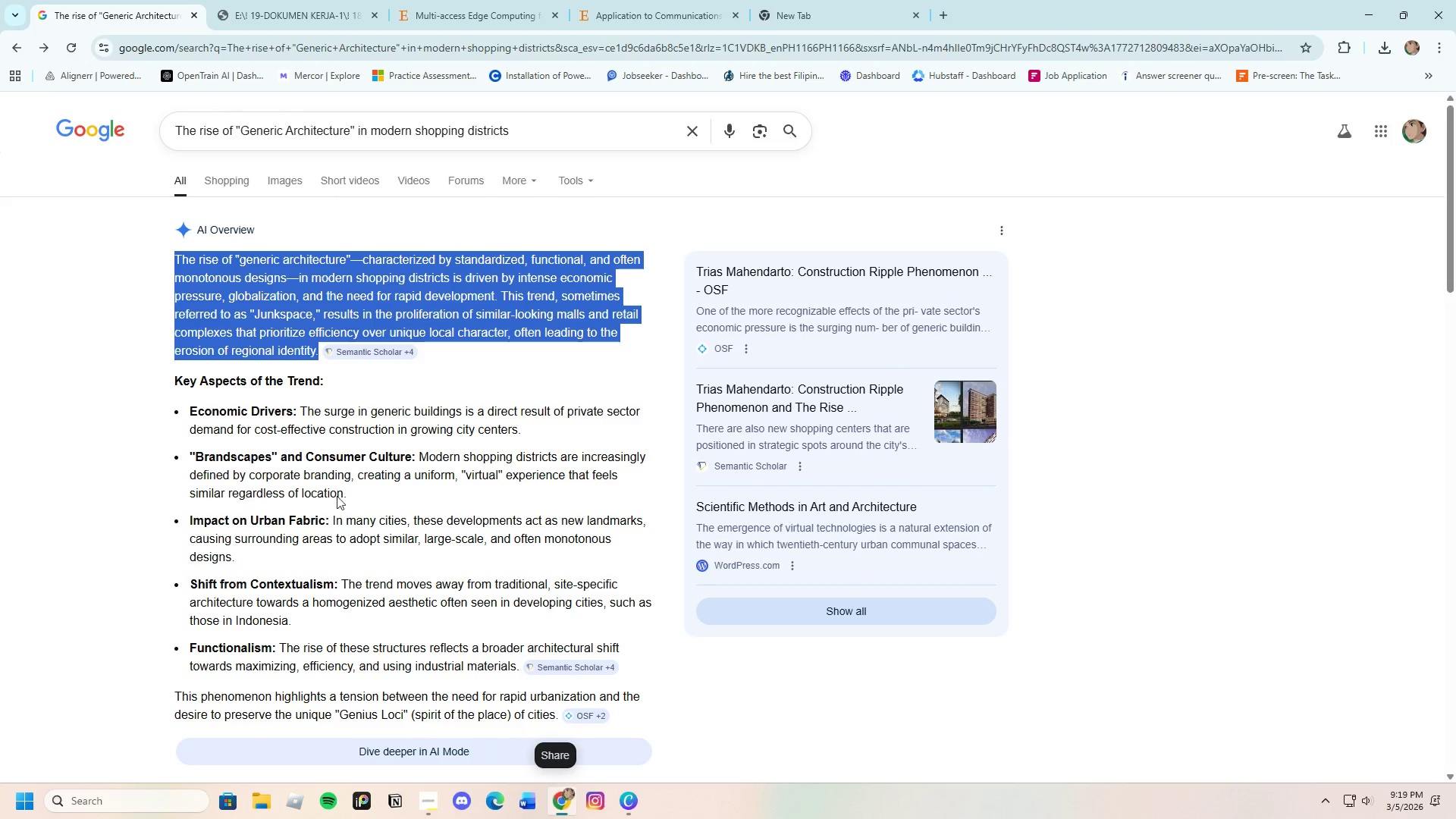 
left_click([162, 355])
 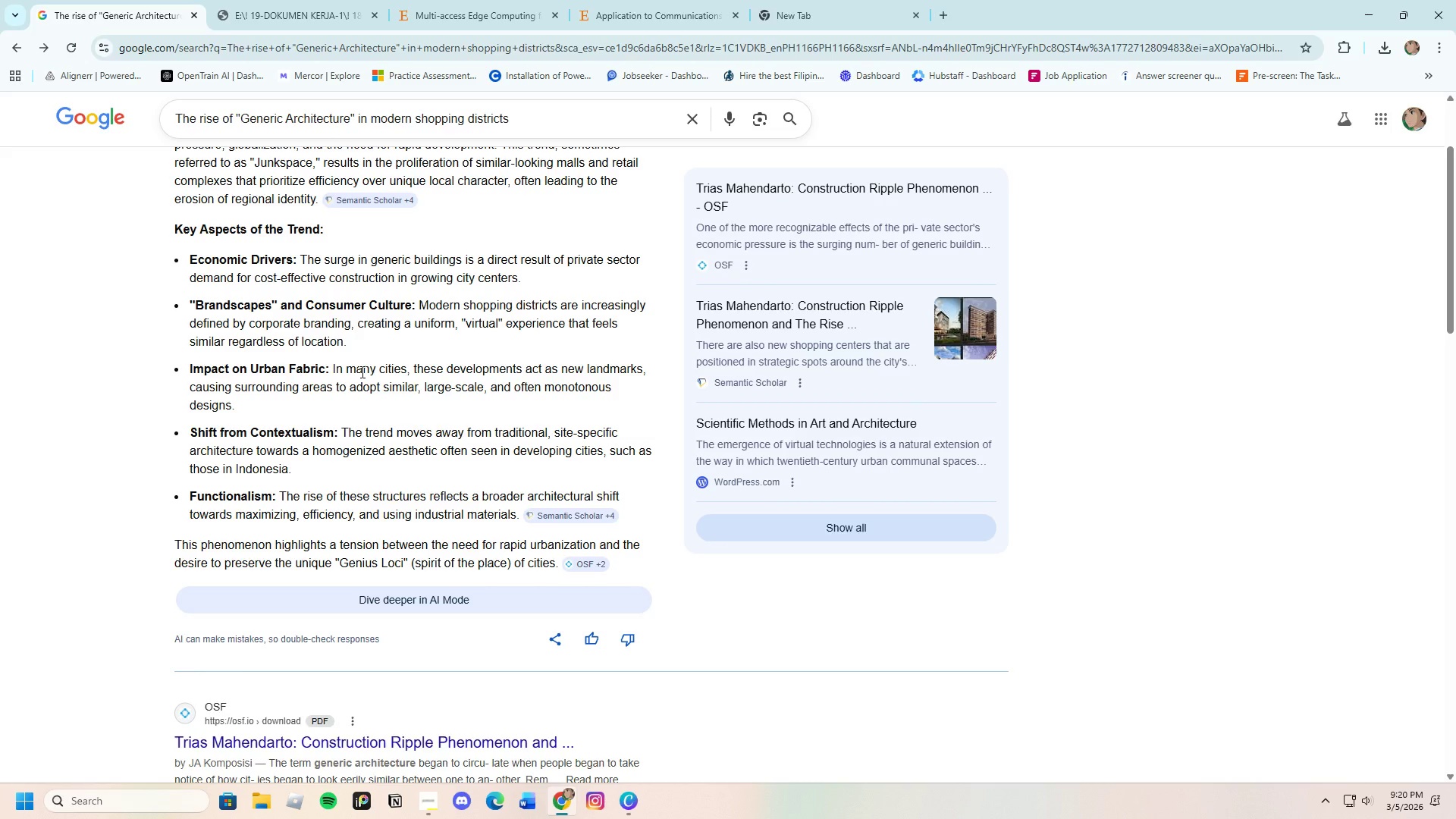 
scroll: coordinate [335, 488], scroll_direction: down, amount: 2.0
 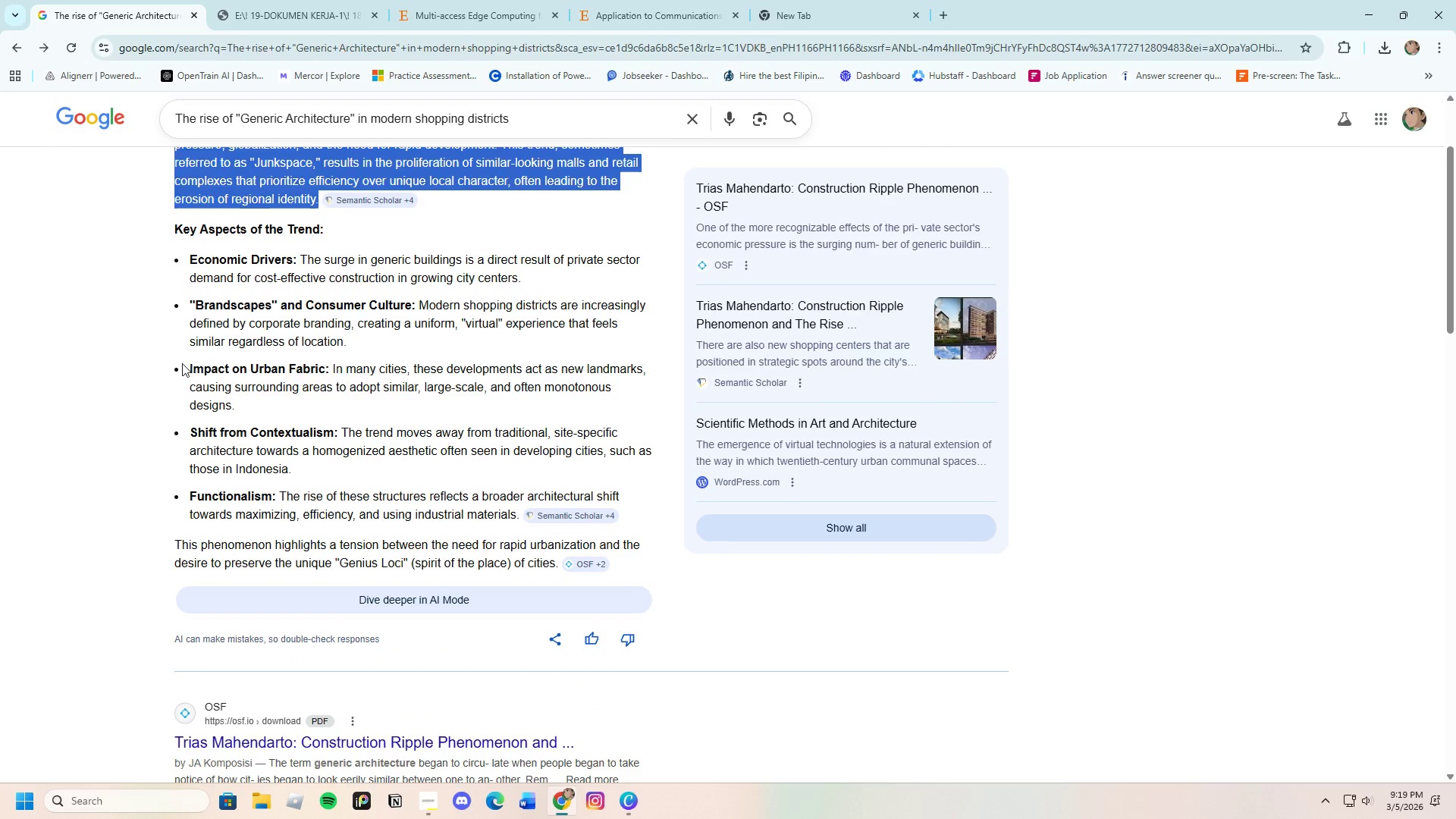 
wait(34.59)
 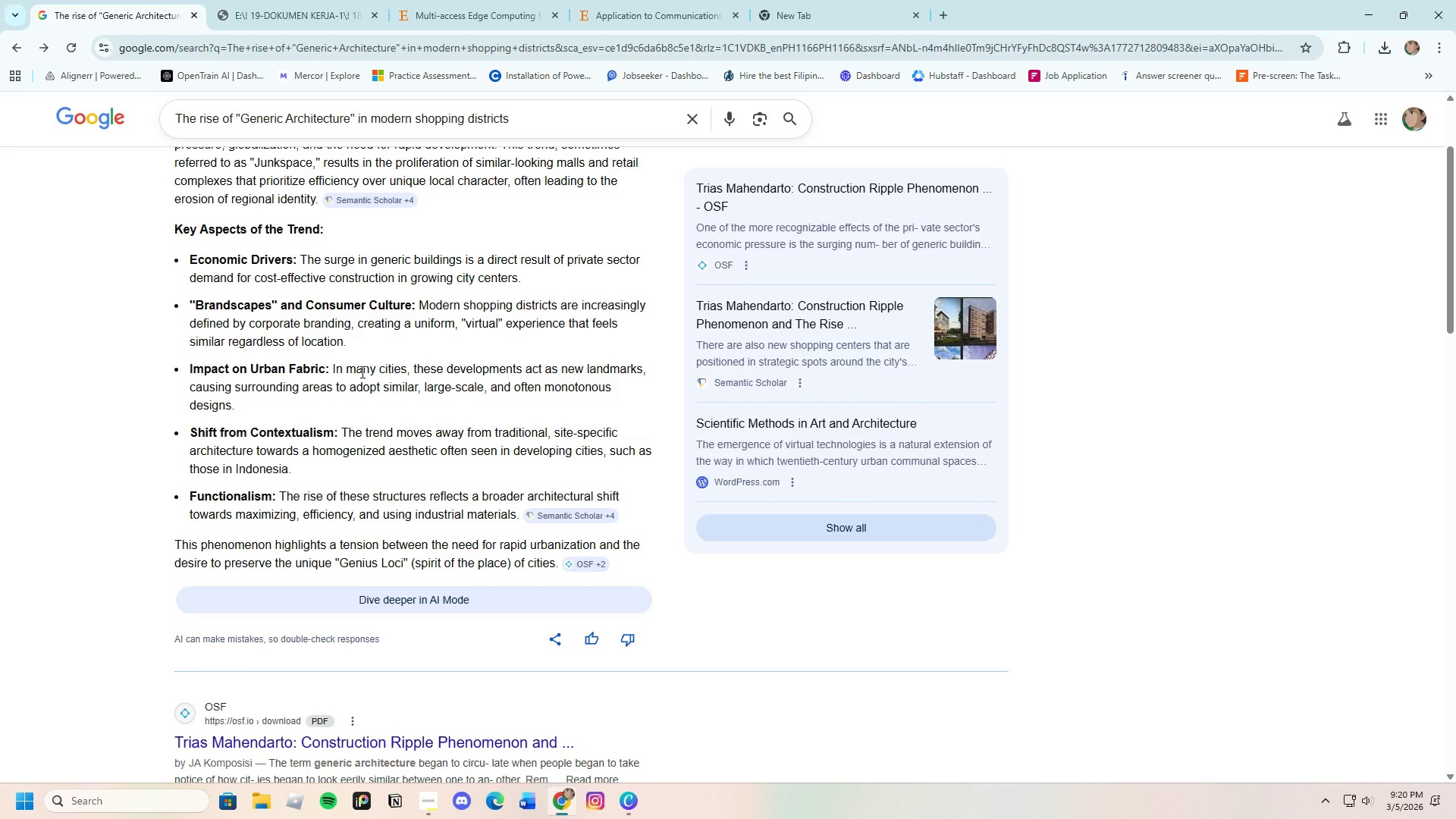 
left_click([633, 801])
 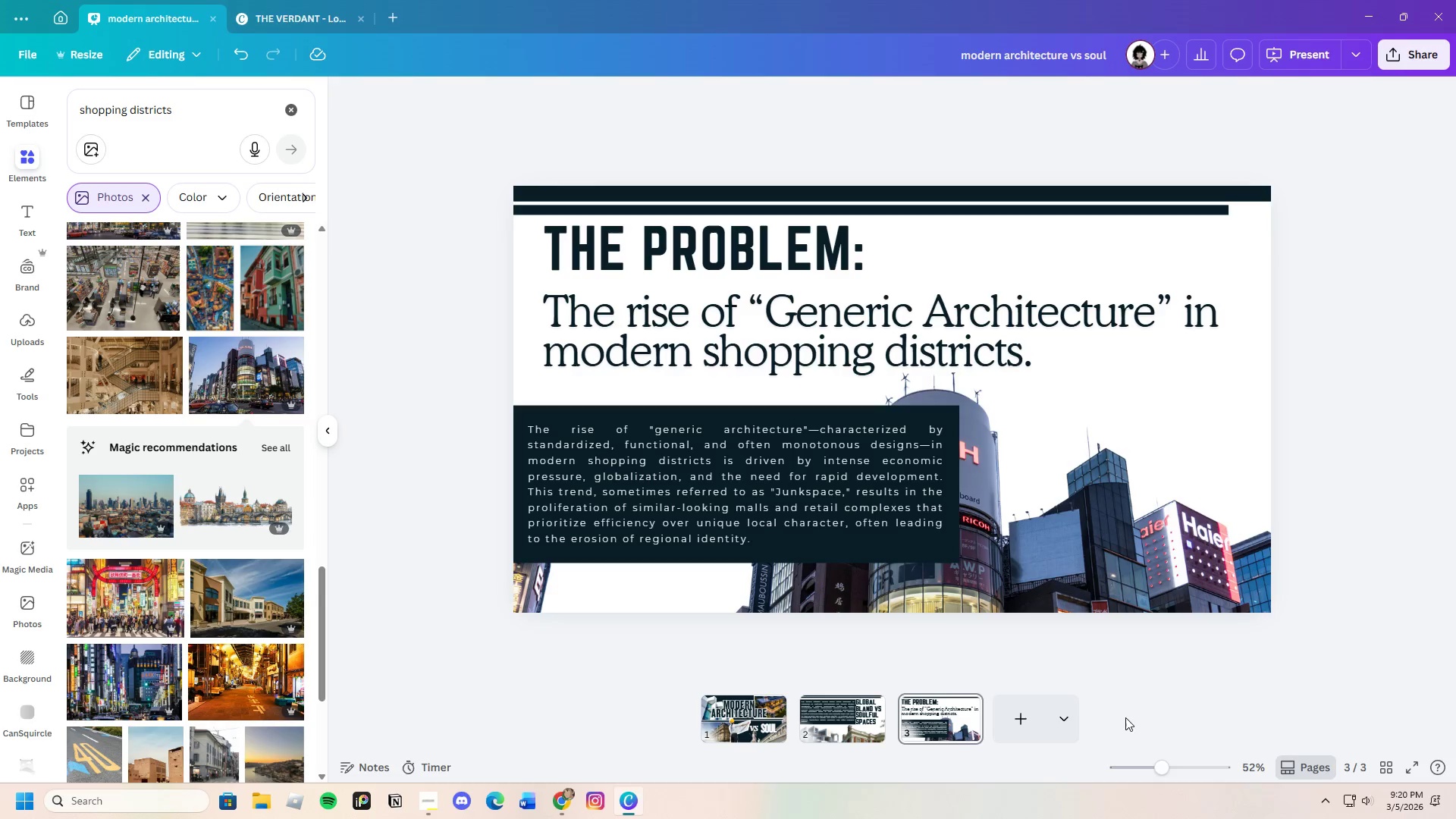 
wait(5.33)
 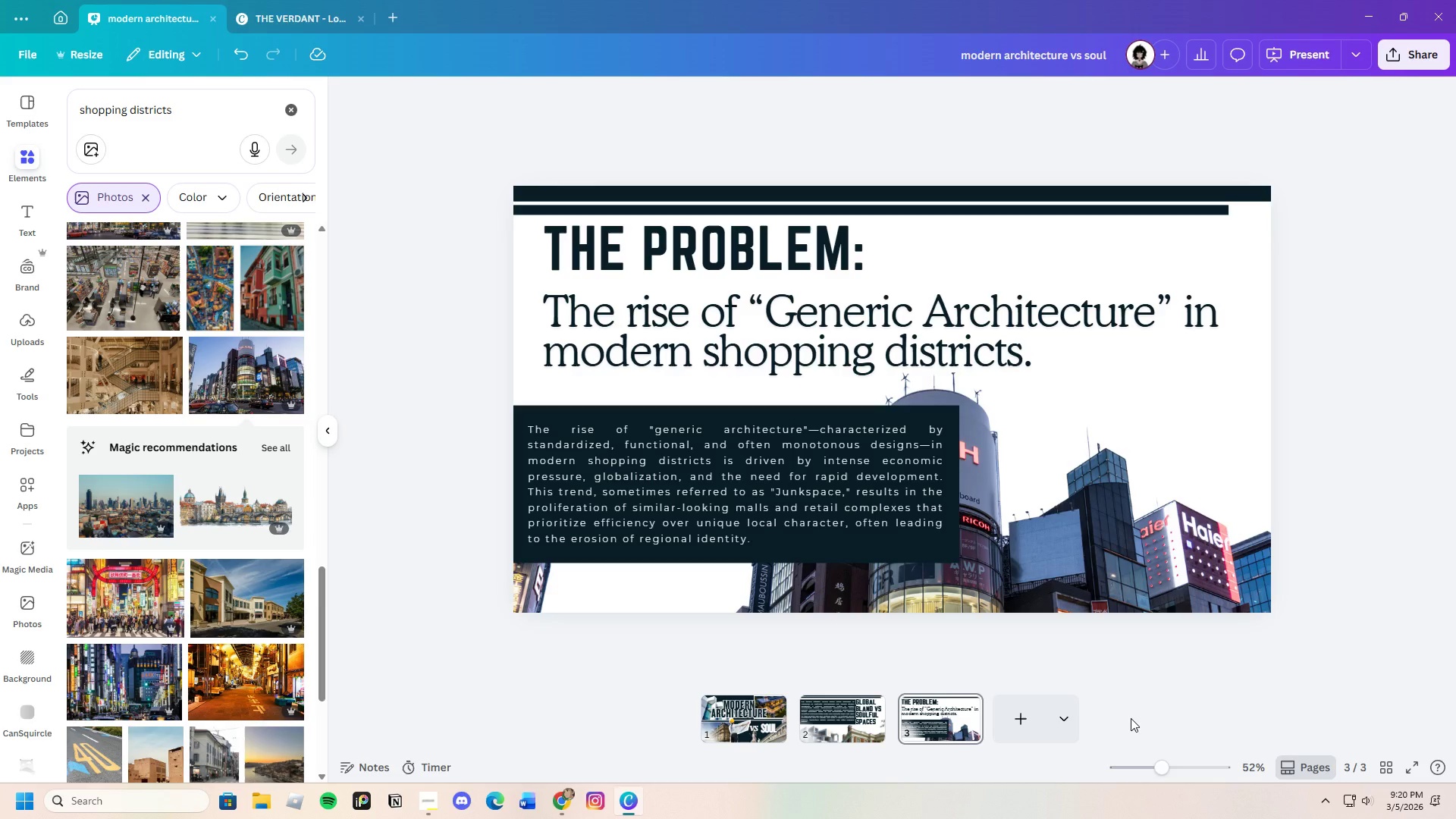 
left_click([973, 708])
 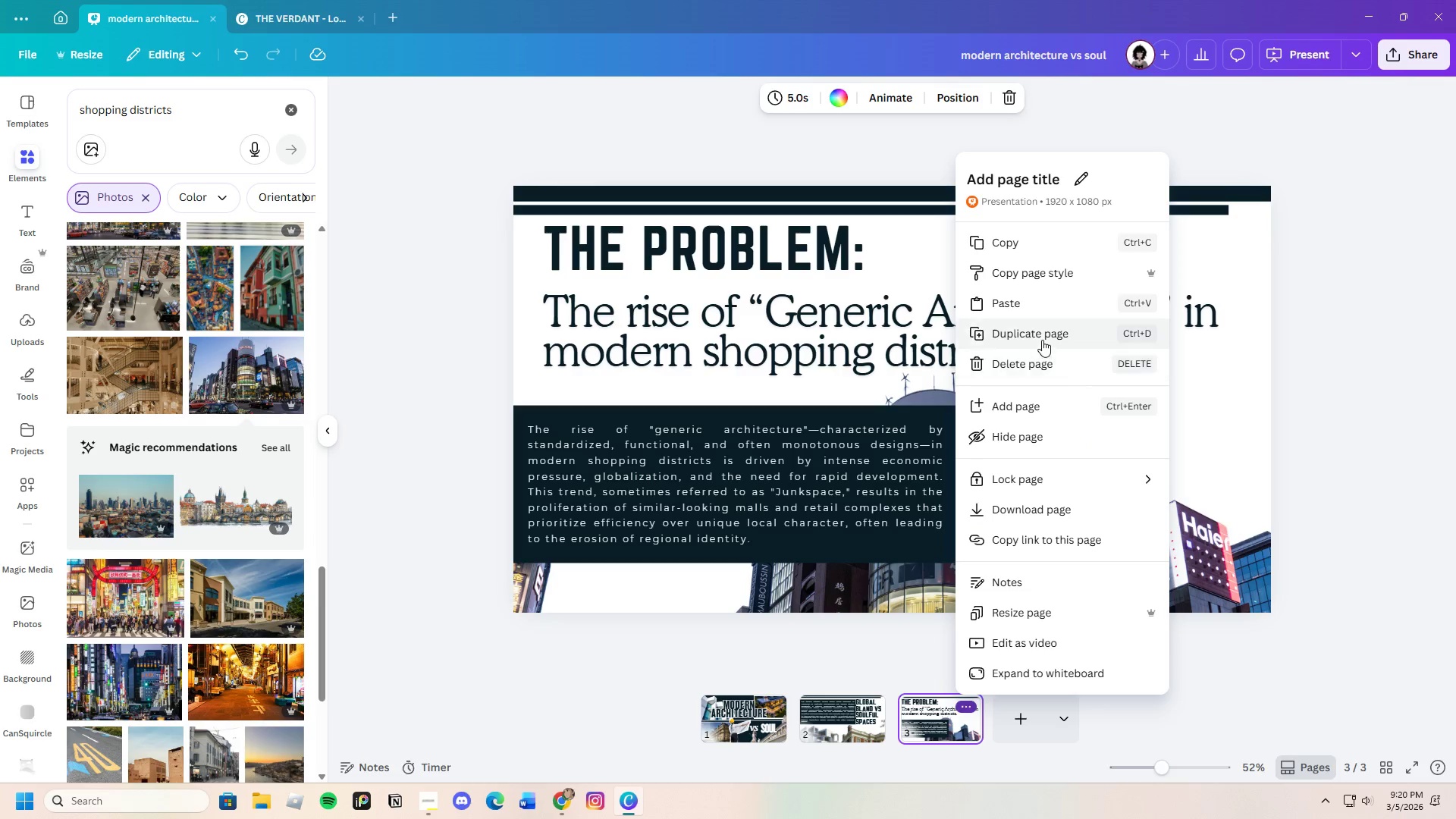 
left_click([1042, 340])
 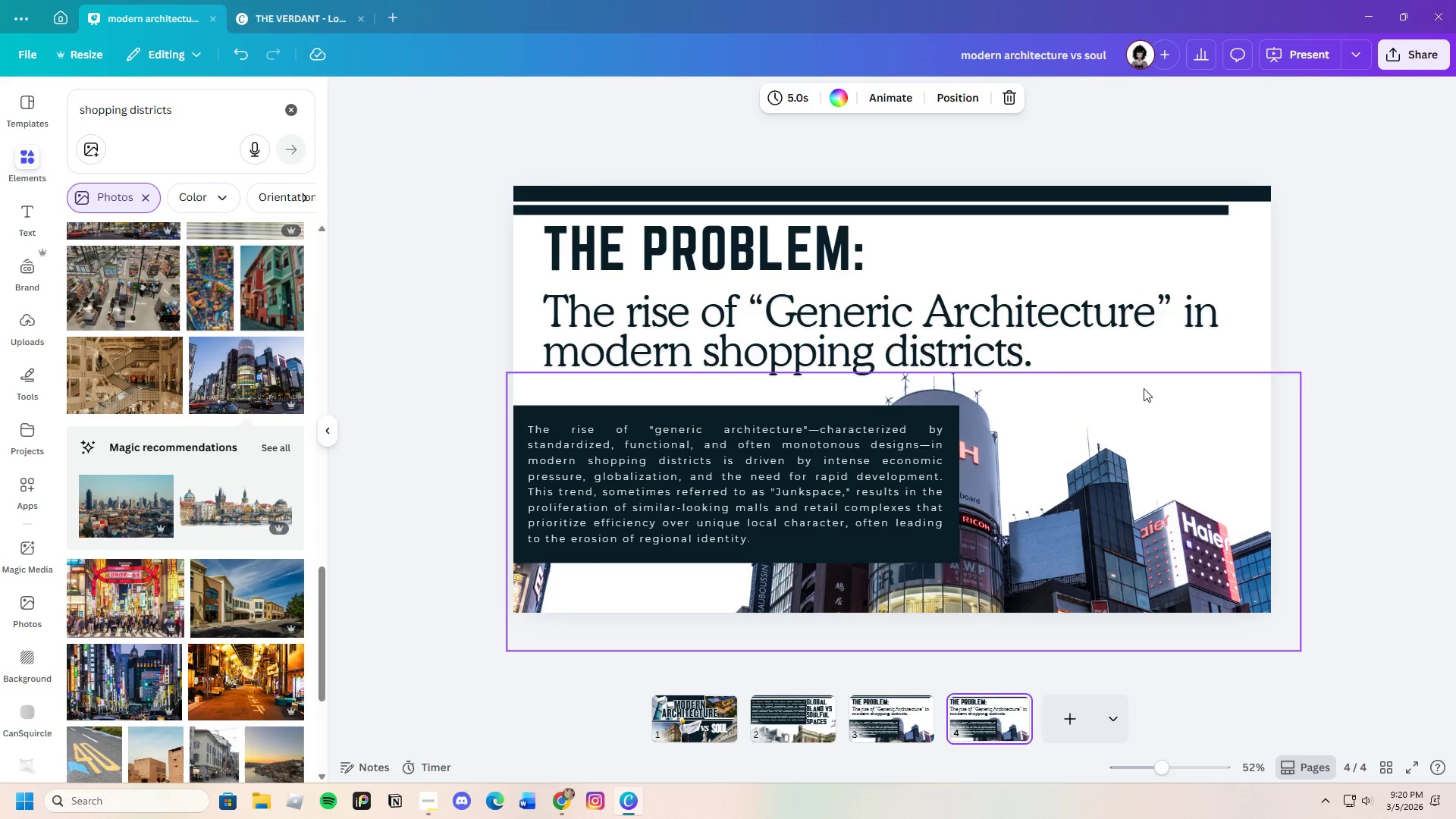 
left_click([1409, 386])
 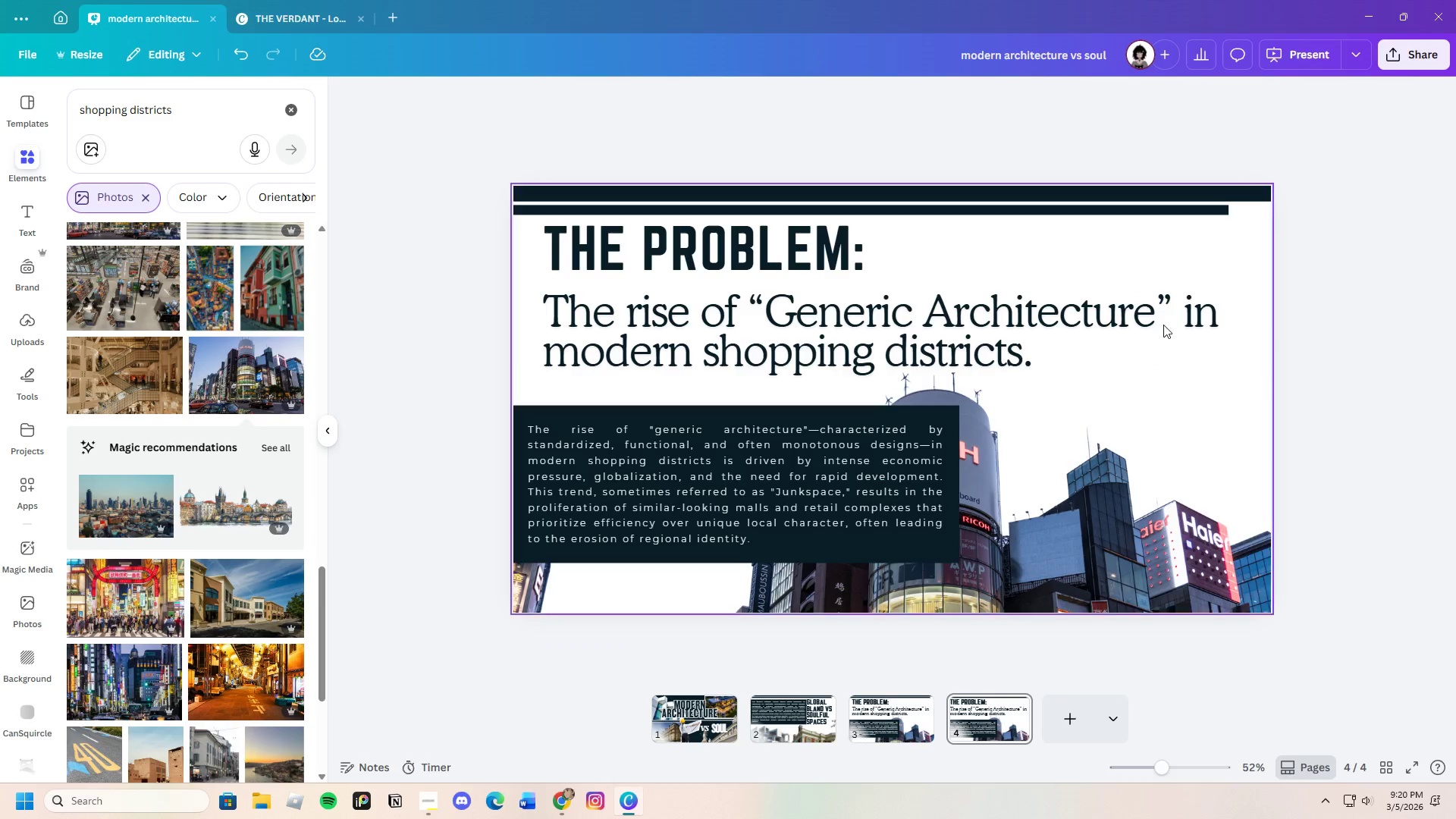 
left_click([1012, 315])
 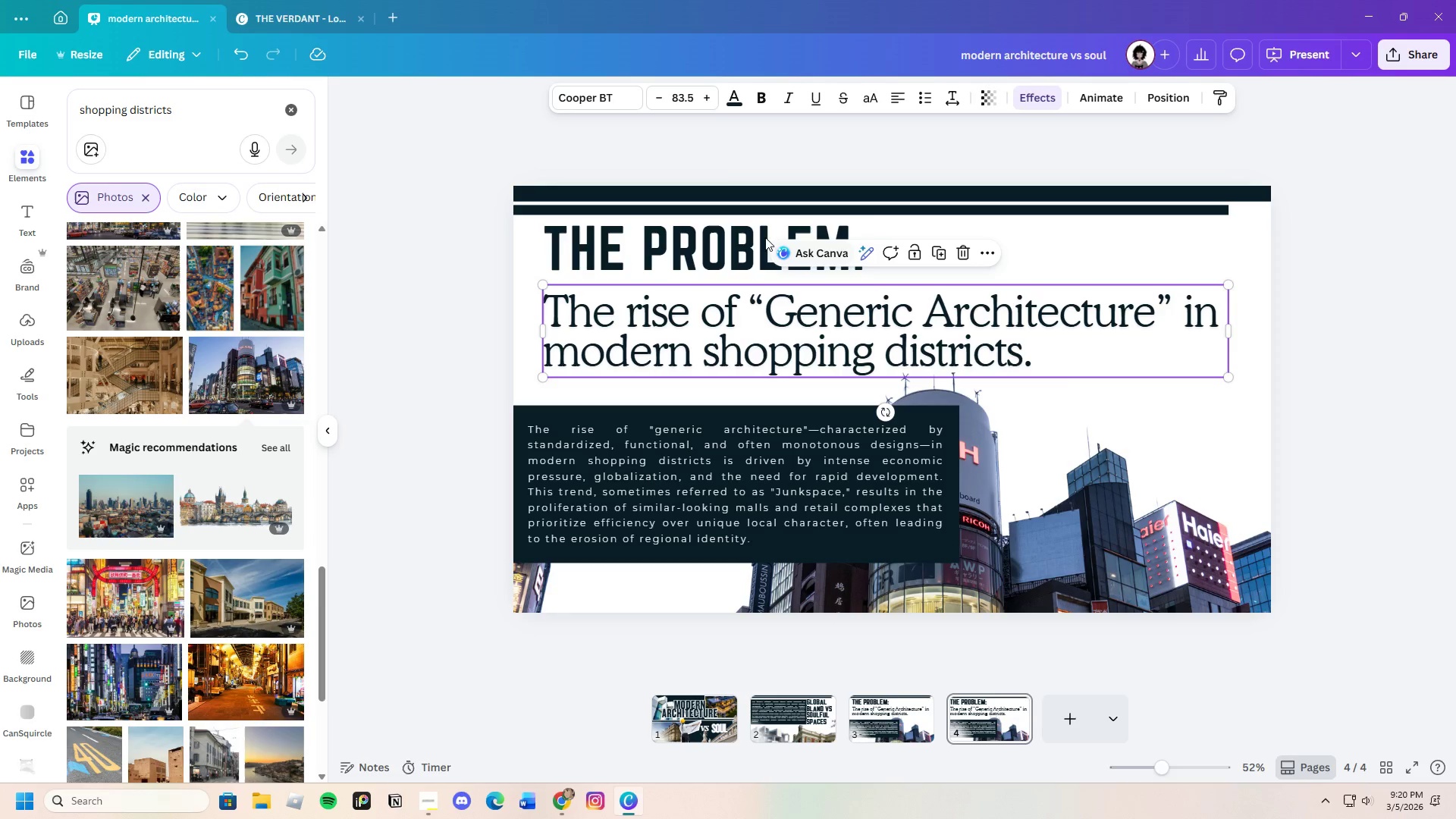 
left_click([742, 233])
 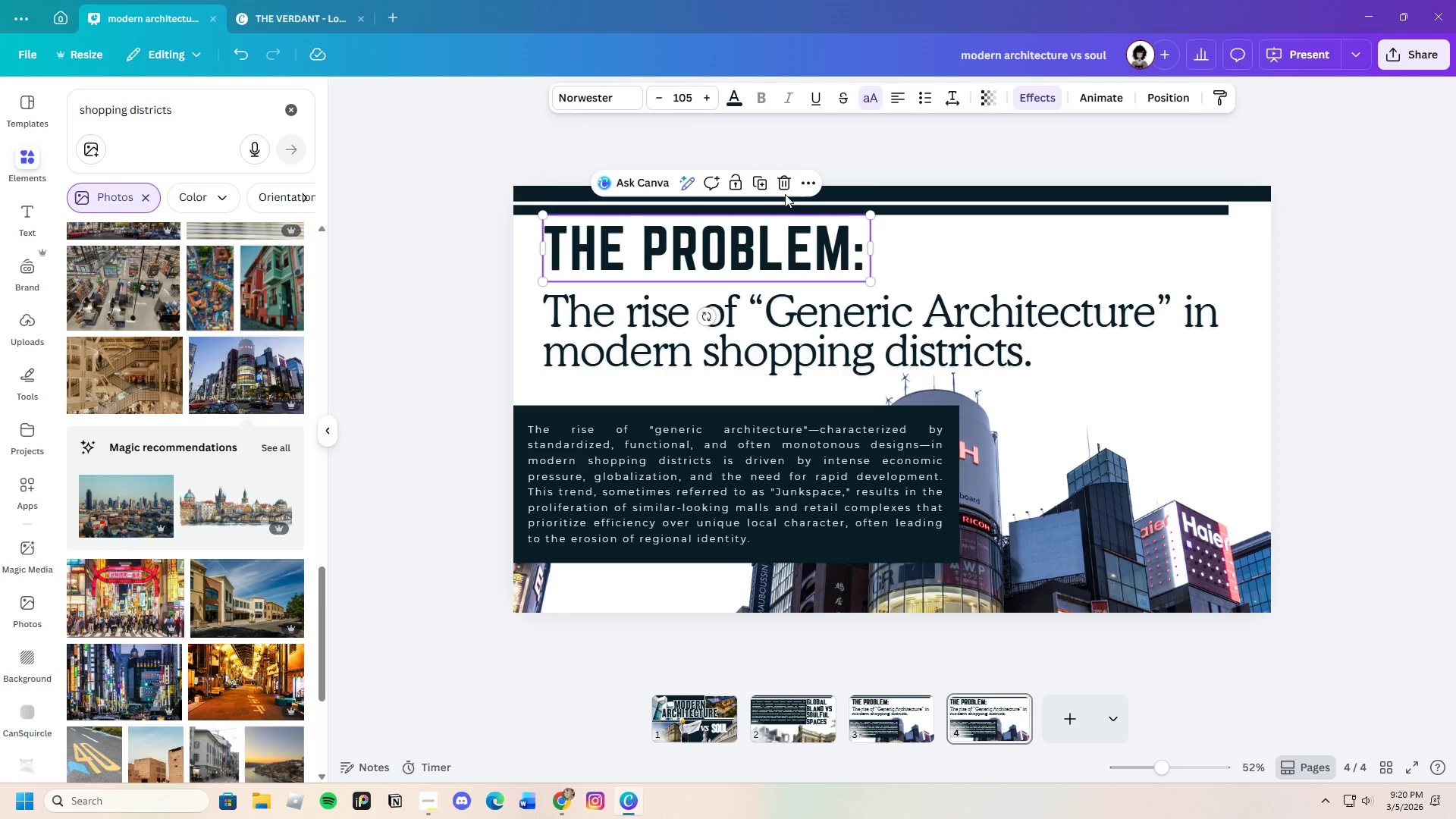 
left_click([782, 183])
 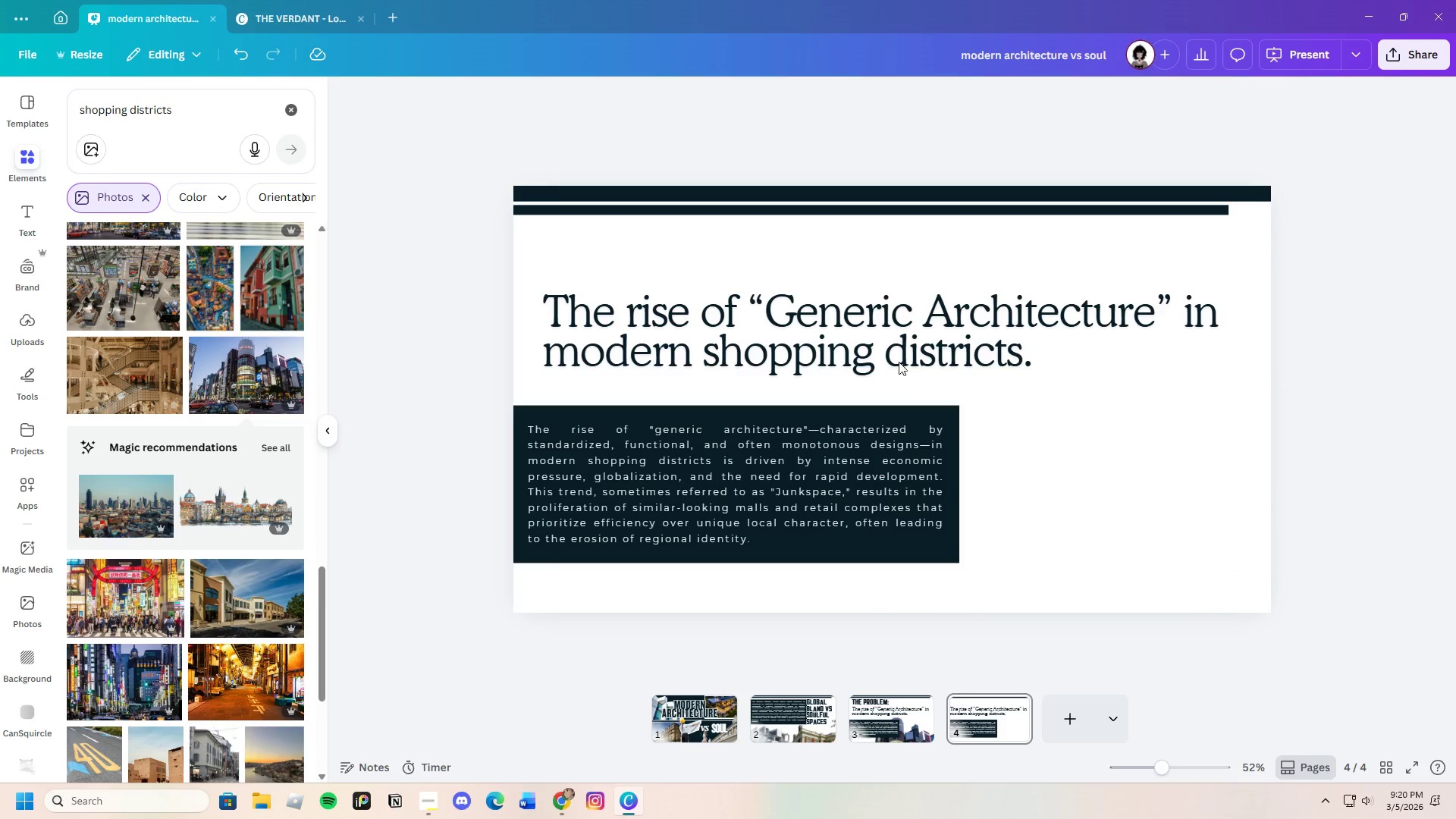 
left_click_drag(start_coordinate=[834, 352], to_coordinate=[833, 289])
 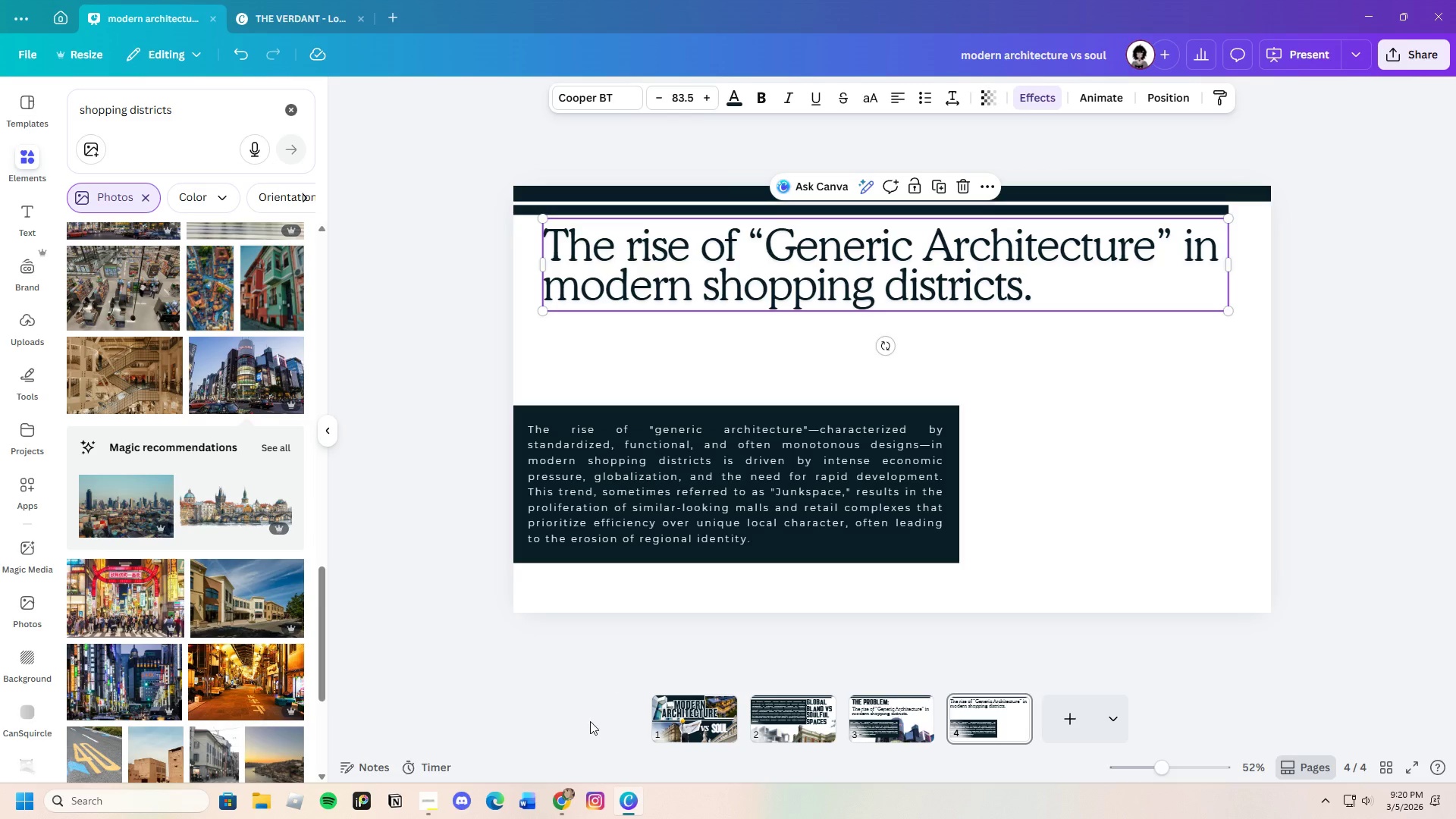 
left_click([565, 799])
 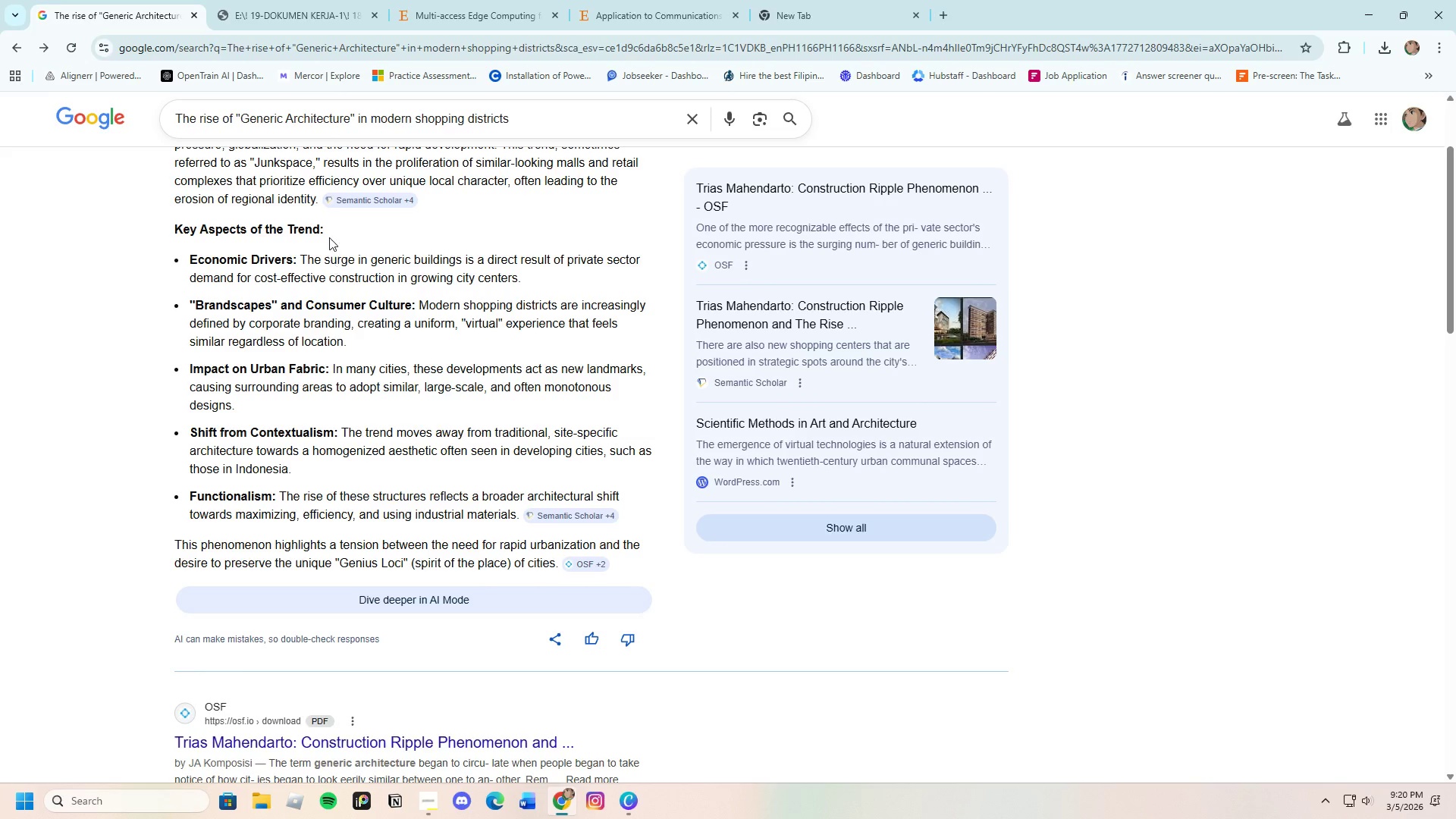 
left_click_drag(start_coordinate=[347, 226], to_coordinate=[163, 231])
 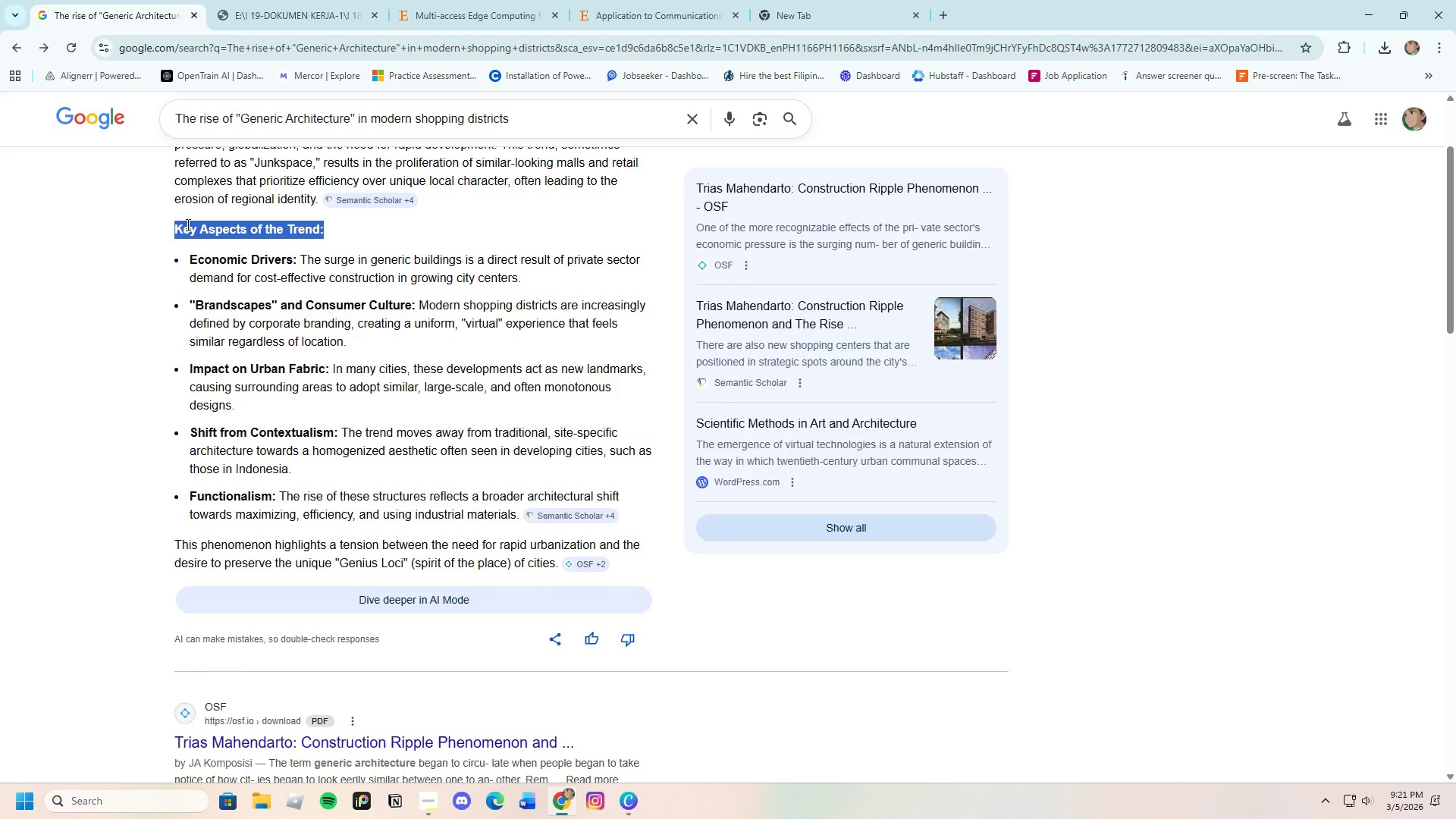 
right_click([187, 224])
 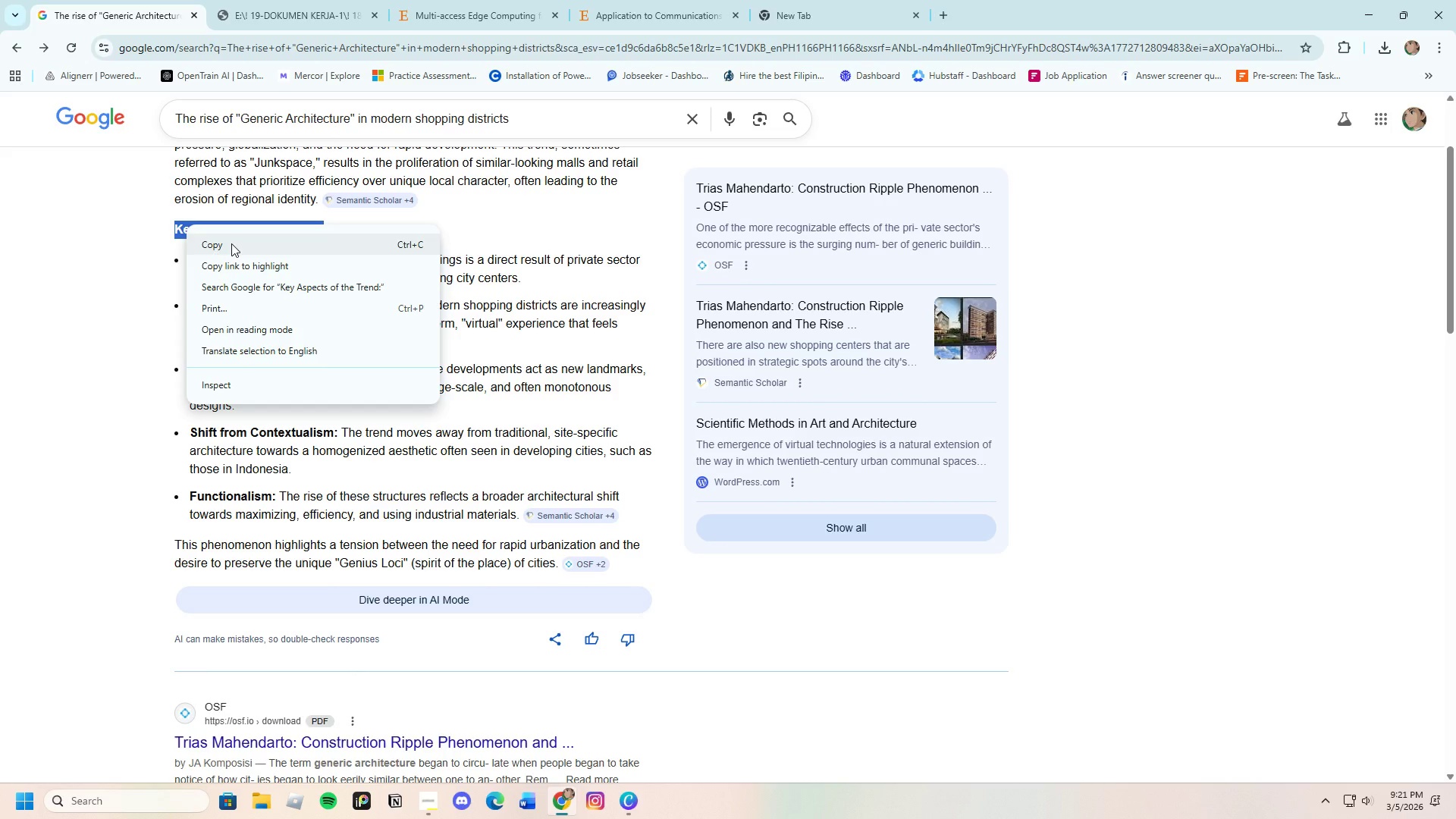 
left_click([231, 243])
 